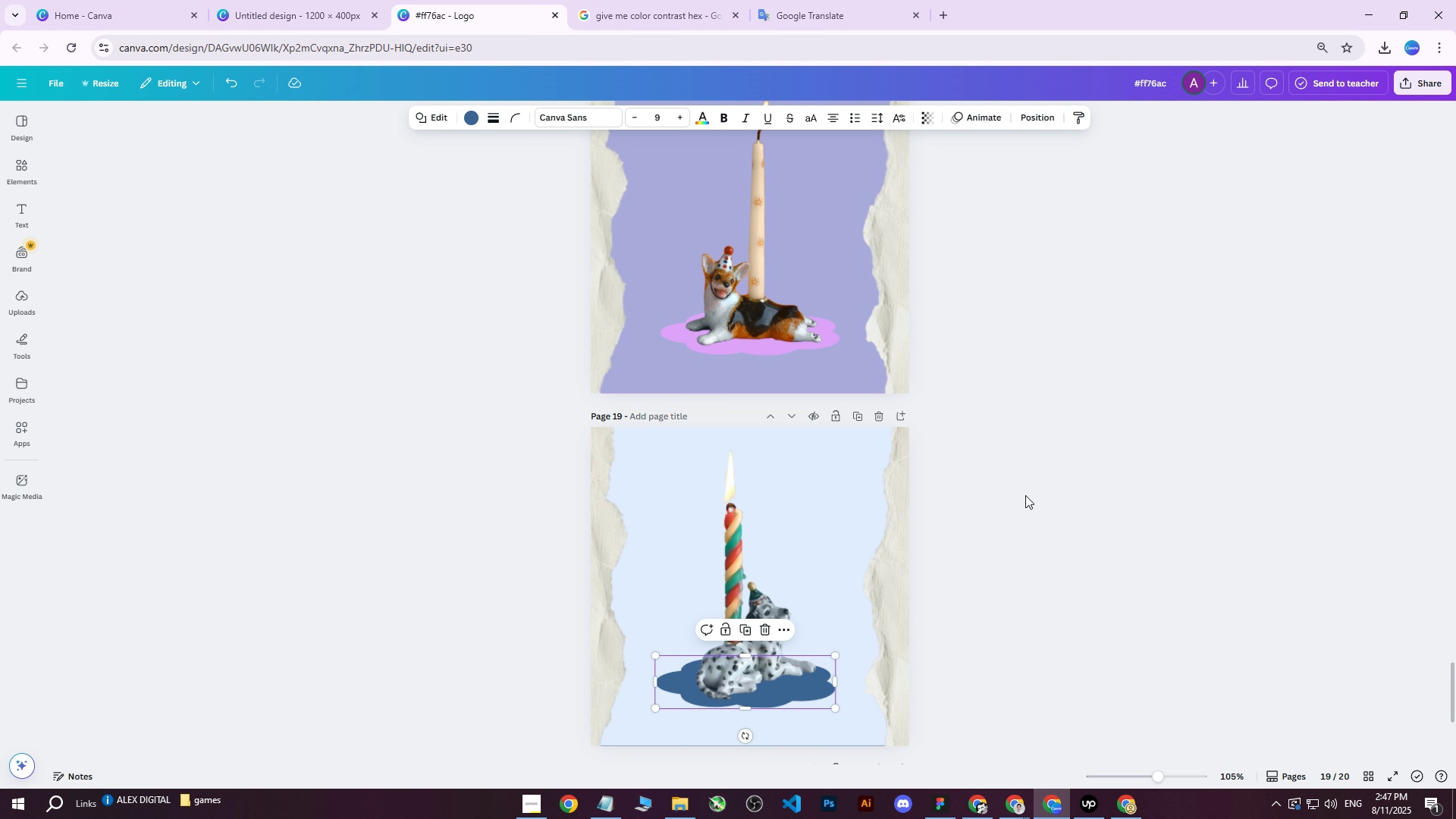 
left_click([1036, 485])
 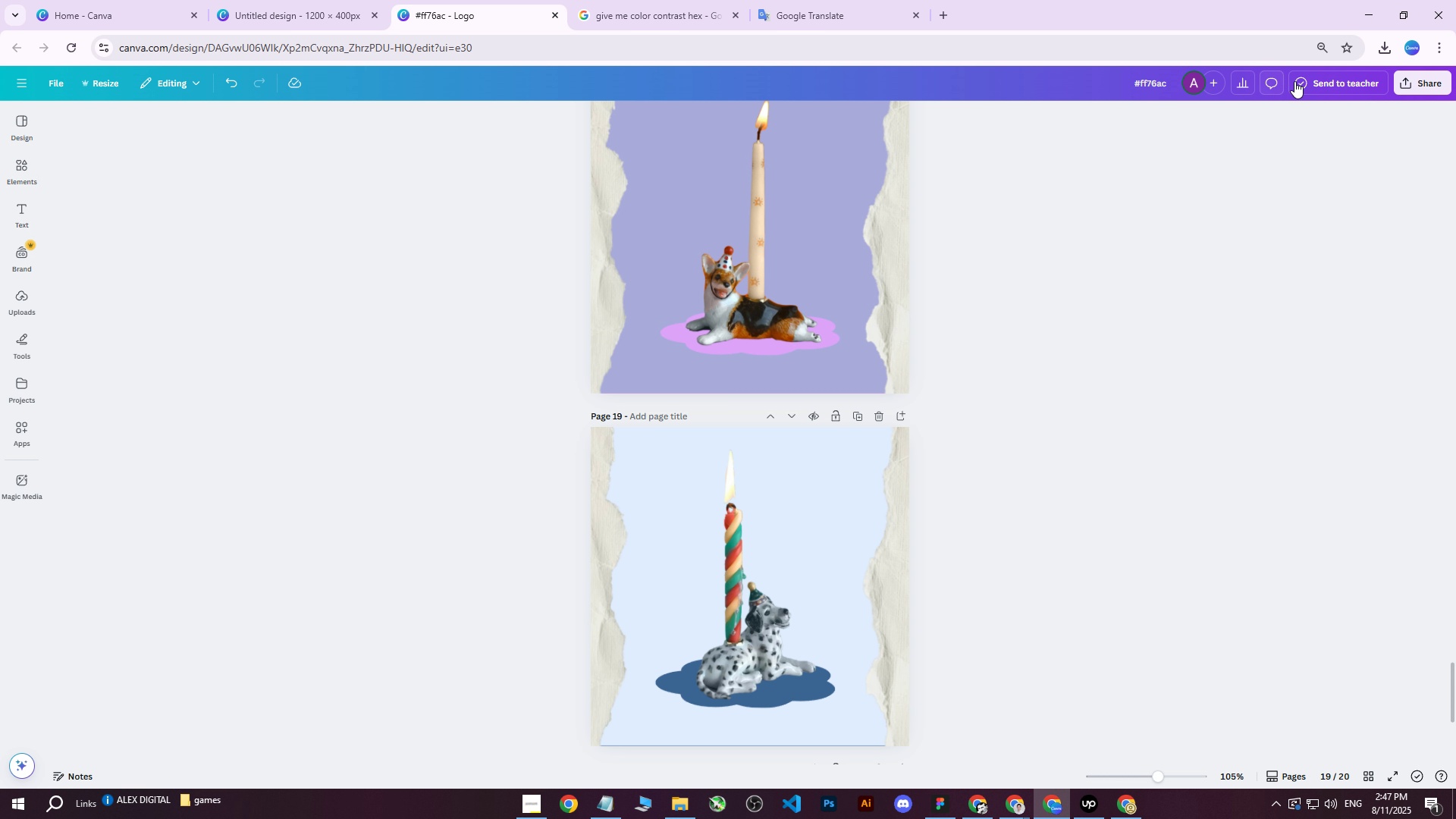 
left_click([1404, 80])
 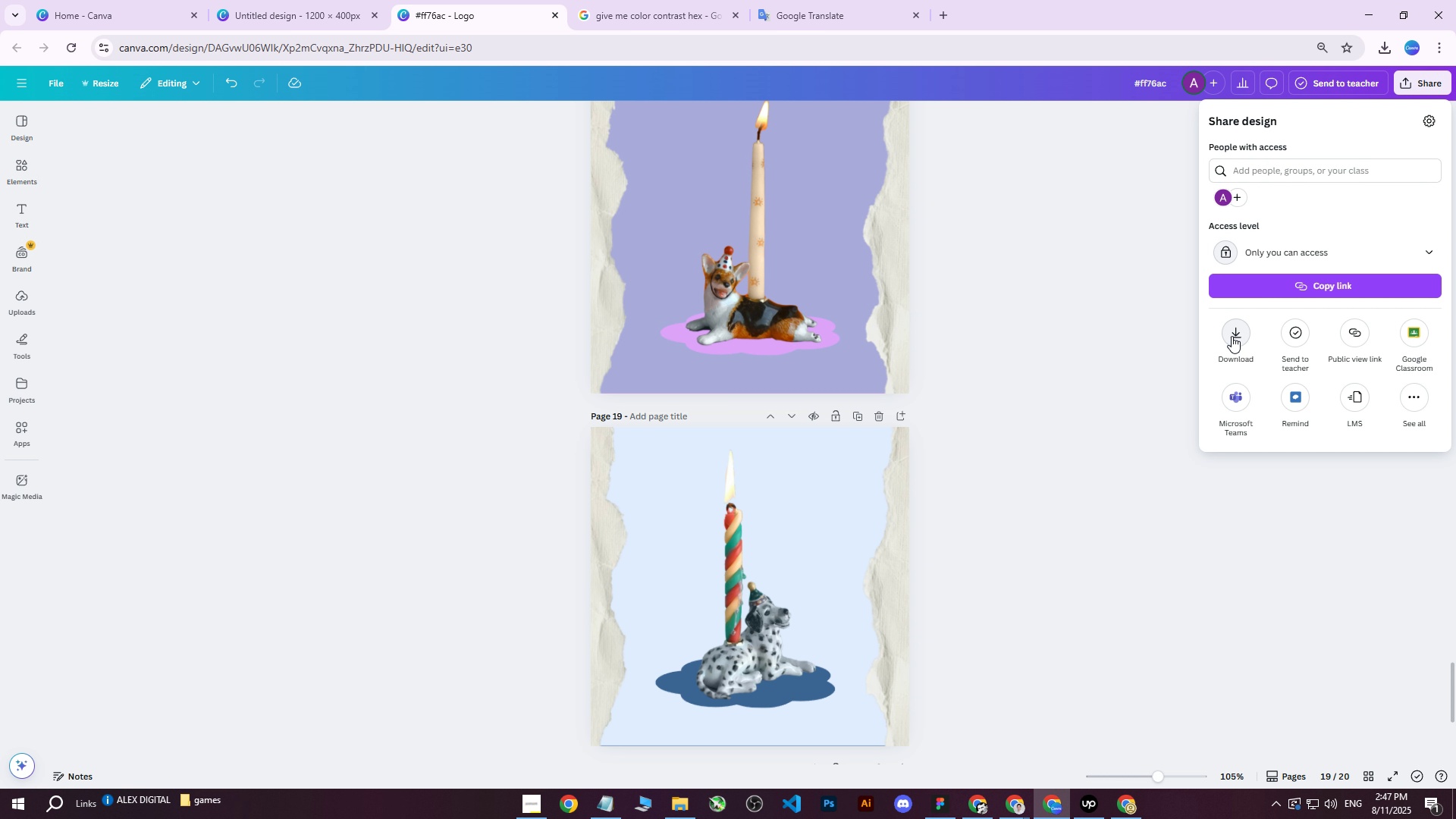 
left_click([1232, 337])
 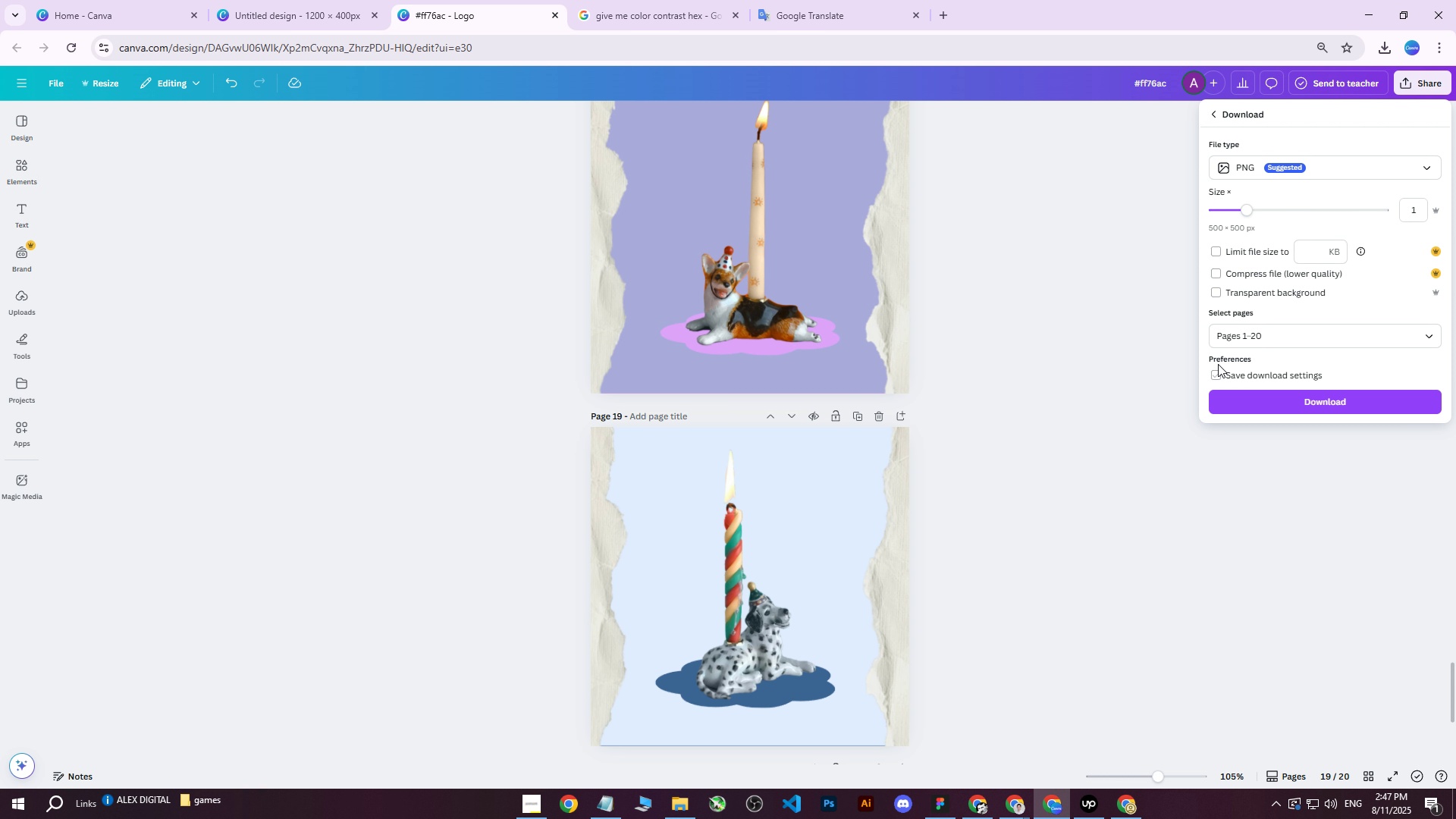 
double_click([1225, 369])
 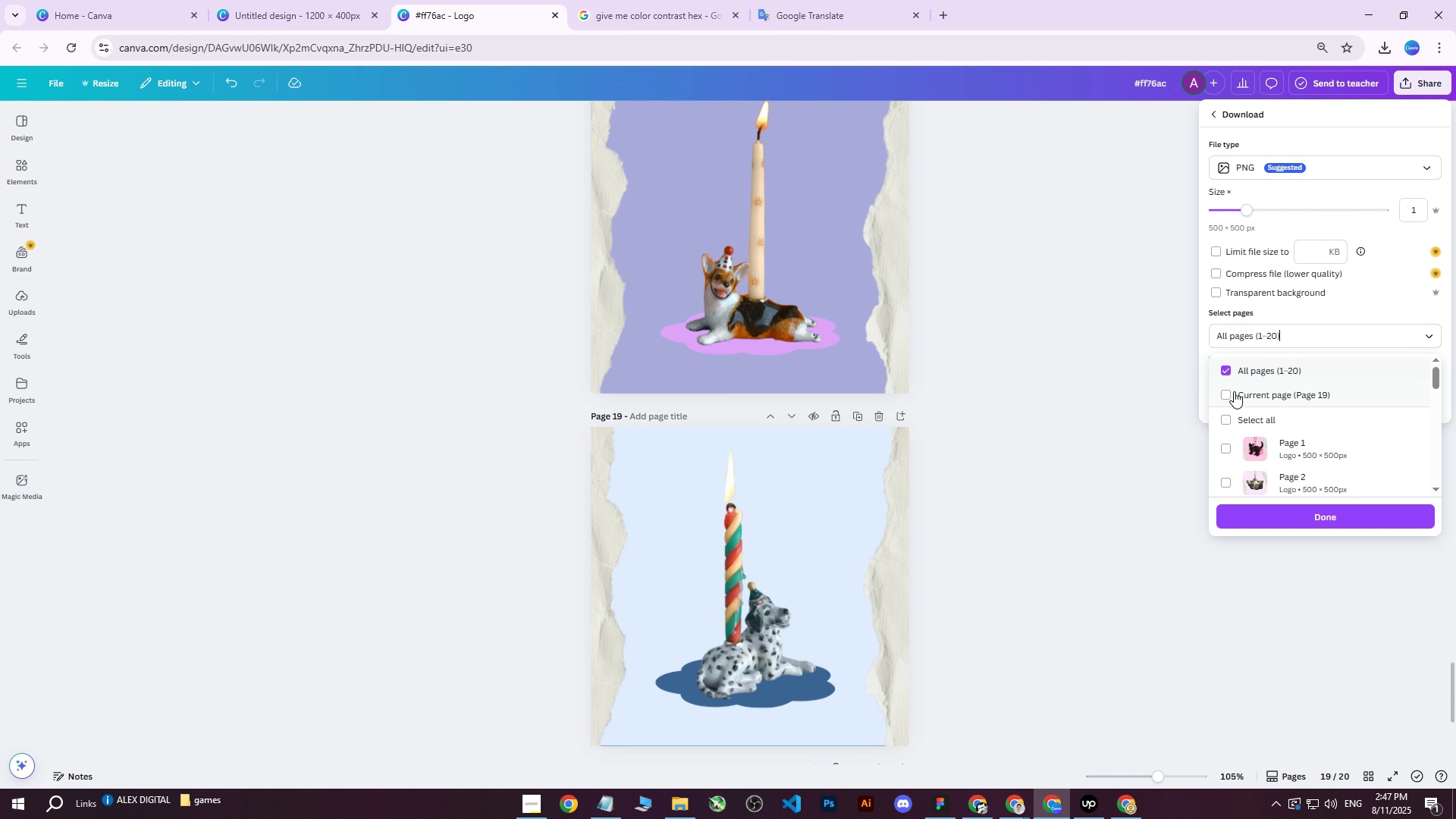 
triple_click([1233, 393])
 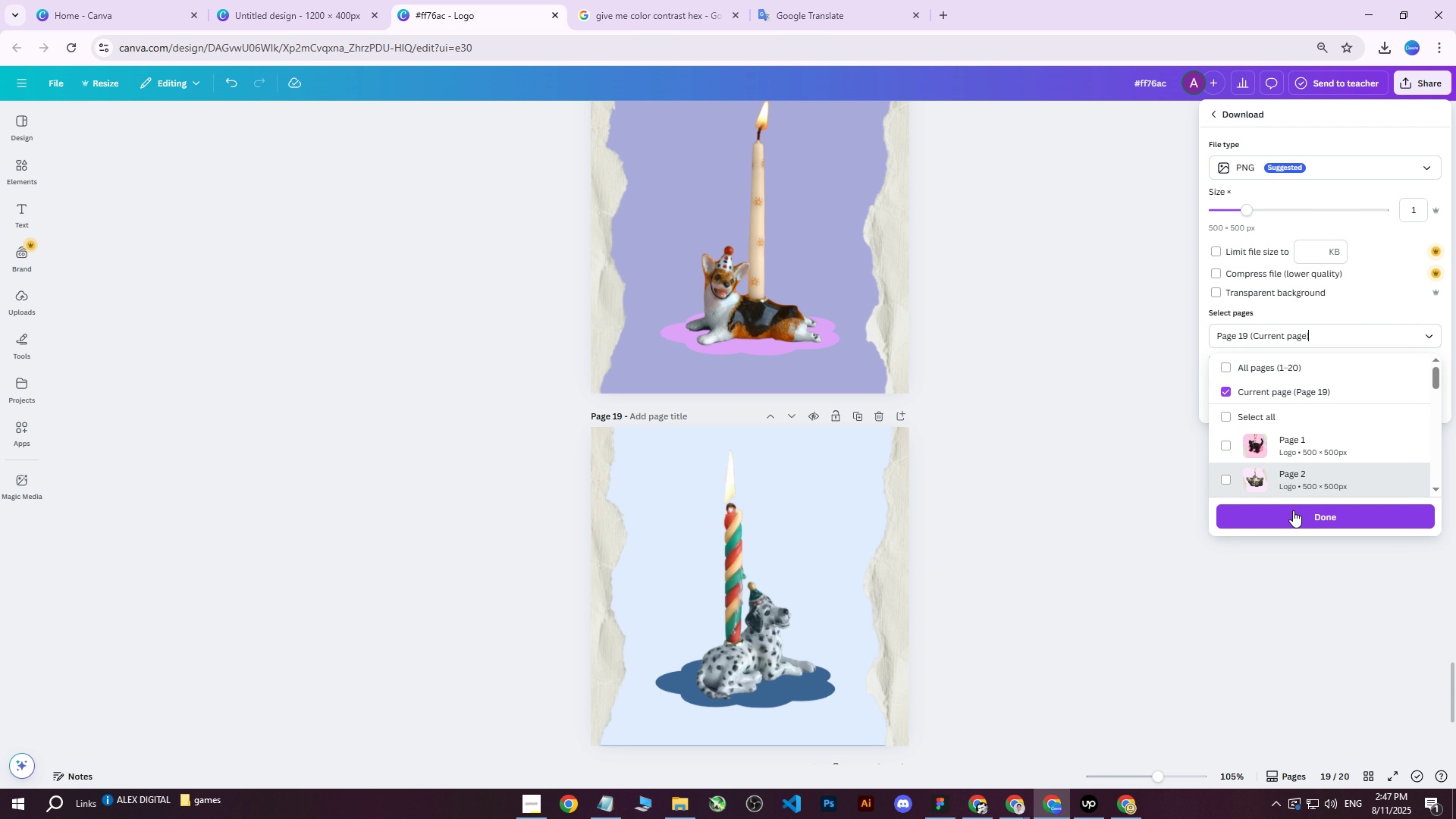 
left_click([1291, 512])
 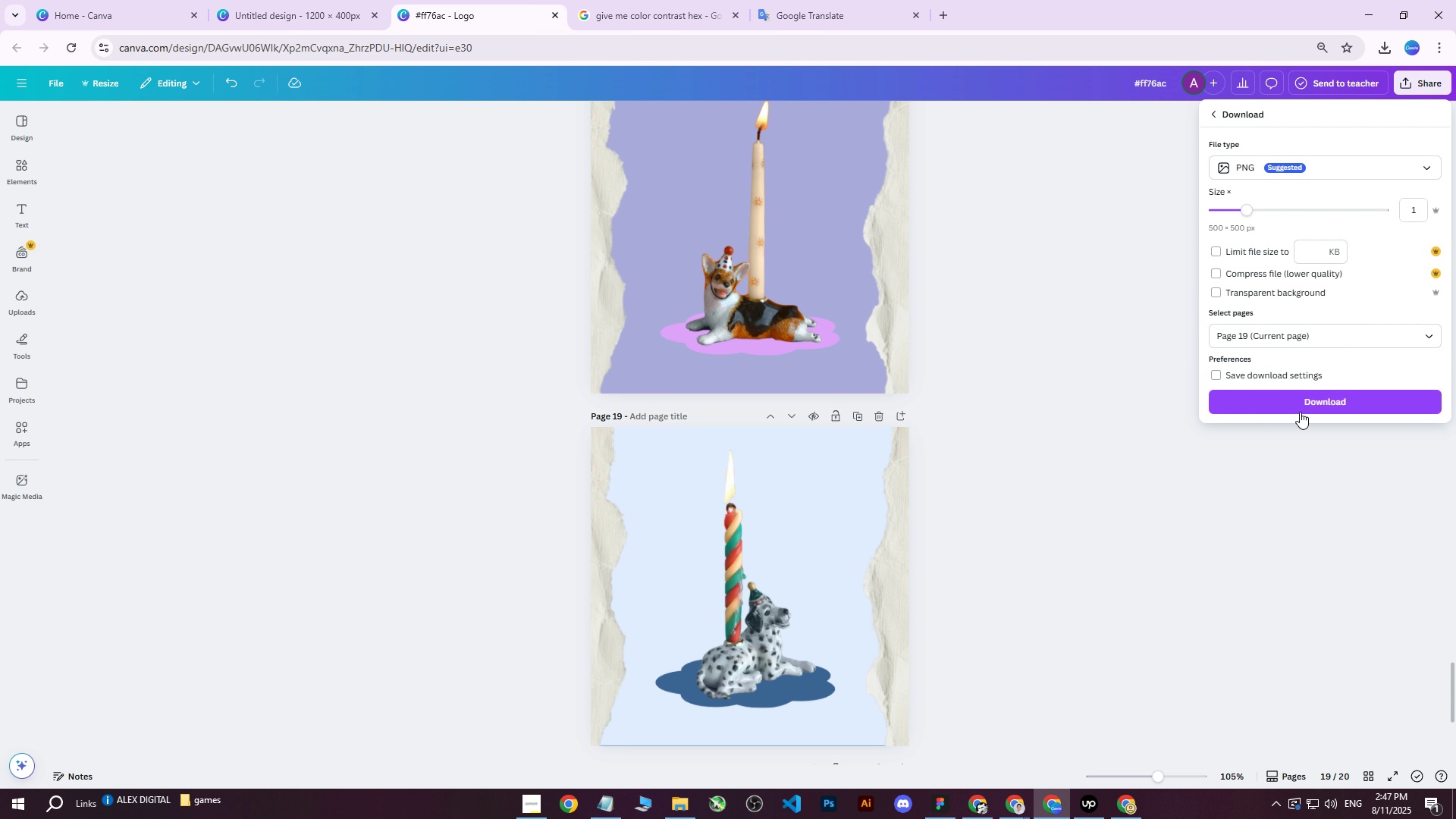 
left_click([1298, 399])
 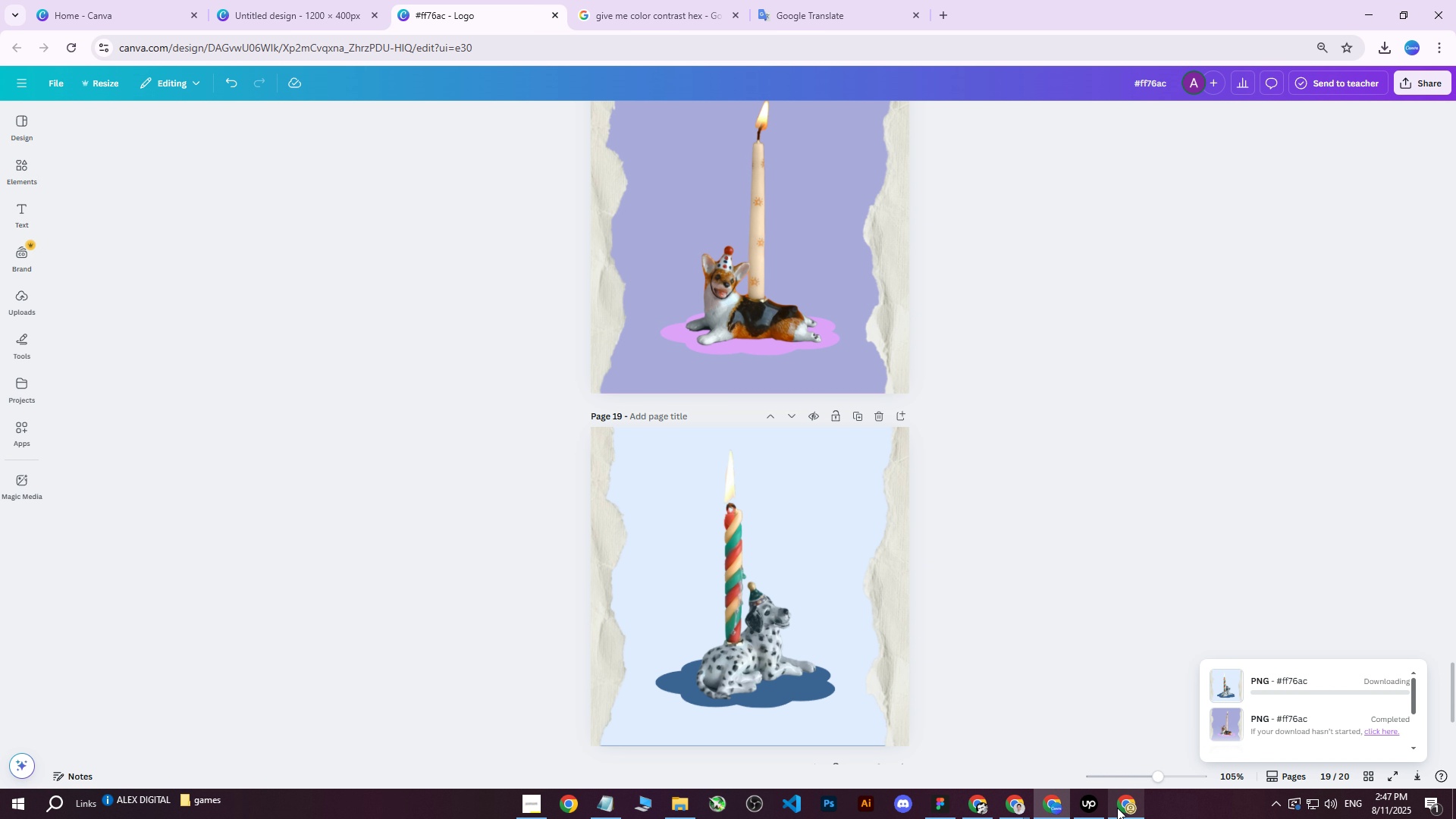 
left_click([1119, 810])
 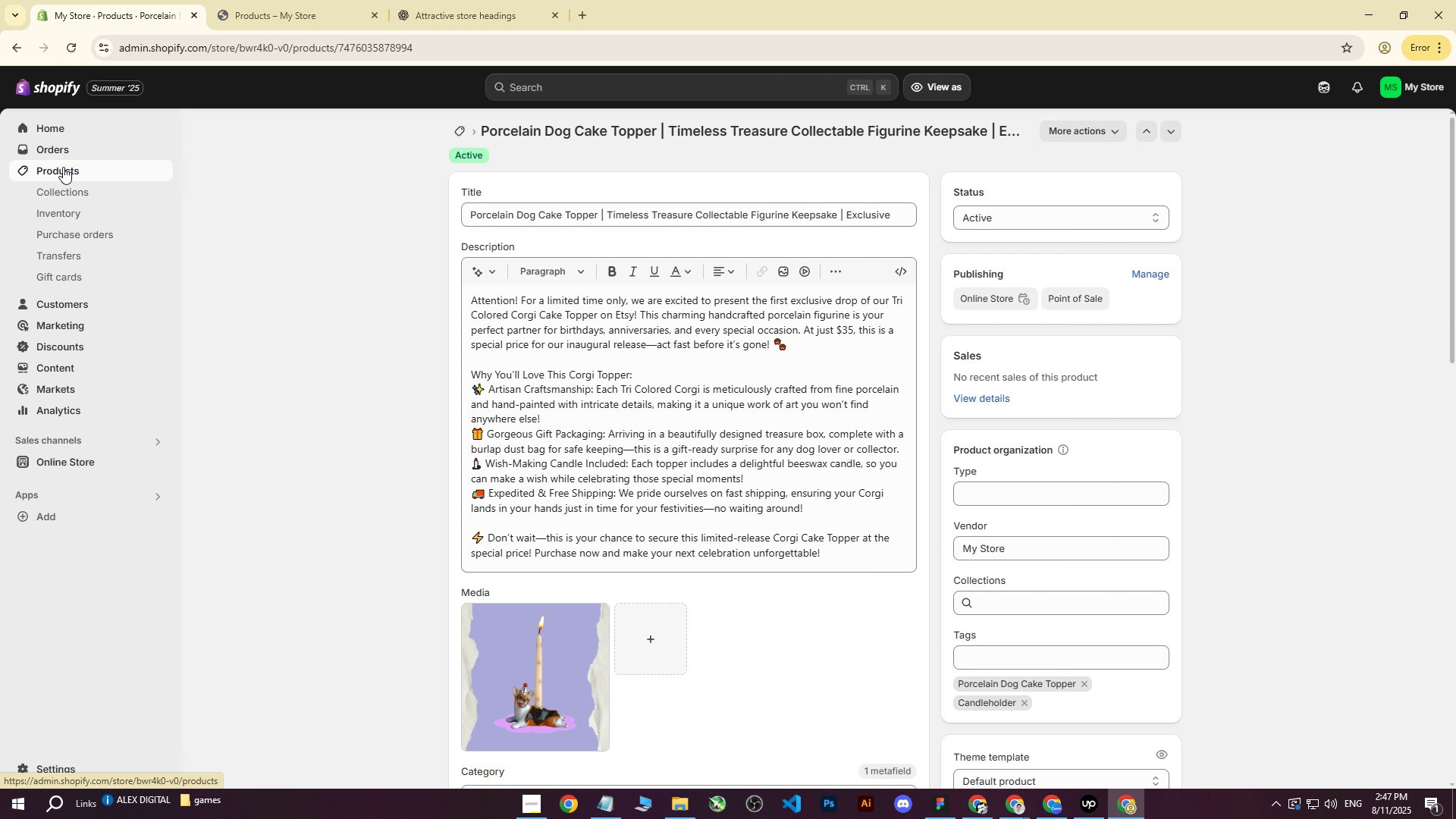 
wait(6.36)
 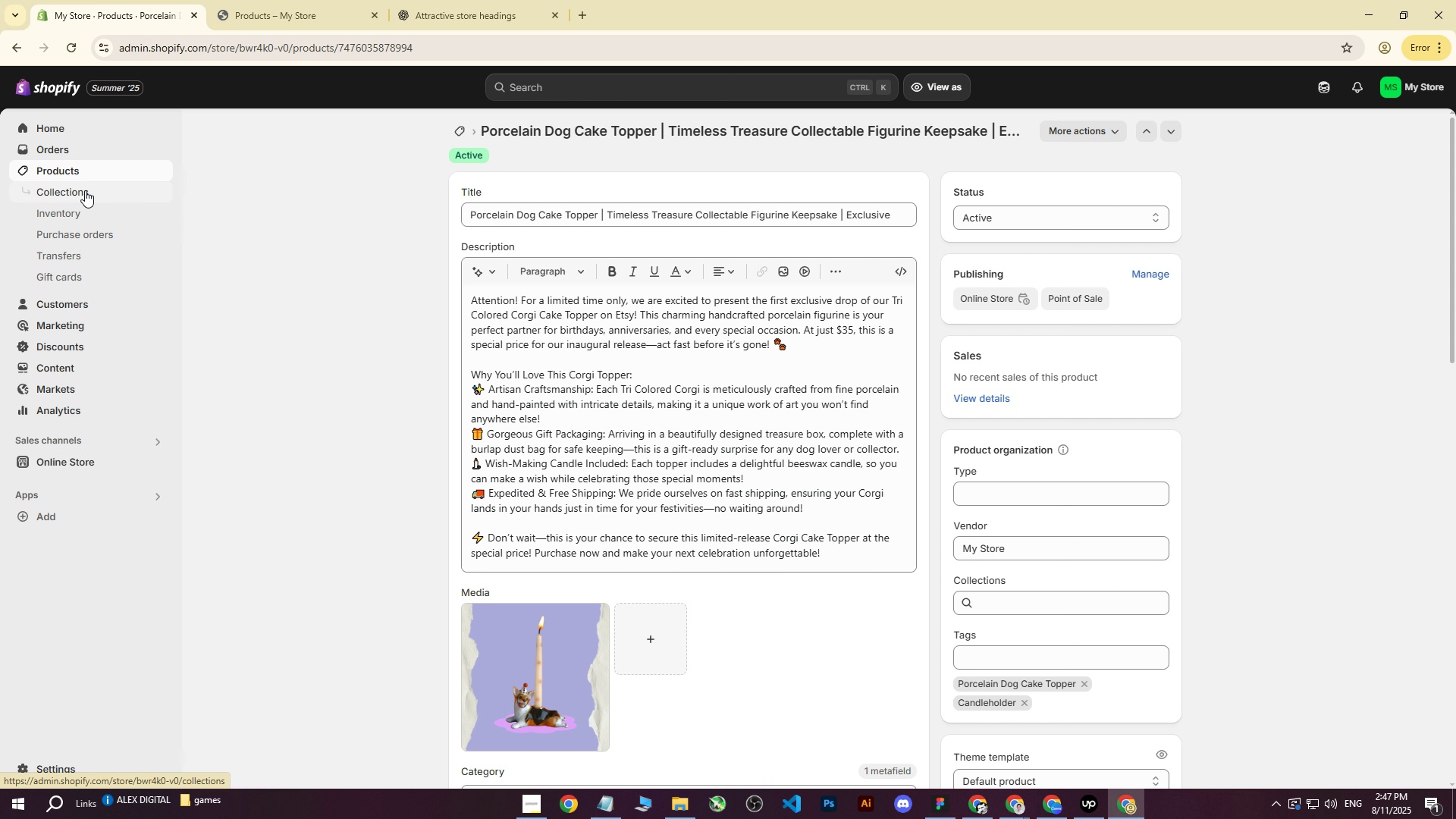 
left_click([58, 170])
 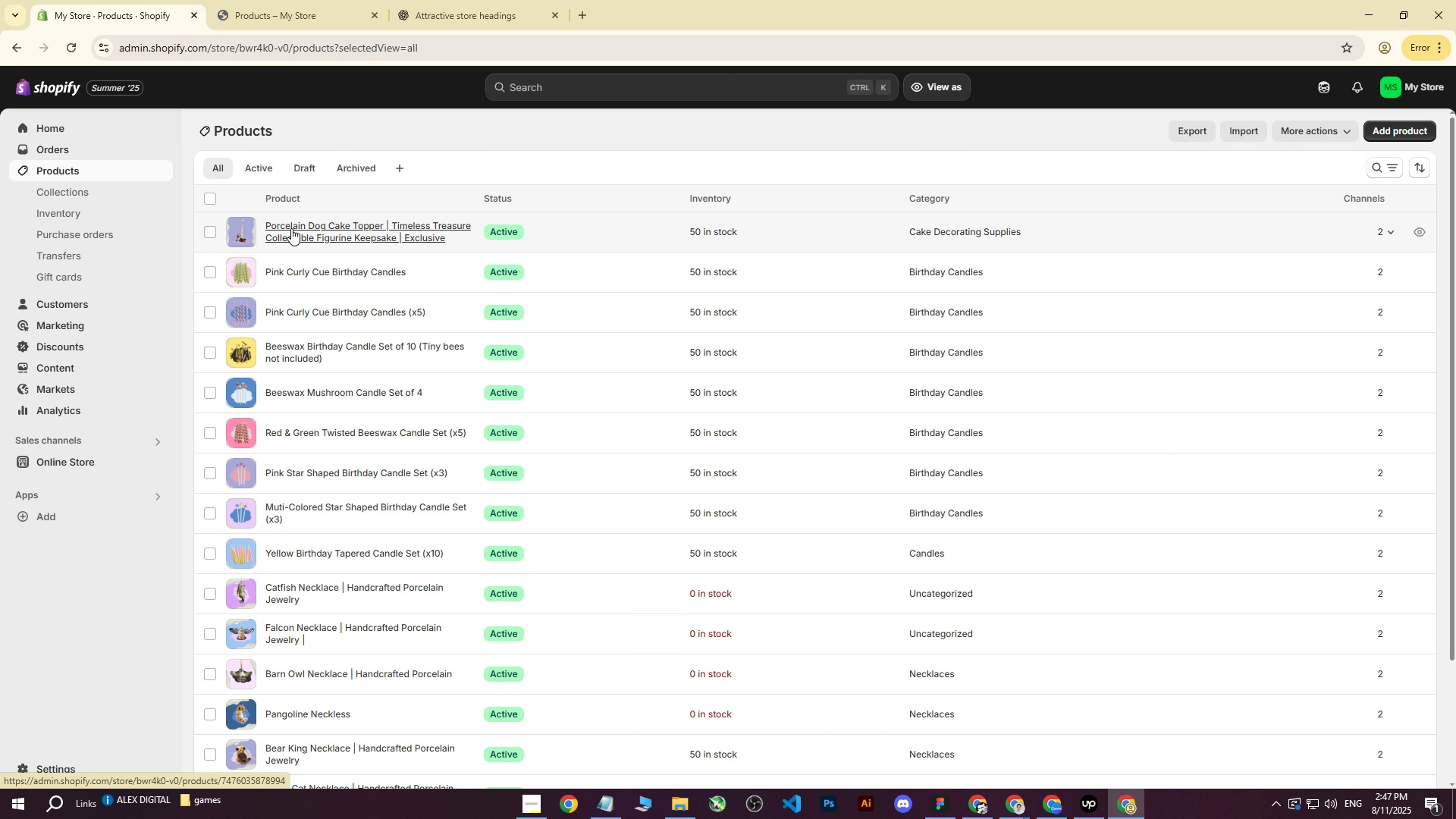 
scroll: coordinate [711, 497], scroll_direction: down, amount: 8.0
 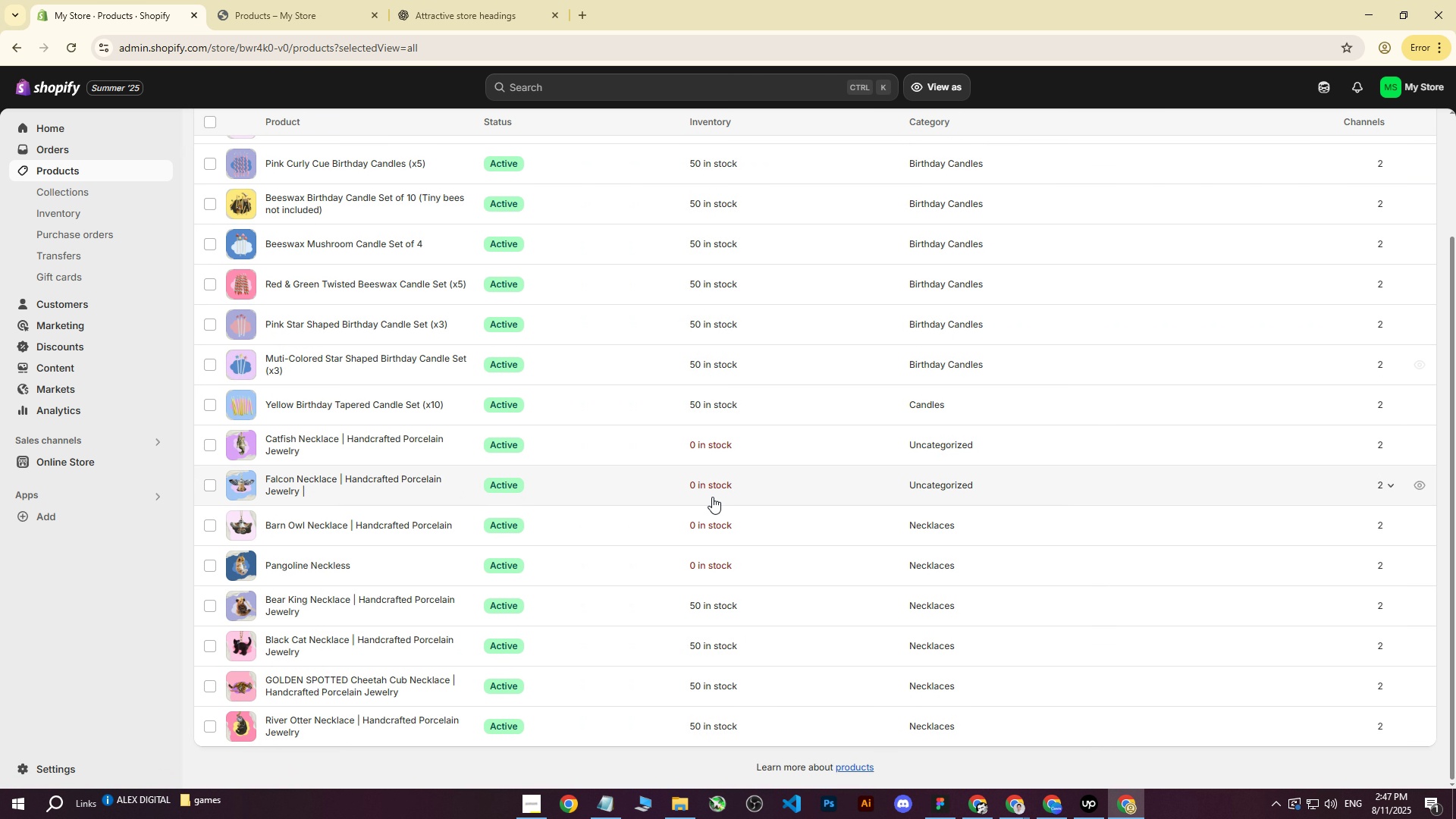 
scroll: coordinate [569, 515], scroll_direction: up, amount: 9.0
 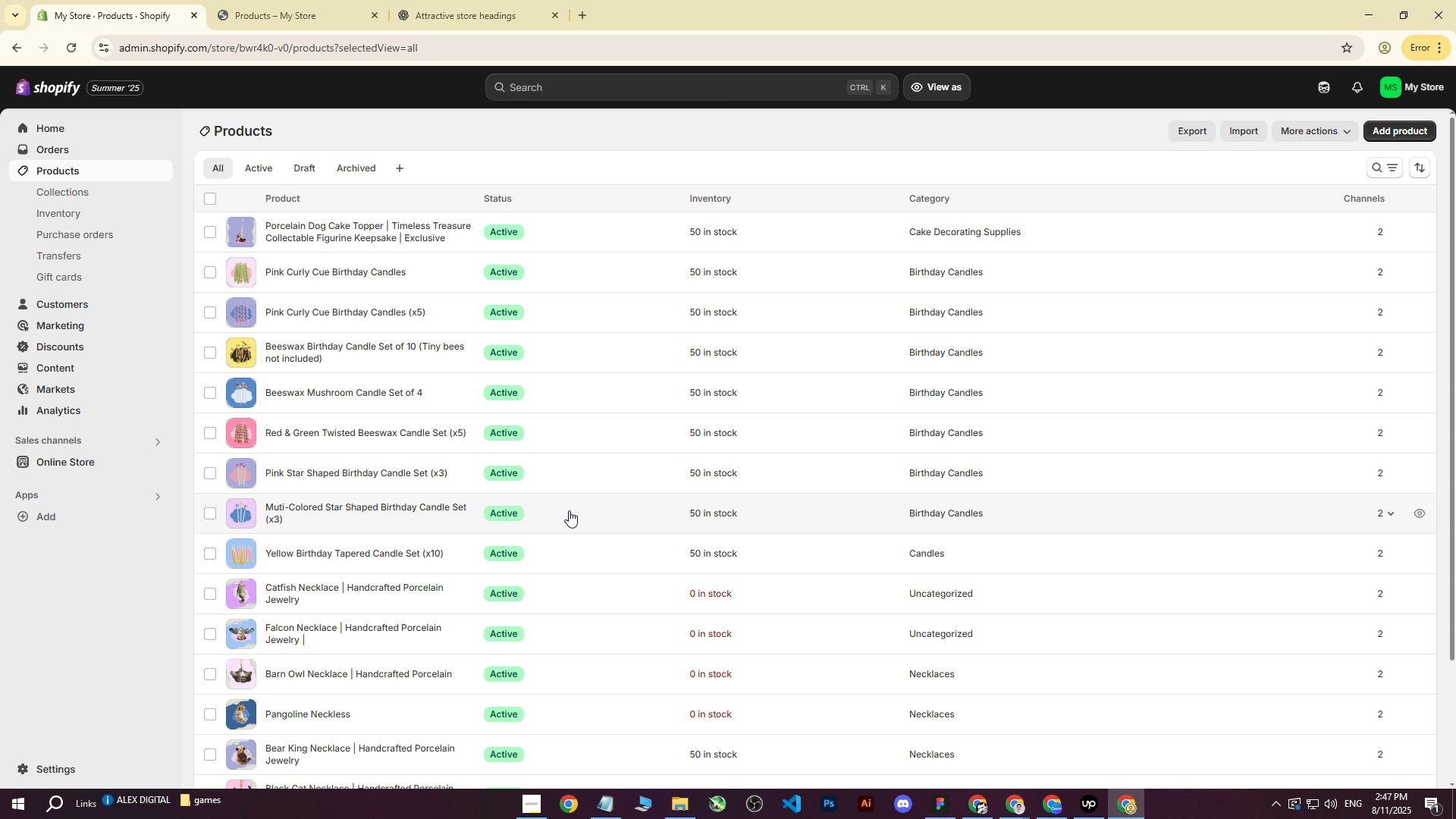 
scroll: coordinate [601, 525], scroll_direction: down, amount: 2.0
 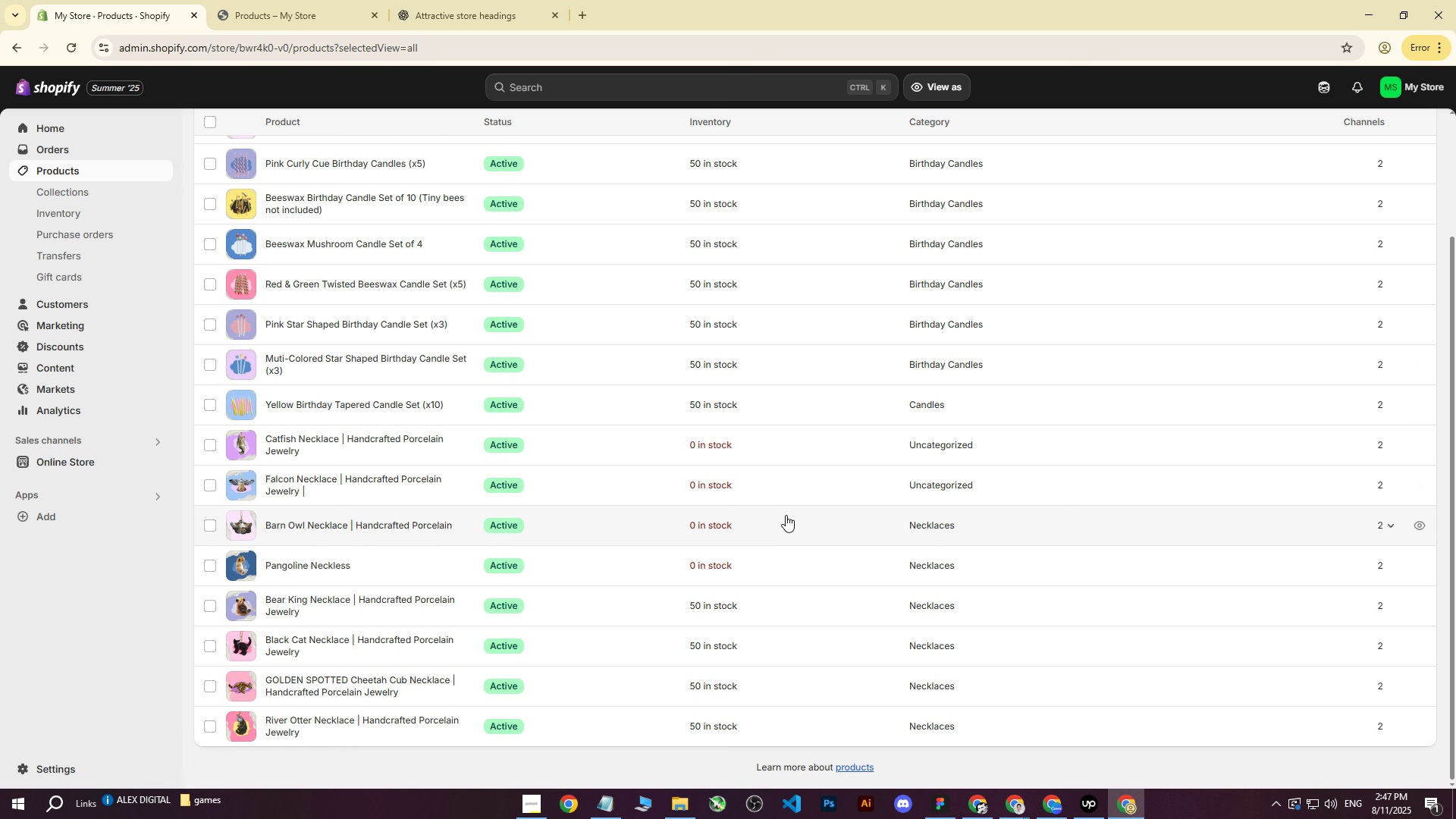 
scroll: coordinate [794, 503], scroll_direction: up, amount: 9.0
 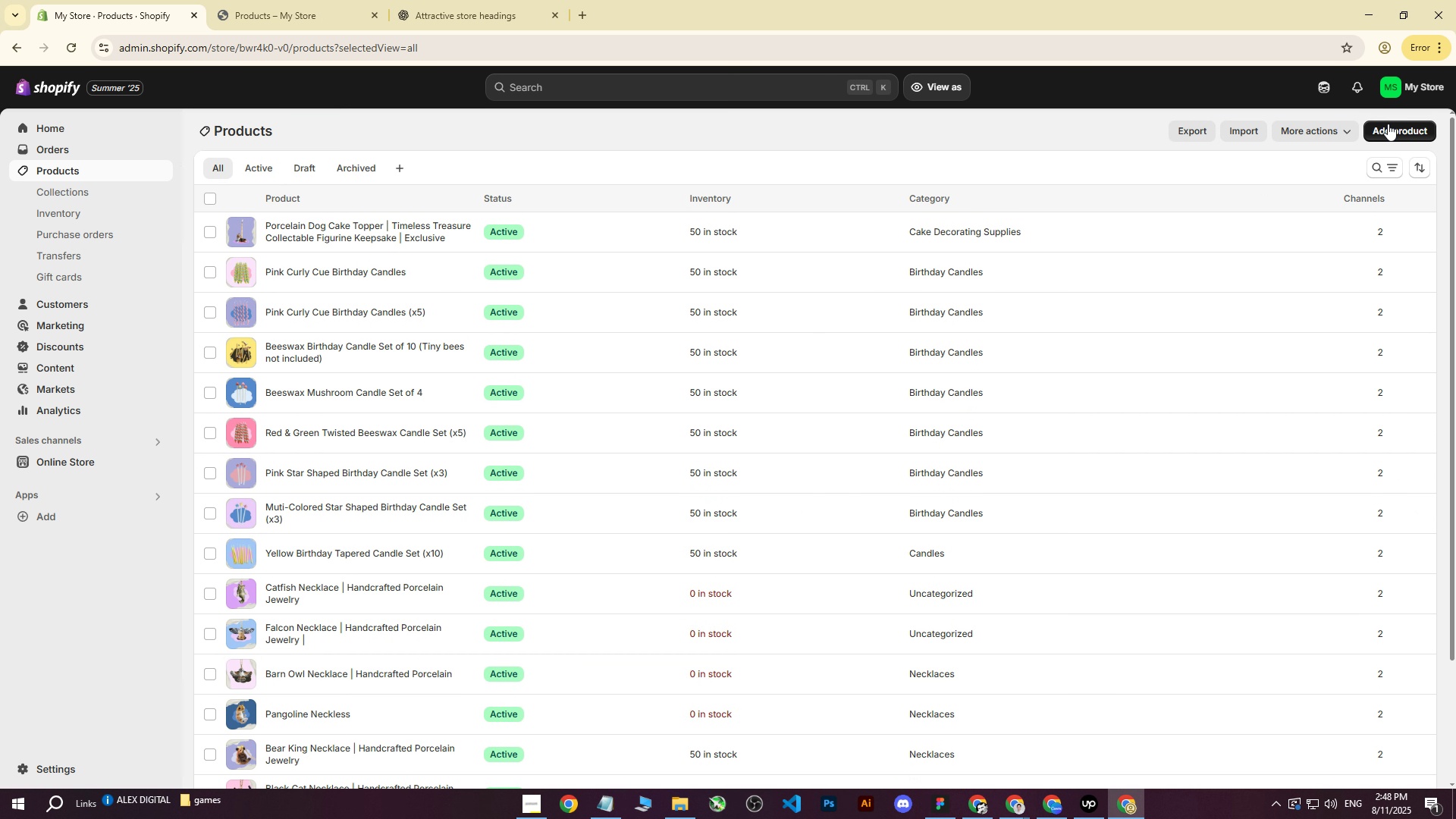 
left_click([1388, 124])
 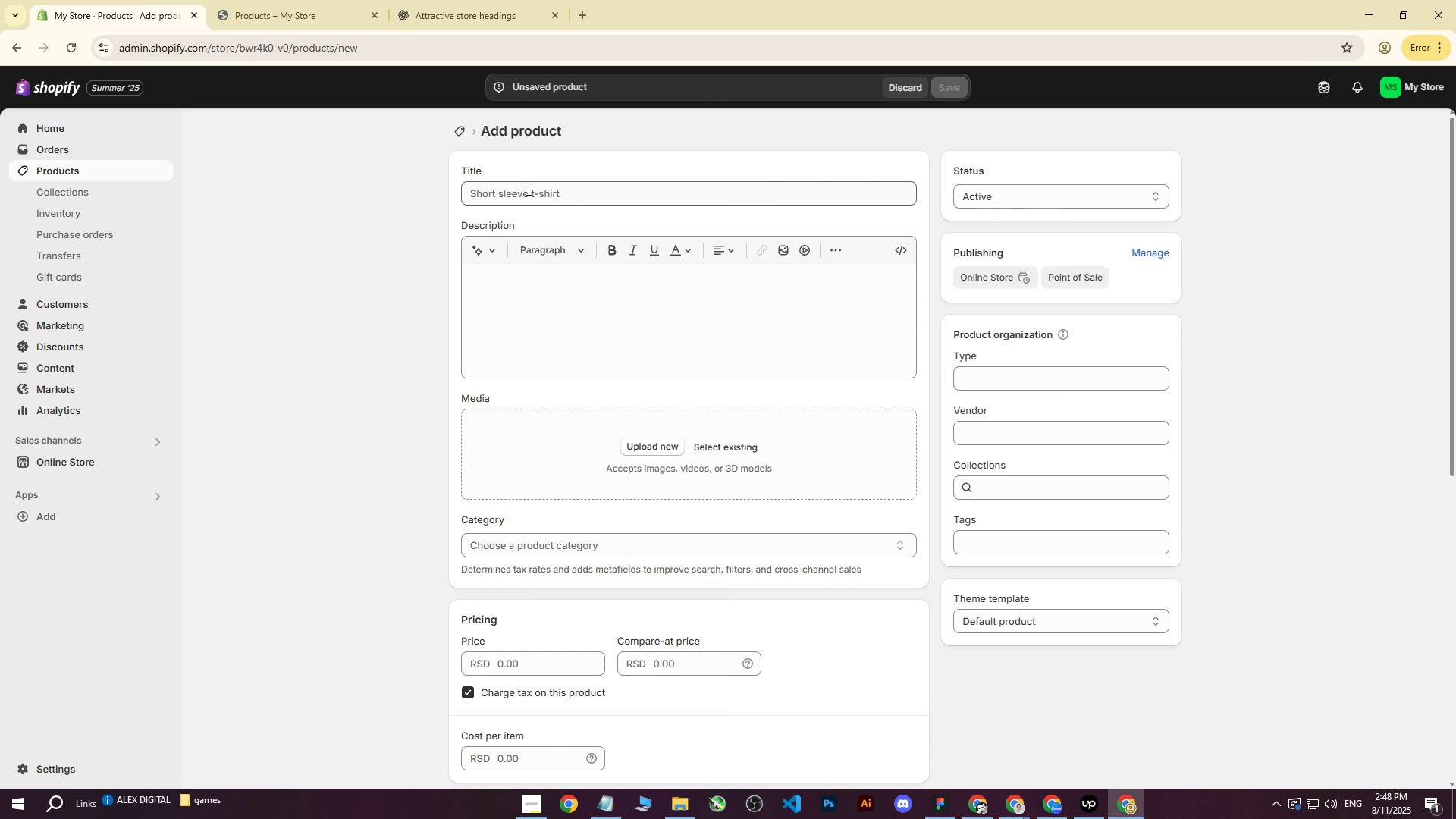 
left_click([559, 194])
 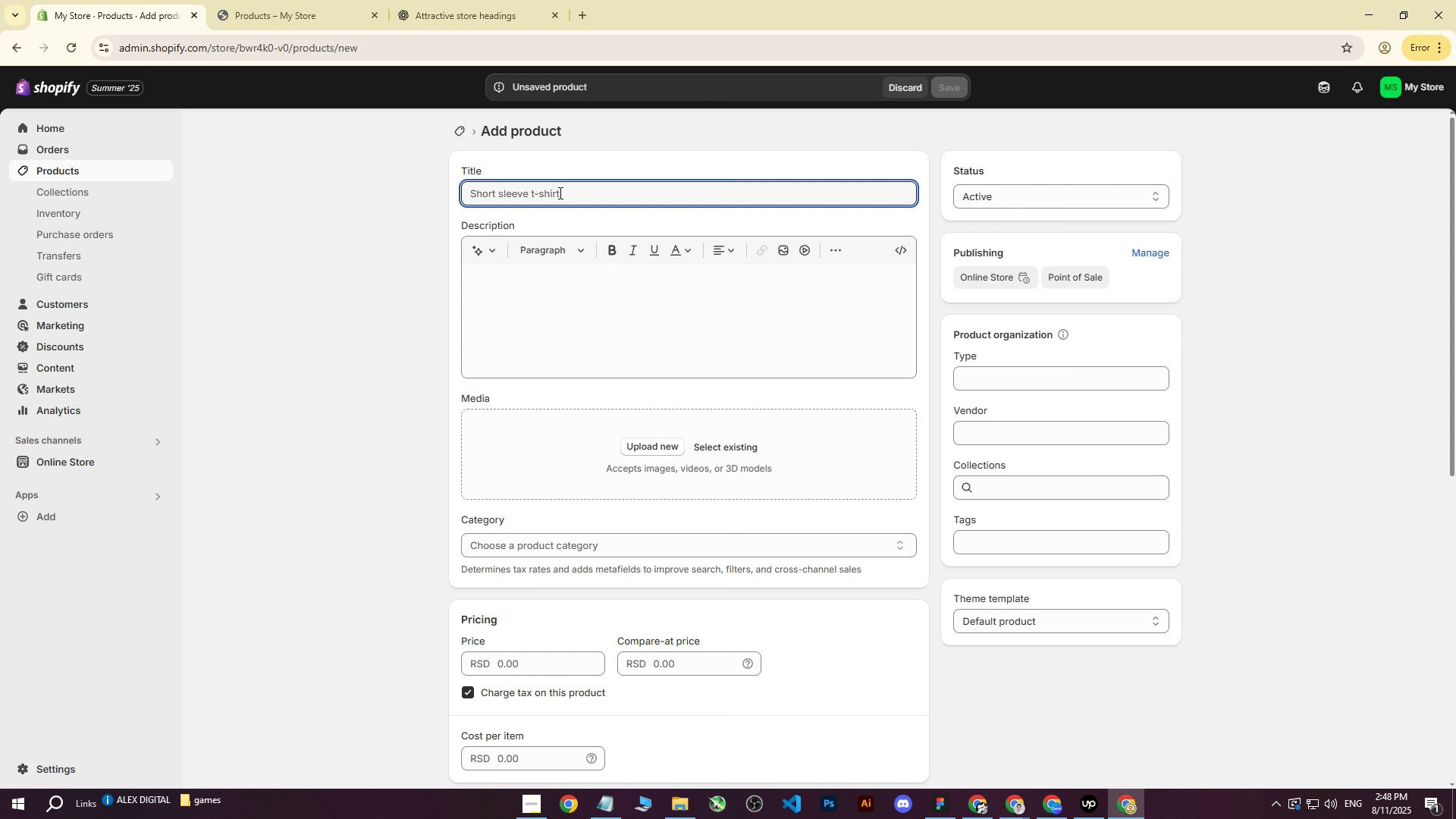 
hold_key(key=ControlLeft, duration=0.44)
 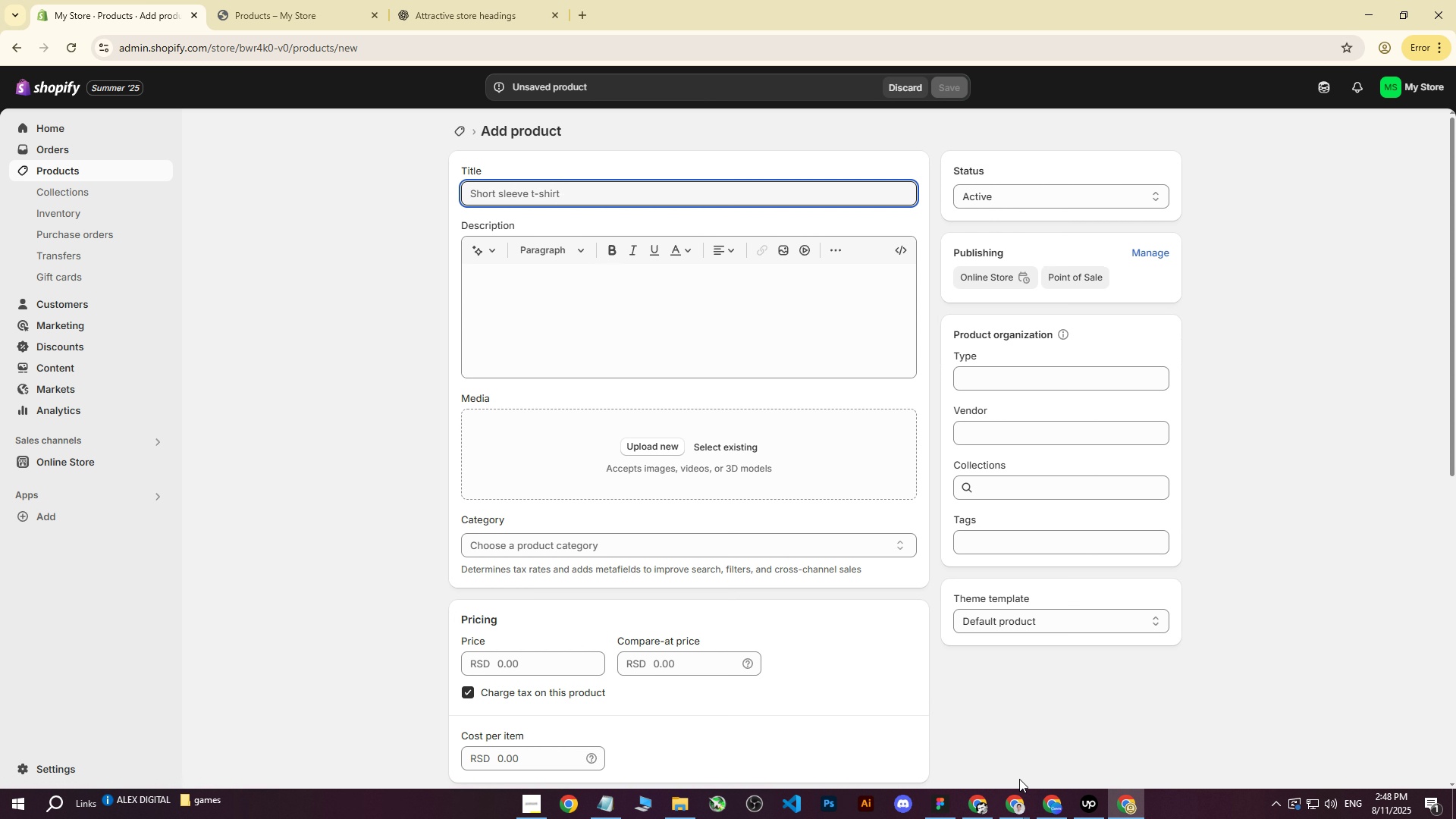 
left_click([1019, 810])
 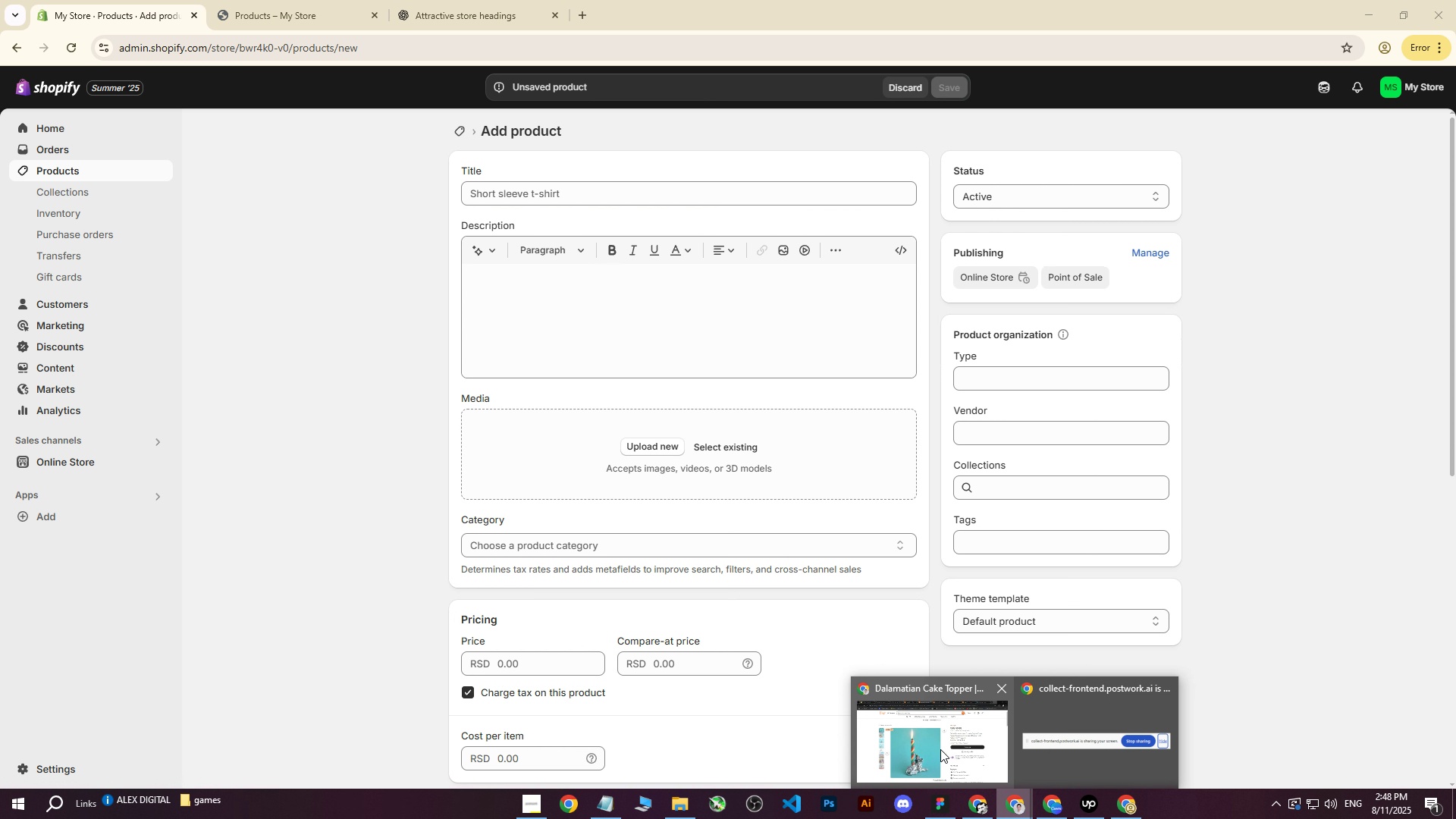 
left_click([940, 749])
 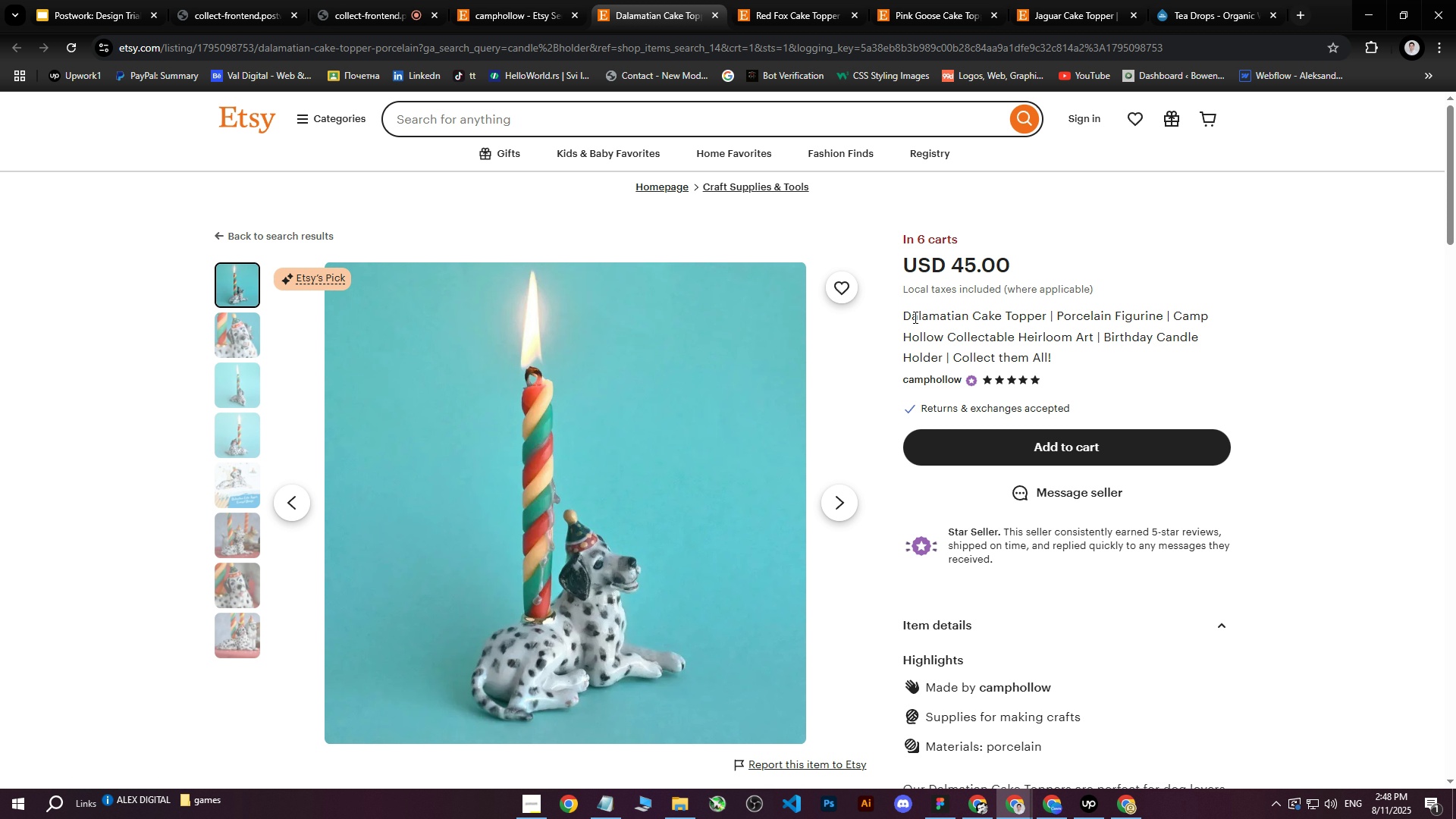 
left_click_drag(start_coordinate=[904, 314], to_coordinate=[1056, 356])
 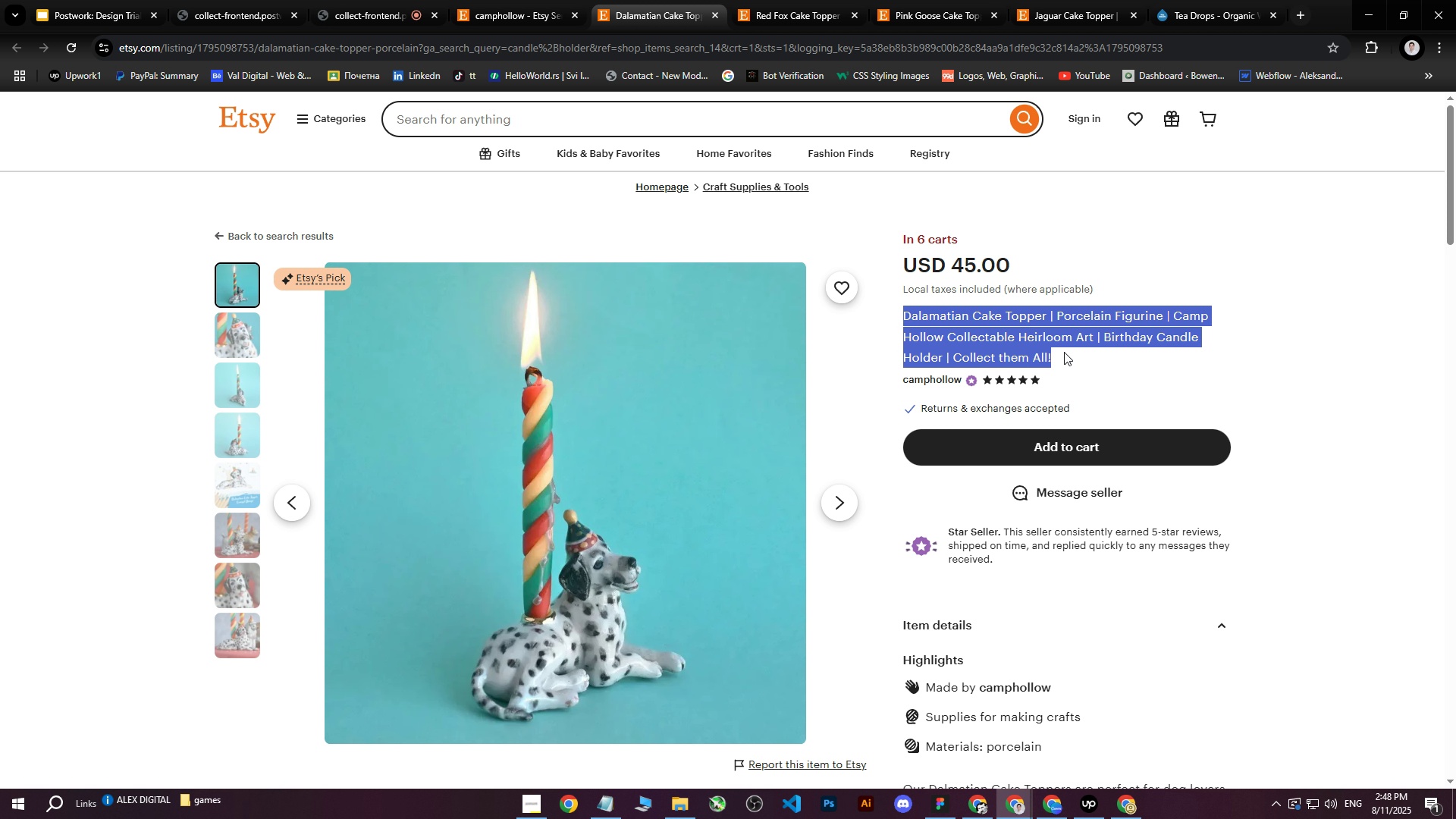 
key(Control+C)
 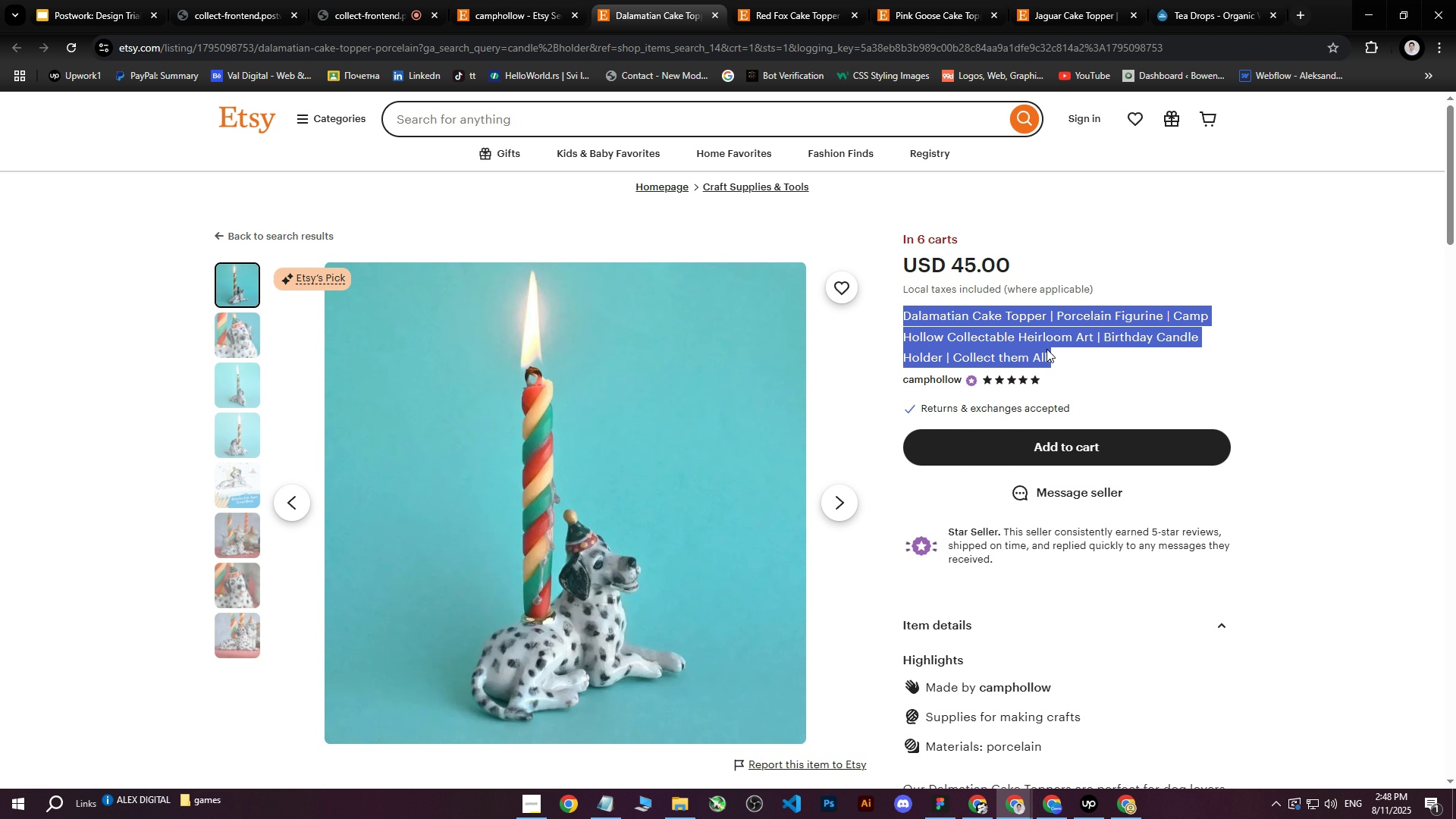 
left_click([910, 311])
 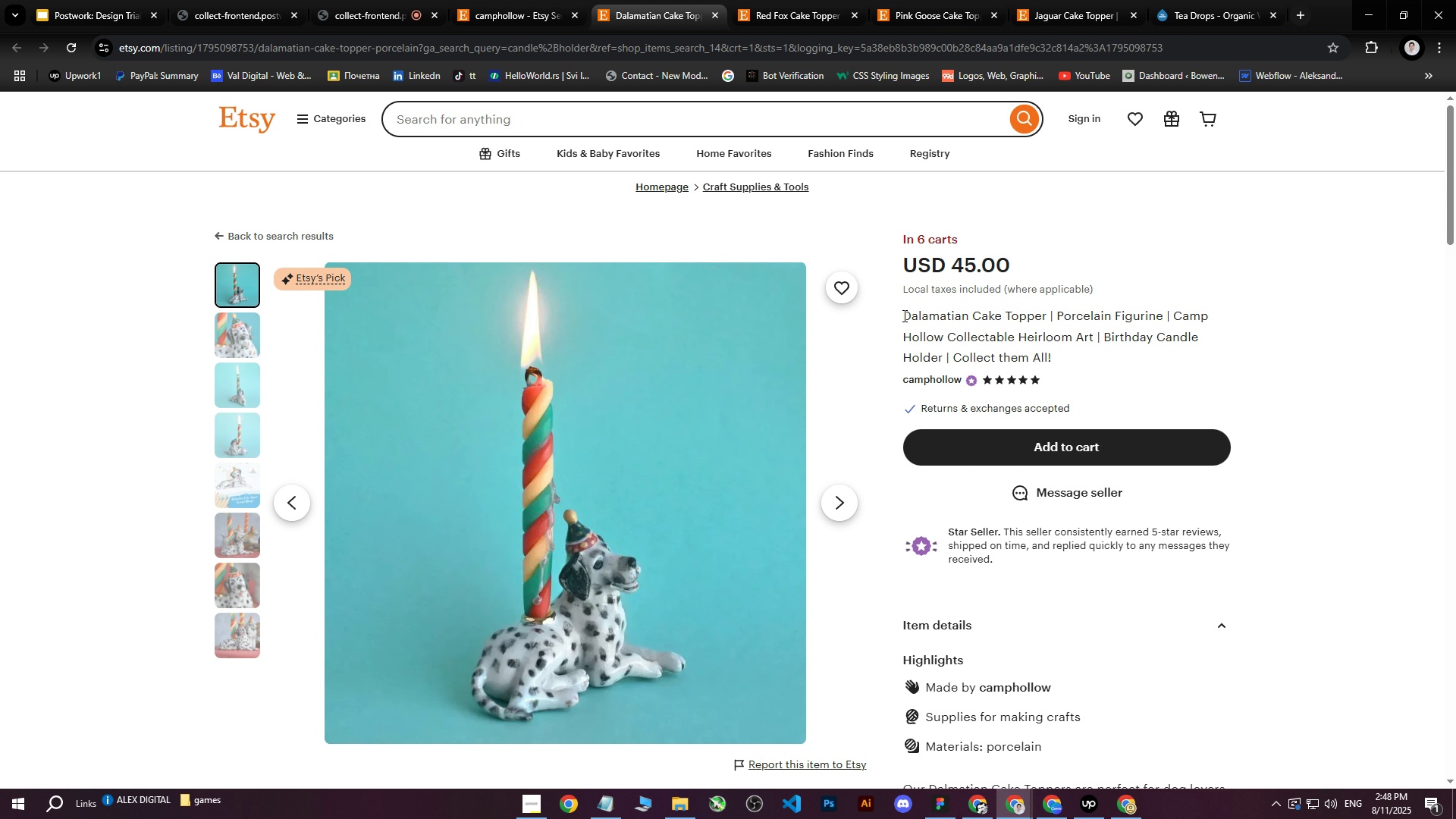 
left_click_drag(start_coordinate=[903, 315], to_coordinate=[1056, 356])
 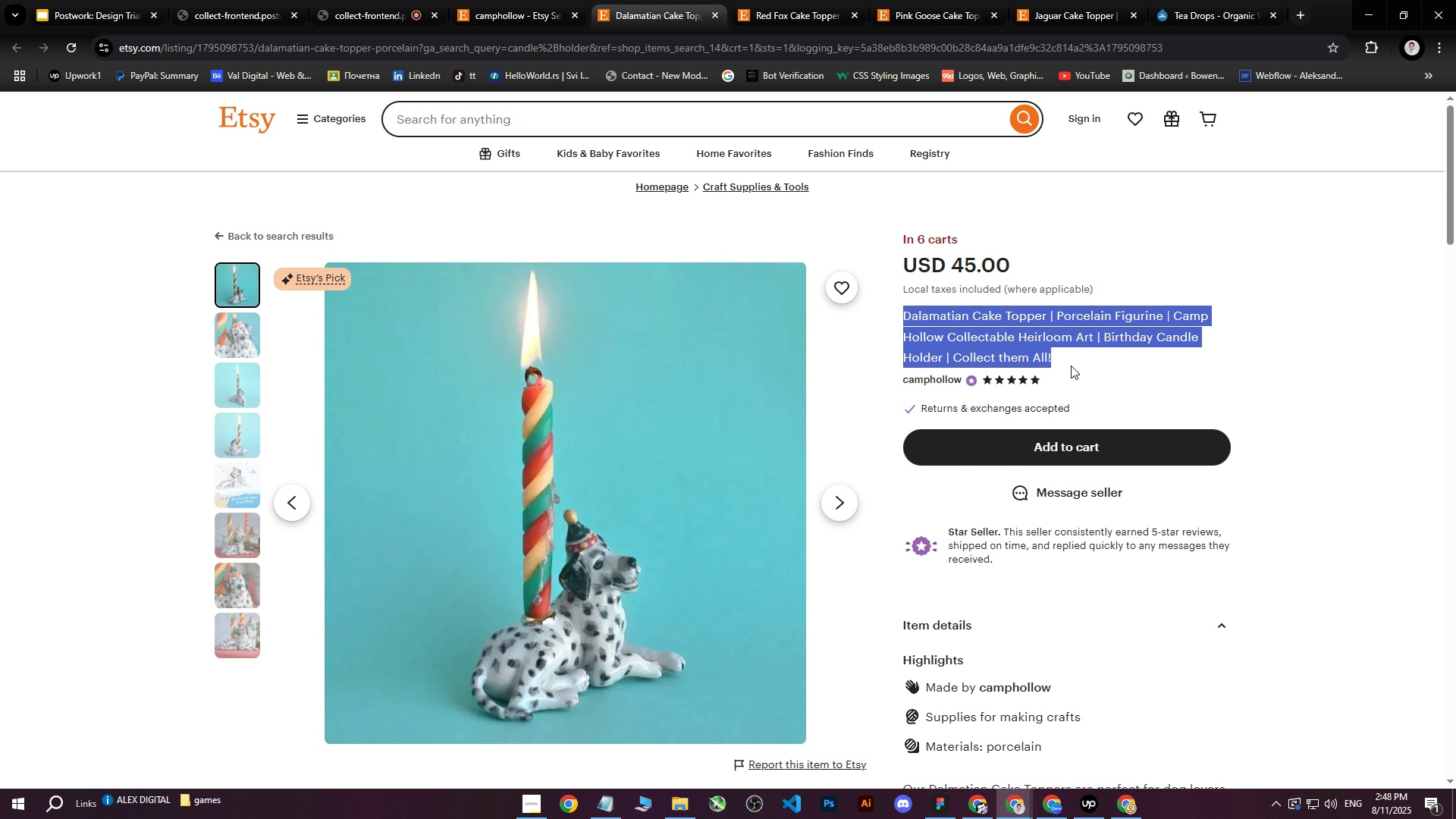 
key(Control+C)
 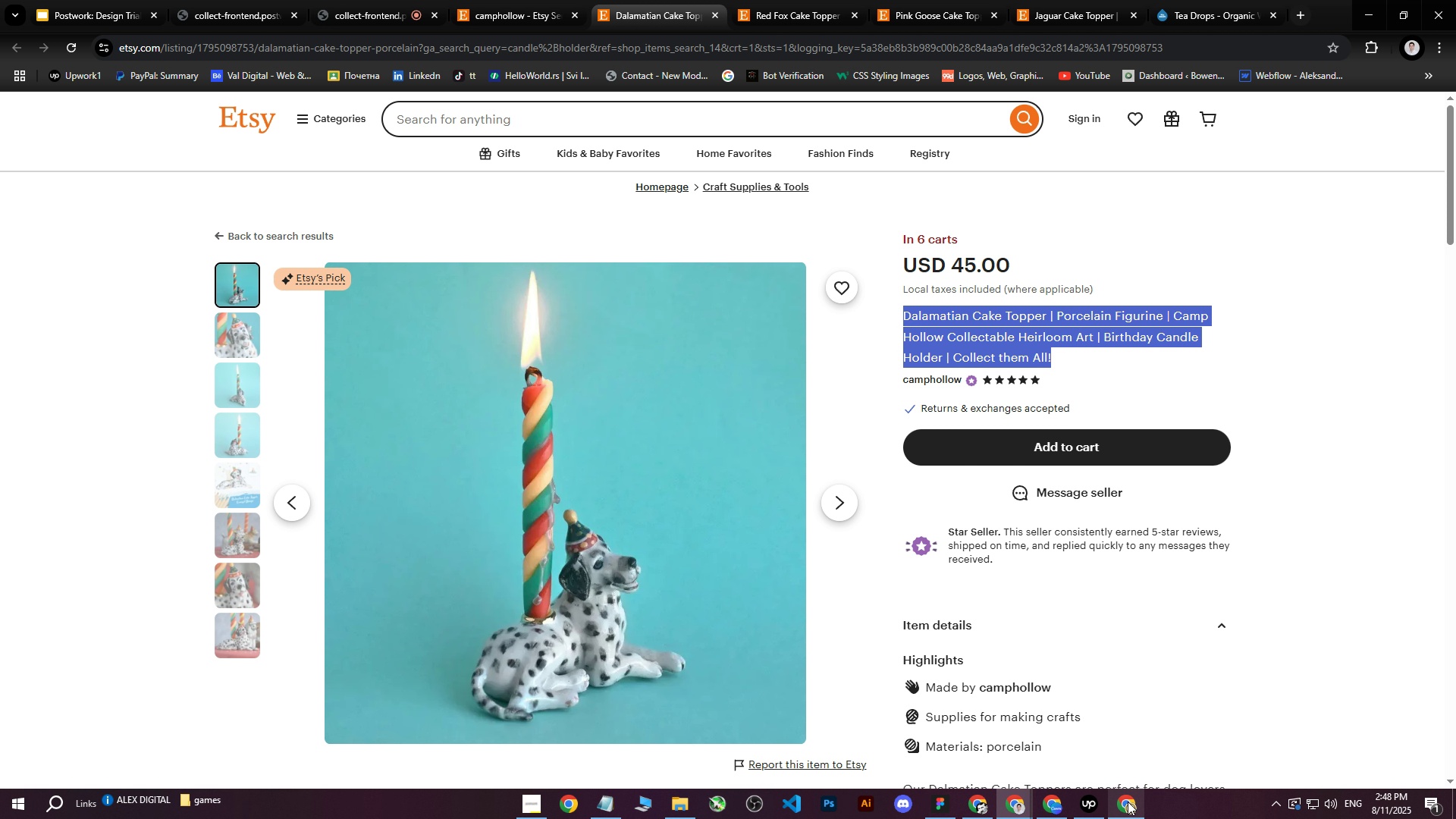 
left_click([1128, 802])
 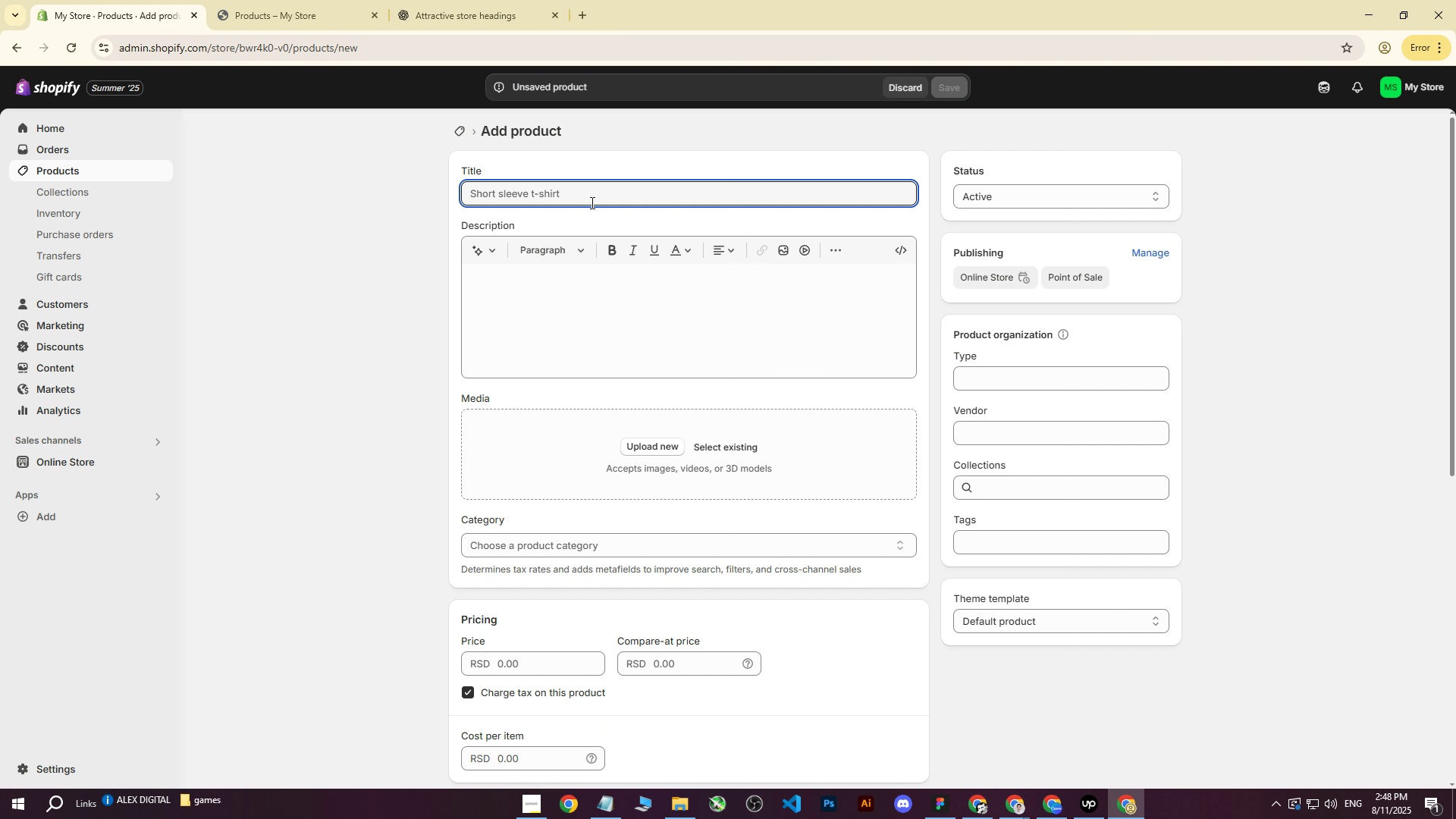 
left_click([582, 193])
 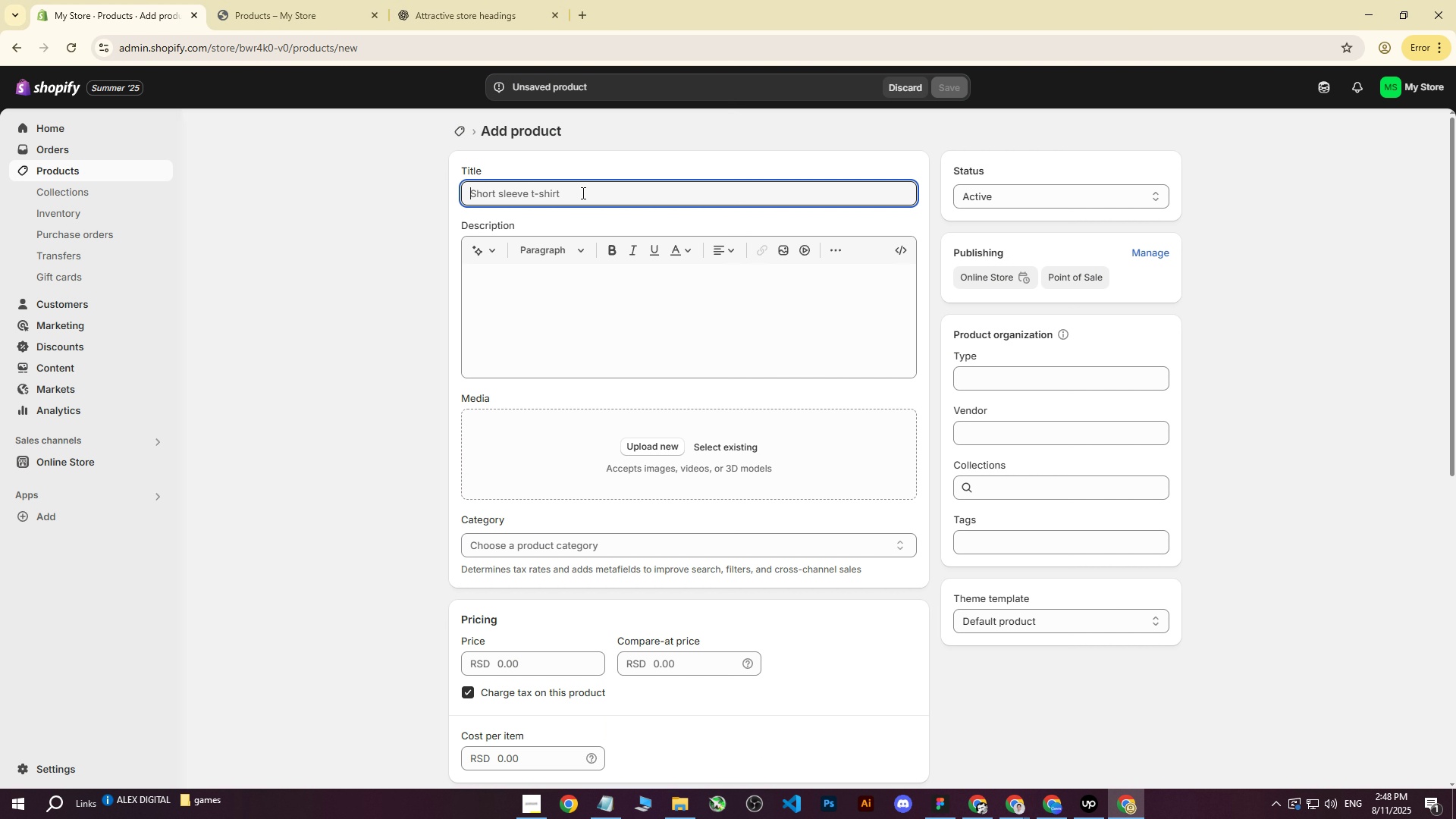 
key(Control+ControlLeft)
 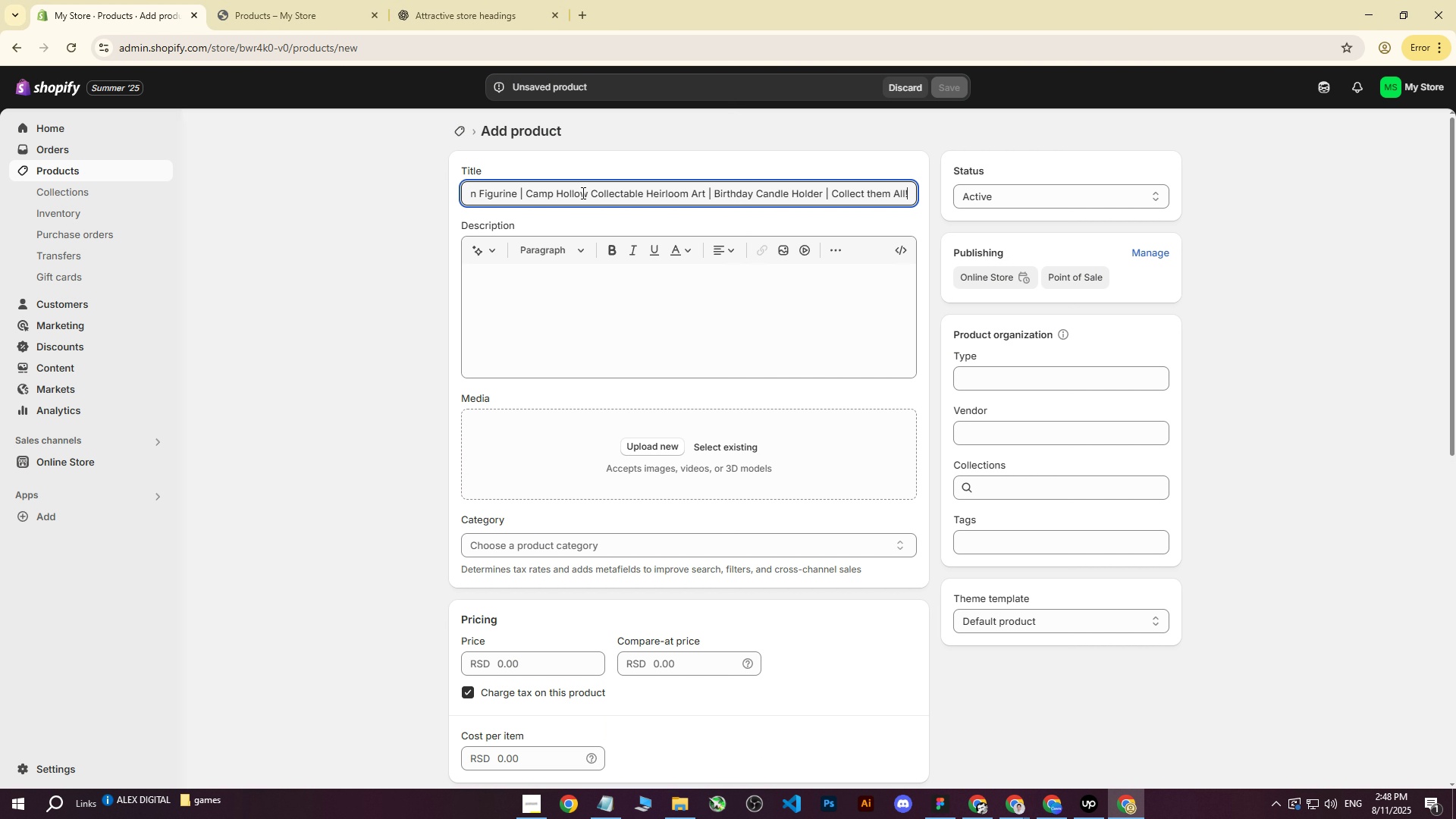 
key(Control+V)
 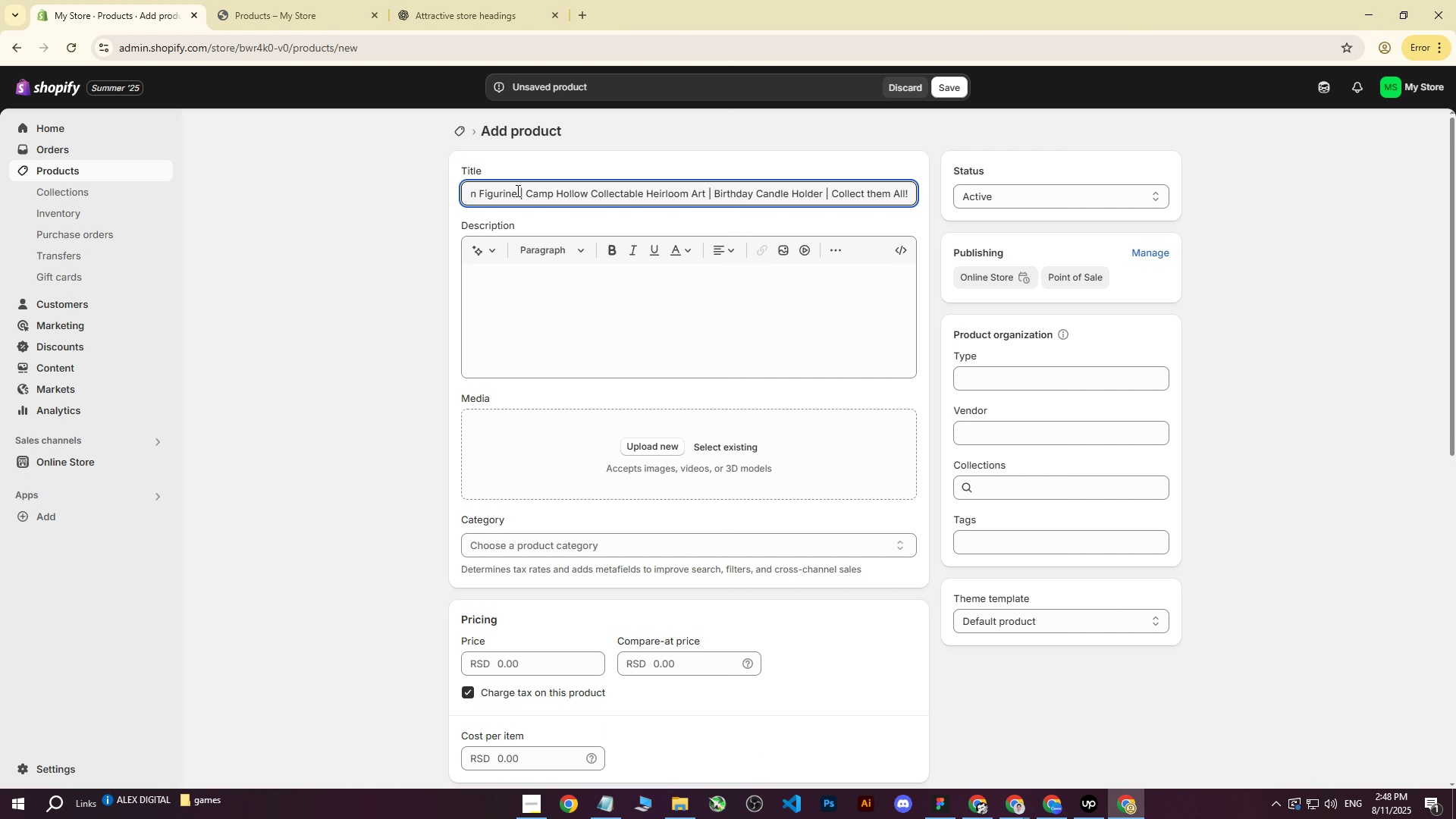 
left_click_drag(start_coordinate=[507, 190], to_coordinate=[419, 193])
 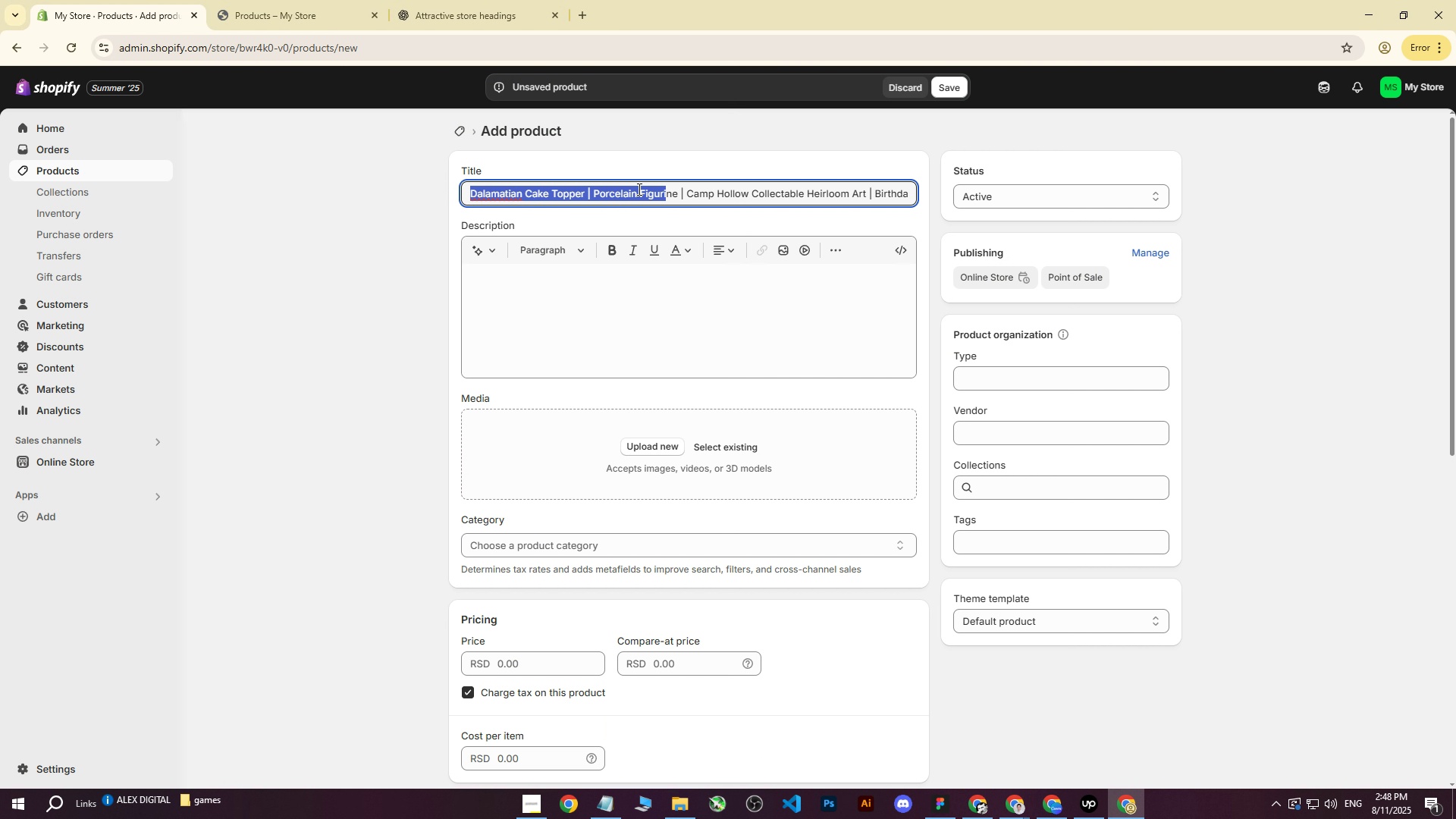 
left_click([639, 189])
 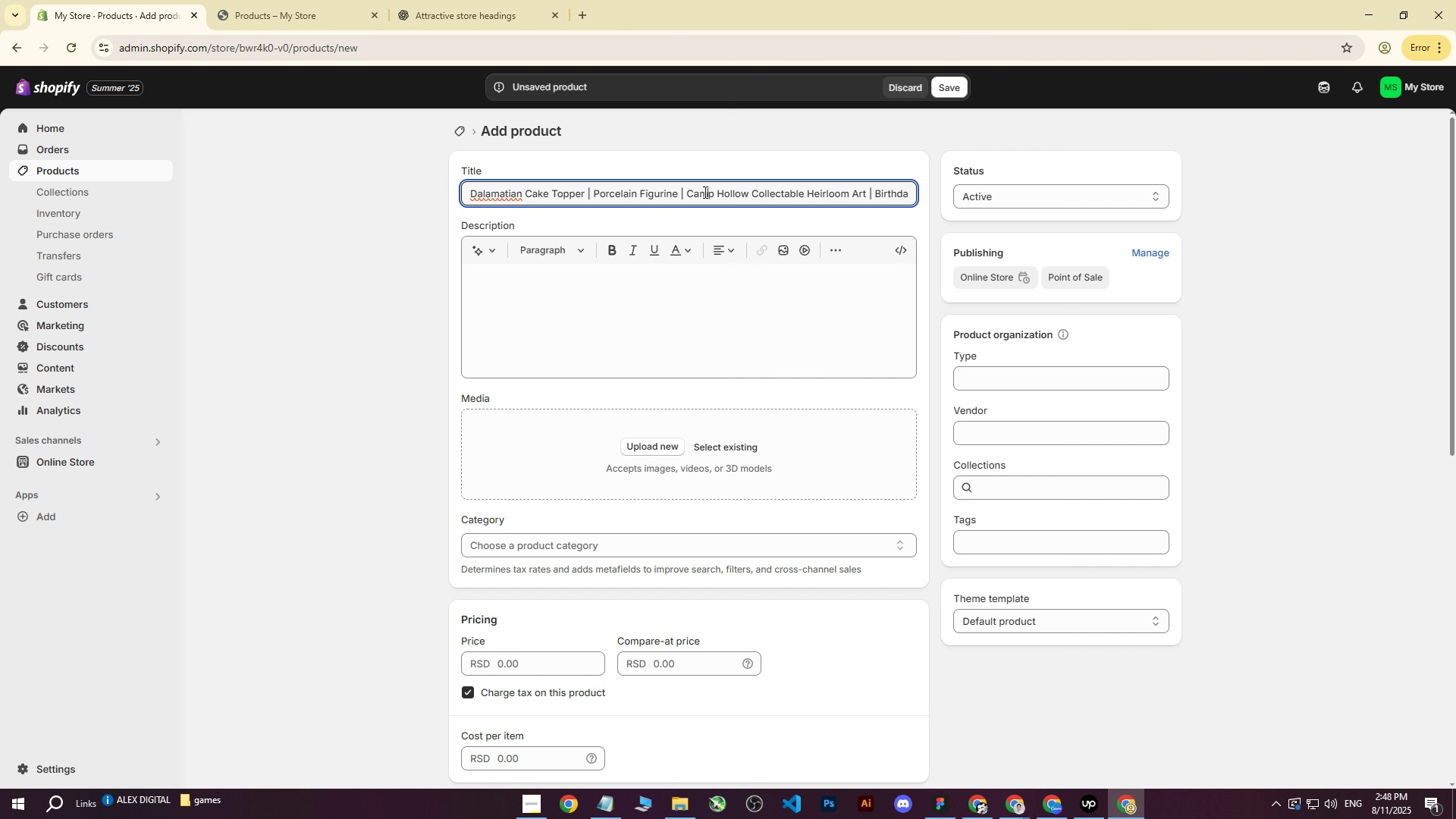 
double_click([743, 193])
 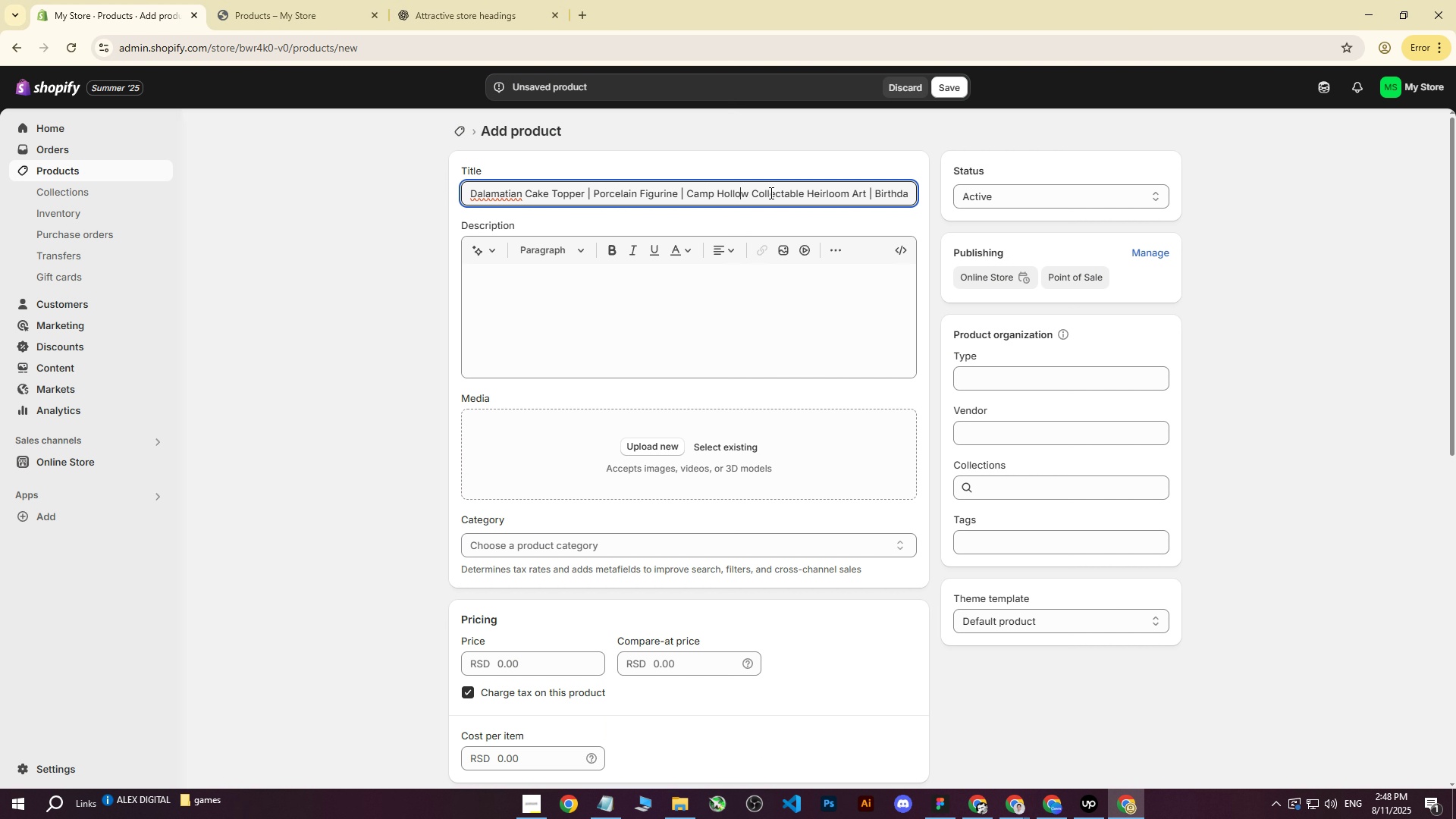 
triple_click([770, 193])
 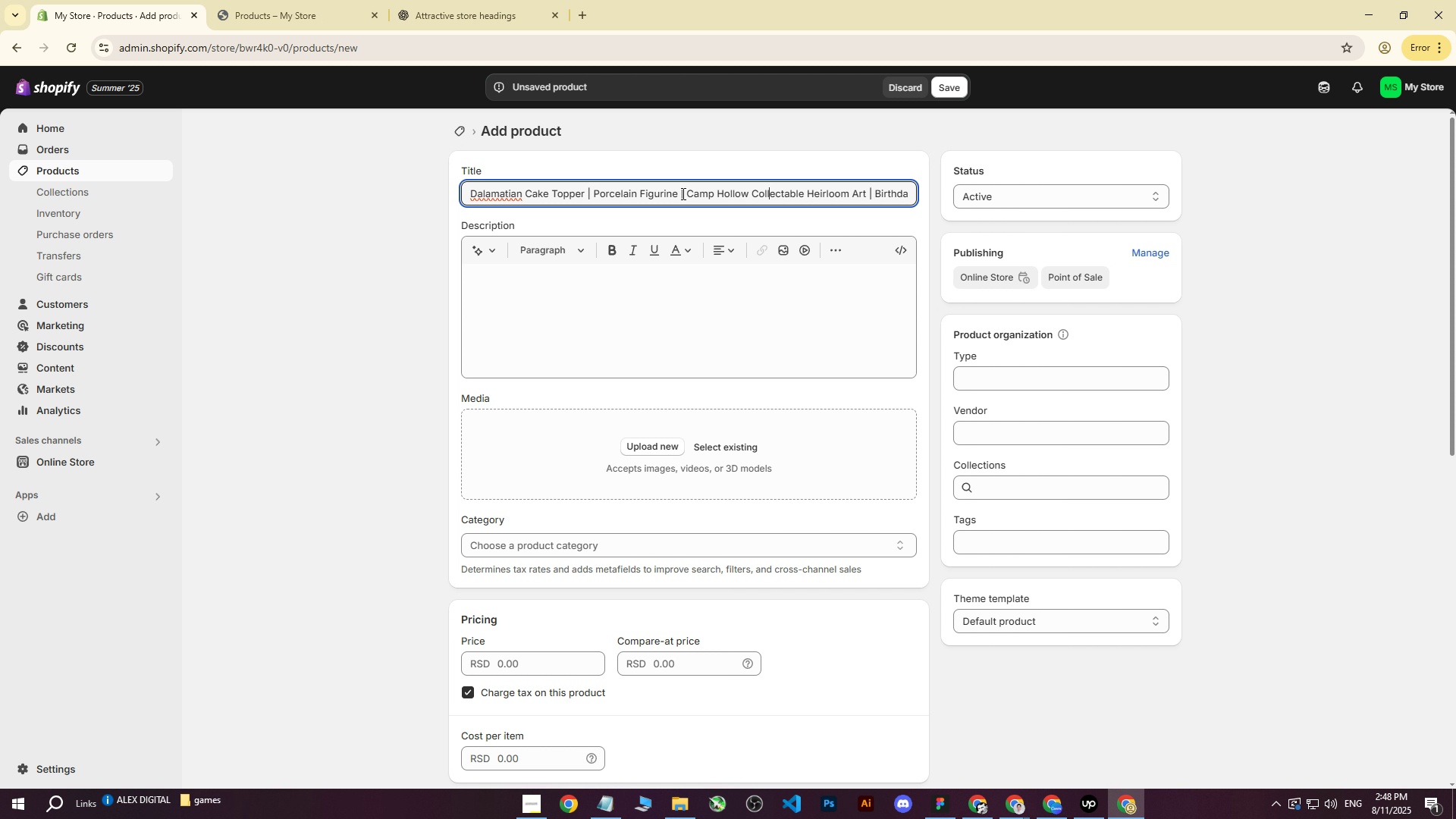 
left_click_drag(start_coordinate=[679, 193], to_coordinate=[708, 197])
 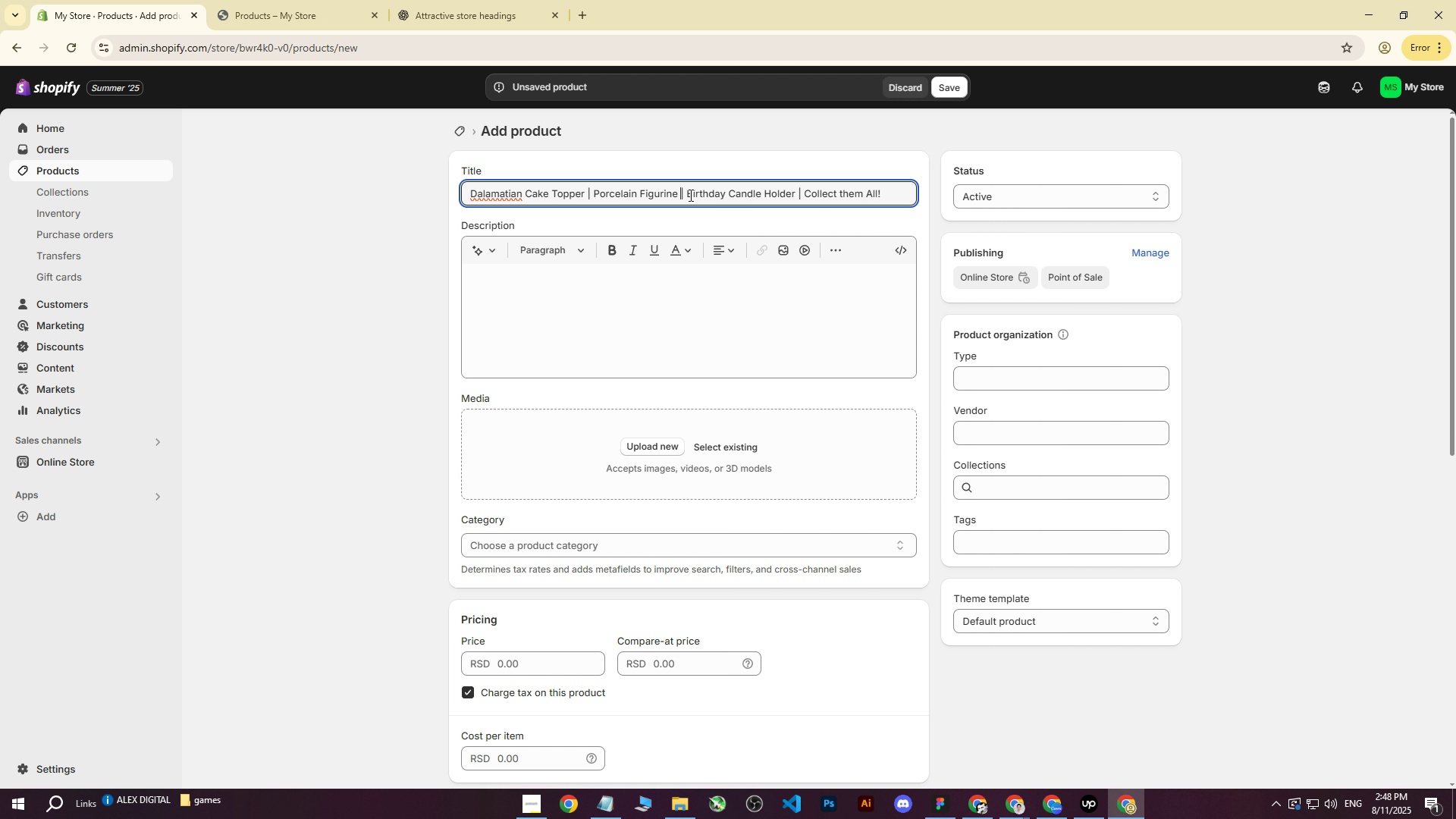 
key(Backspace)
 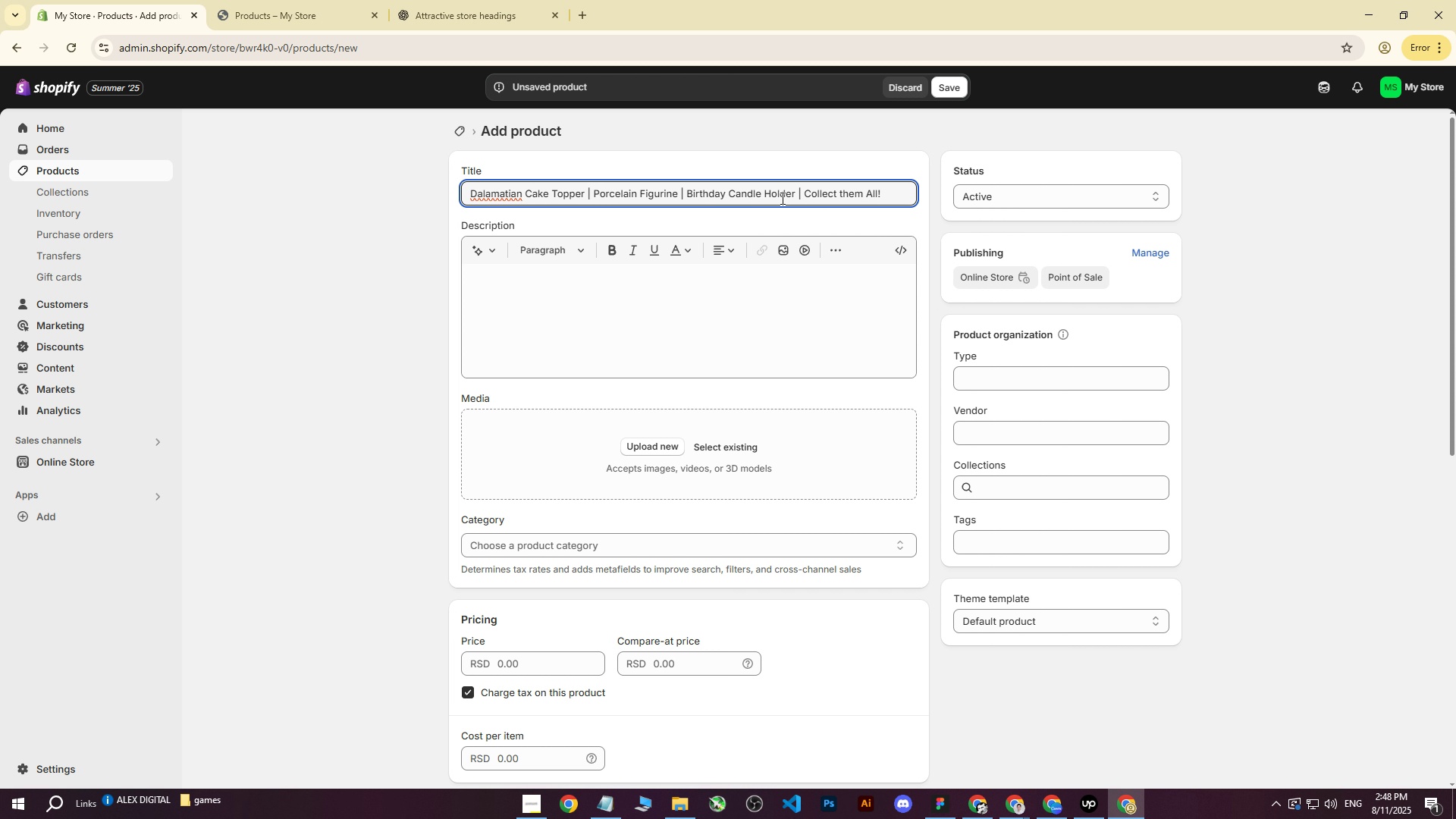 
key(Backspace)
 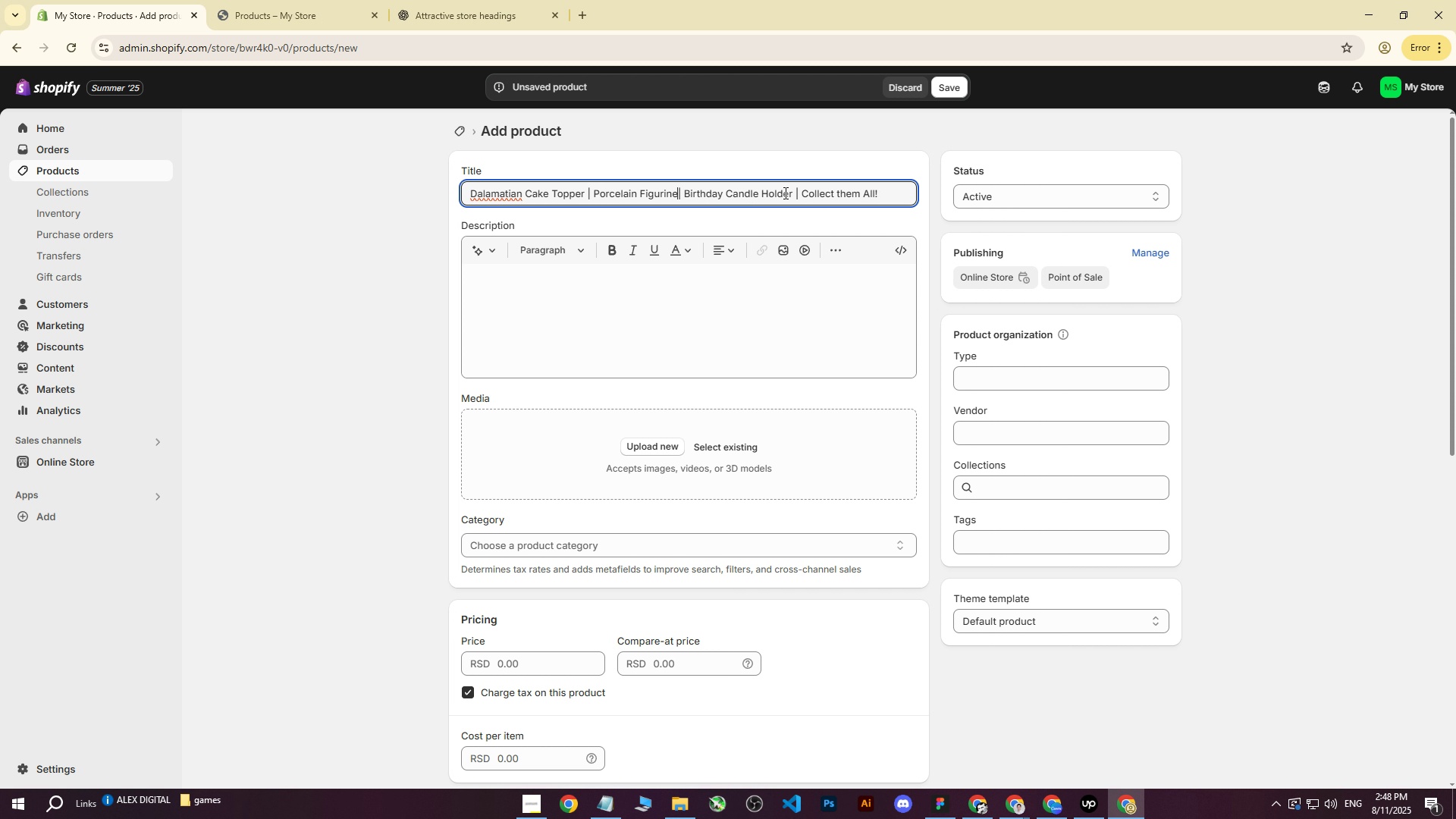 
key(Space)
 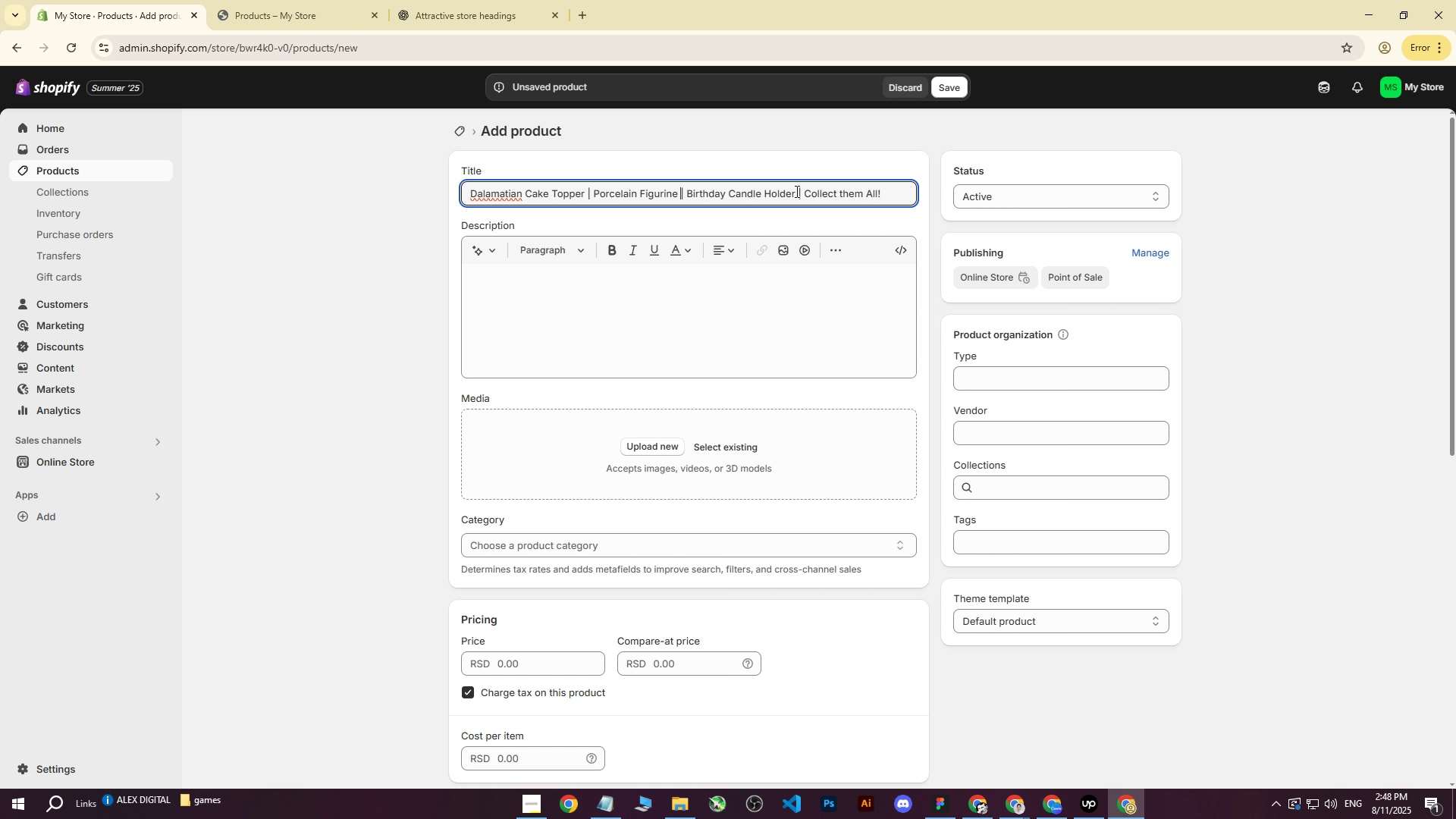 
left_click_drag(start_coordinate=[799, 192], to_coordinate=[894, 203])
 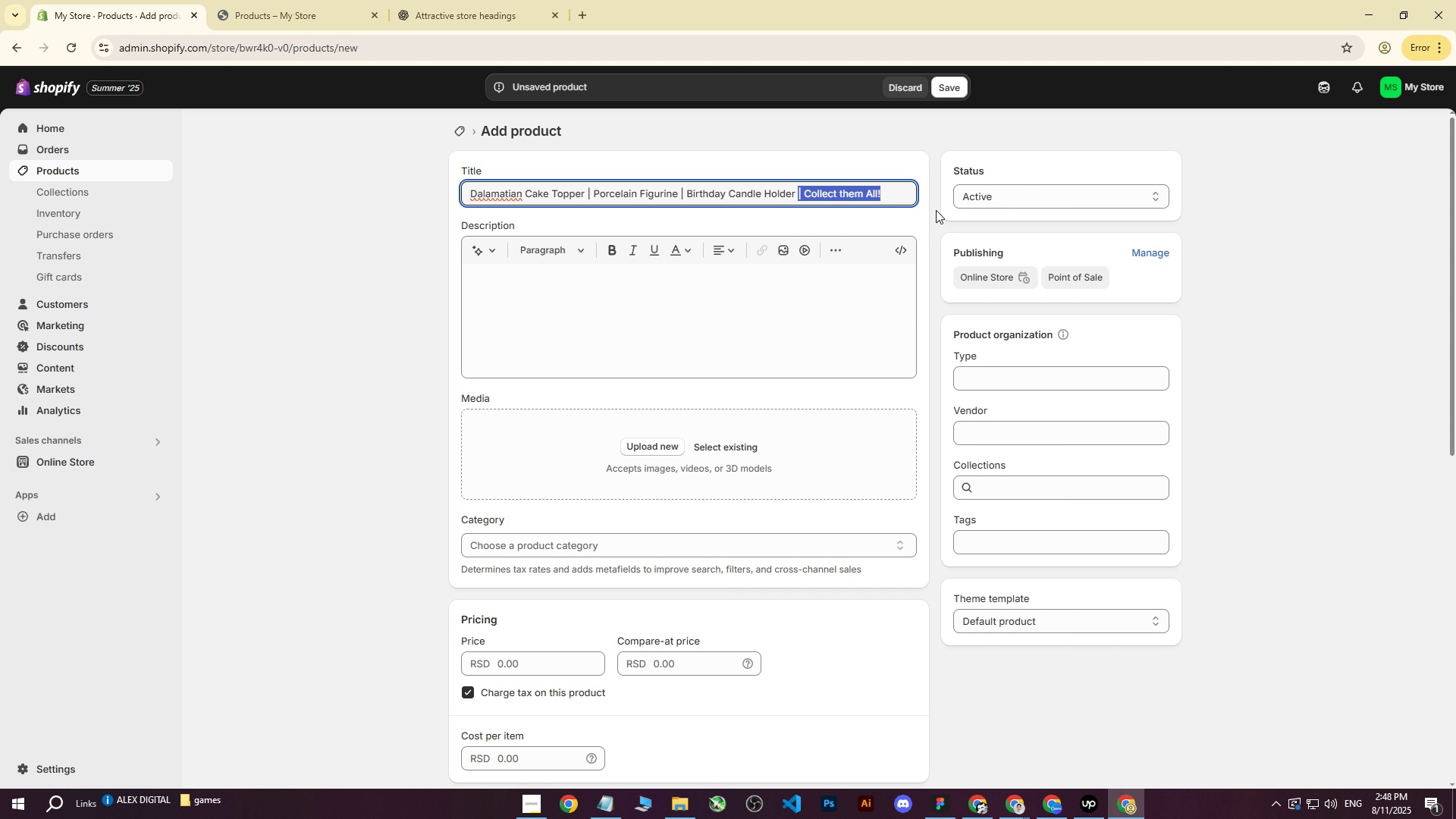 
key(Backspace)
 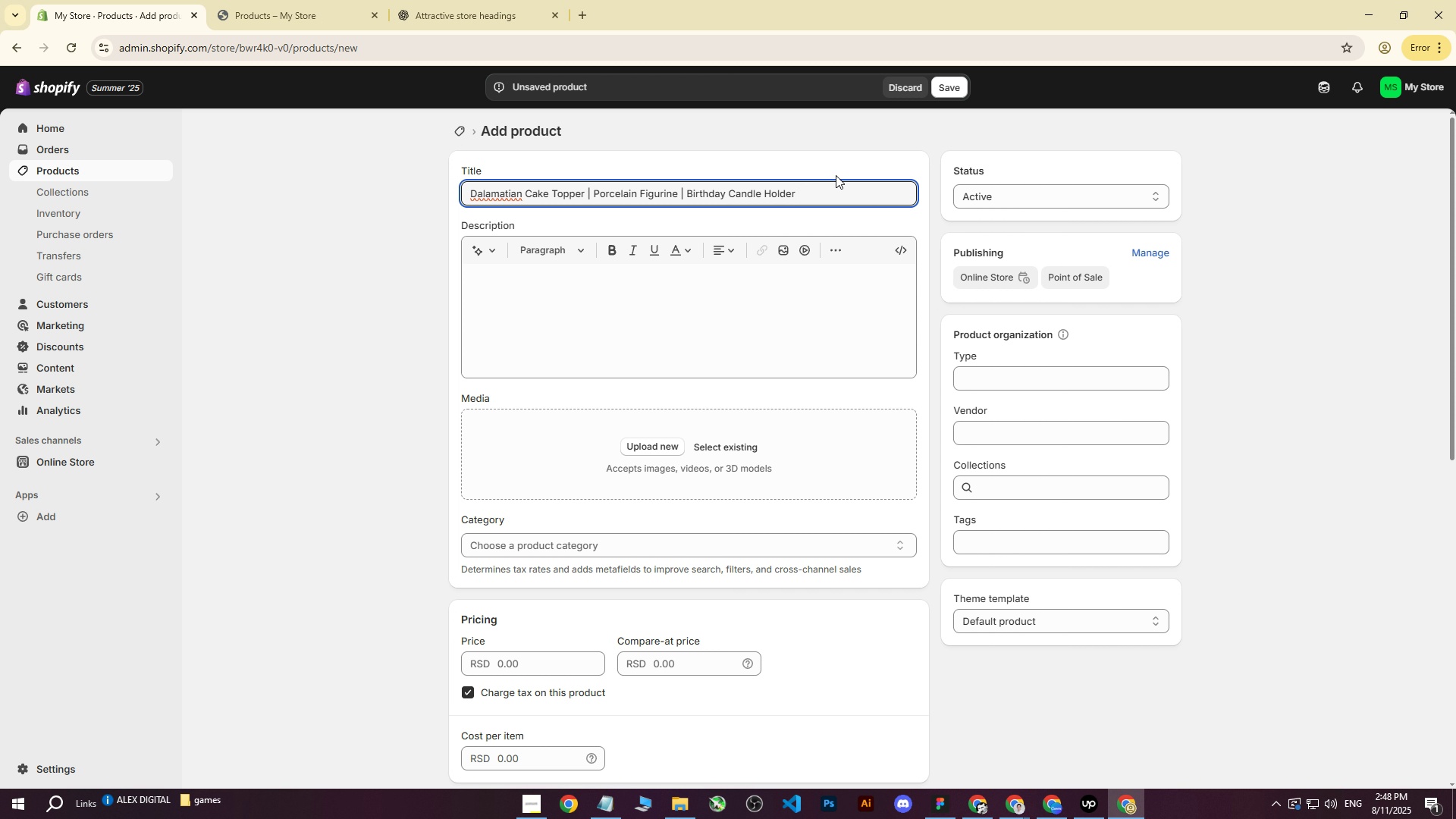 
left_click([799, 153])
 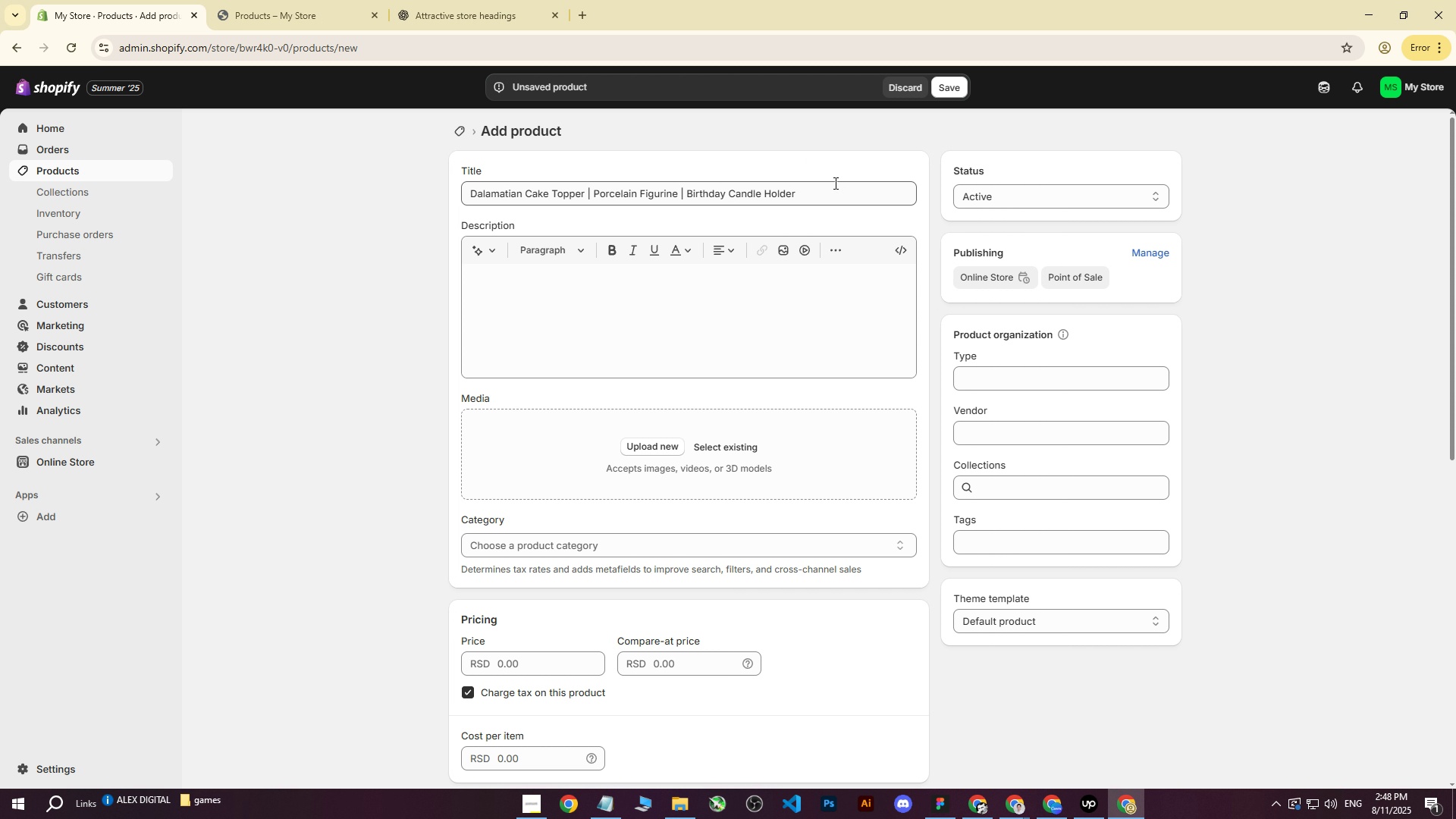 
left_click_drag(start_coordinate=[824, 193], to_coordinate=[586, 205])
 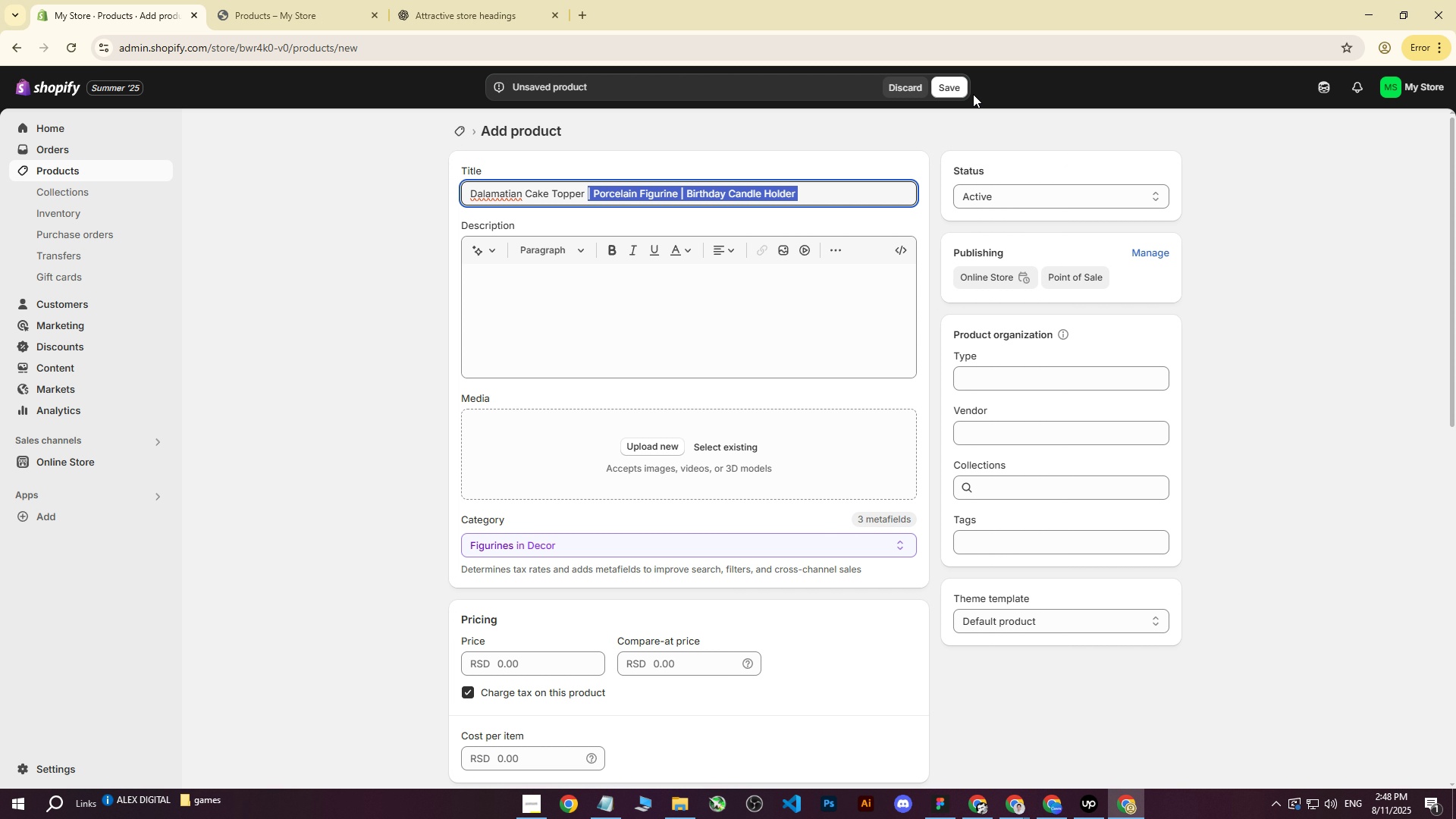 
key(Control+C)
 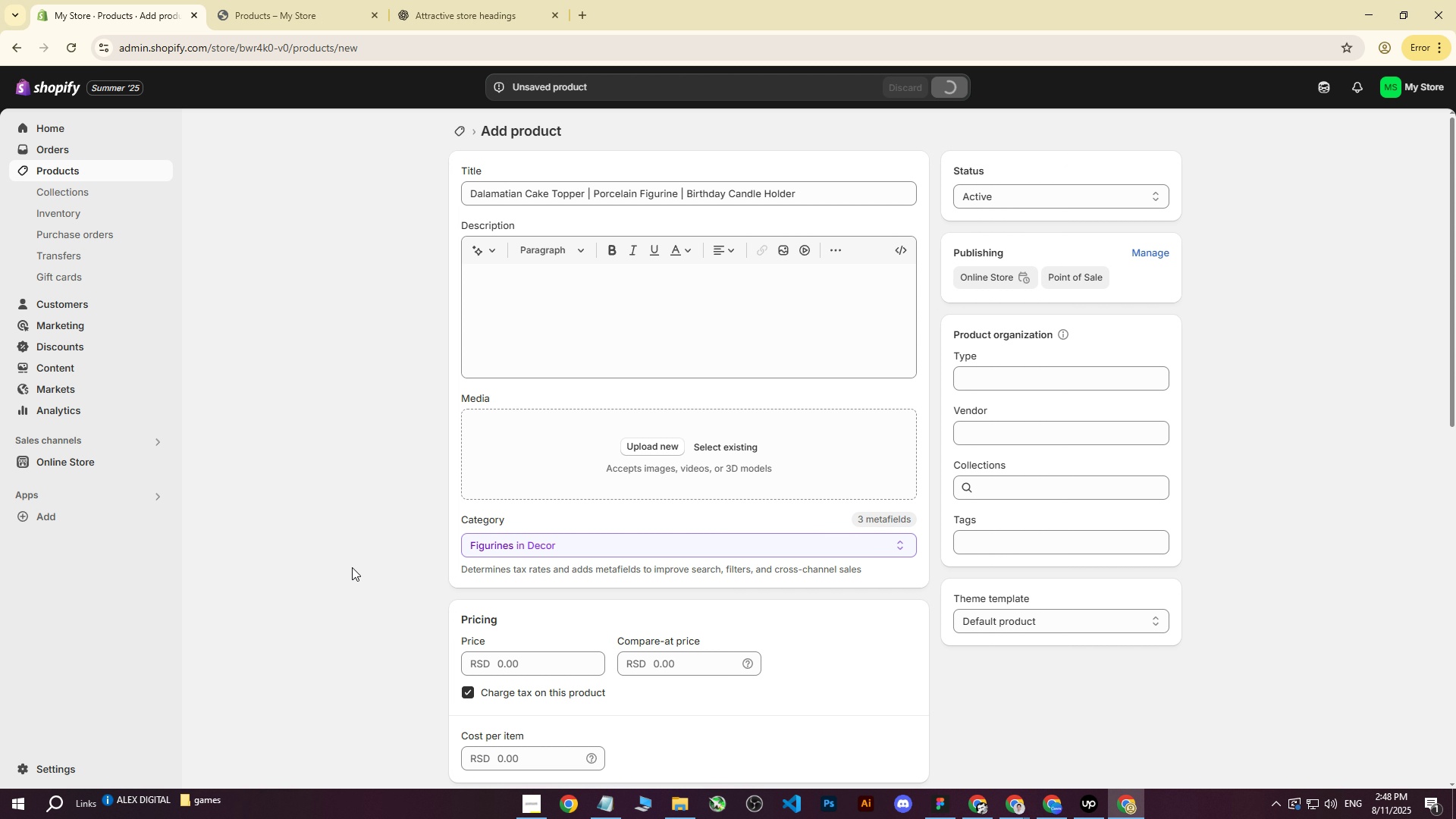 
double_click([961, 83])
 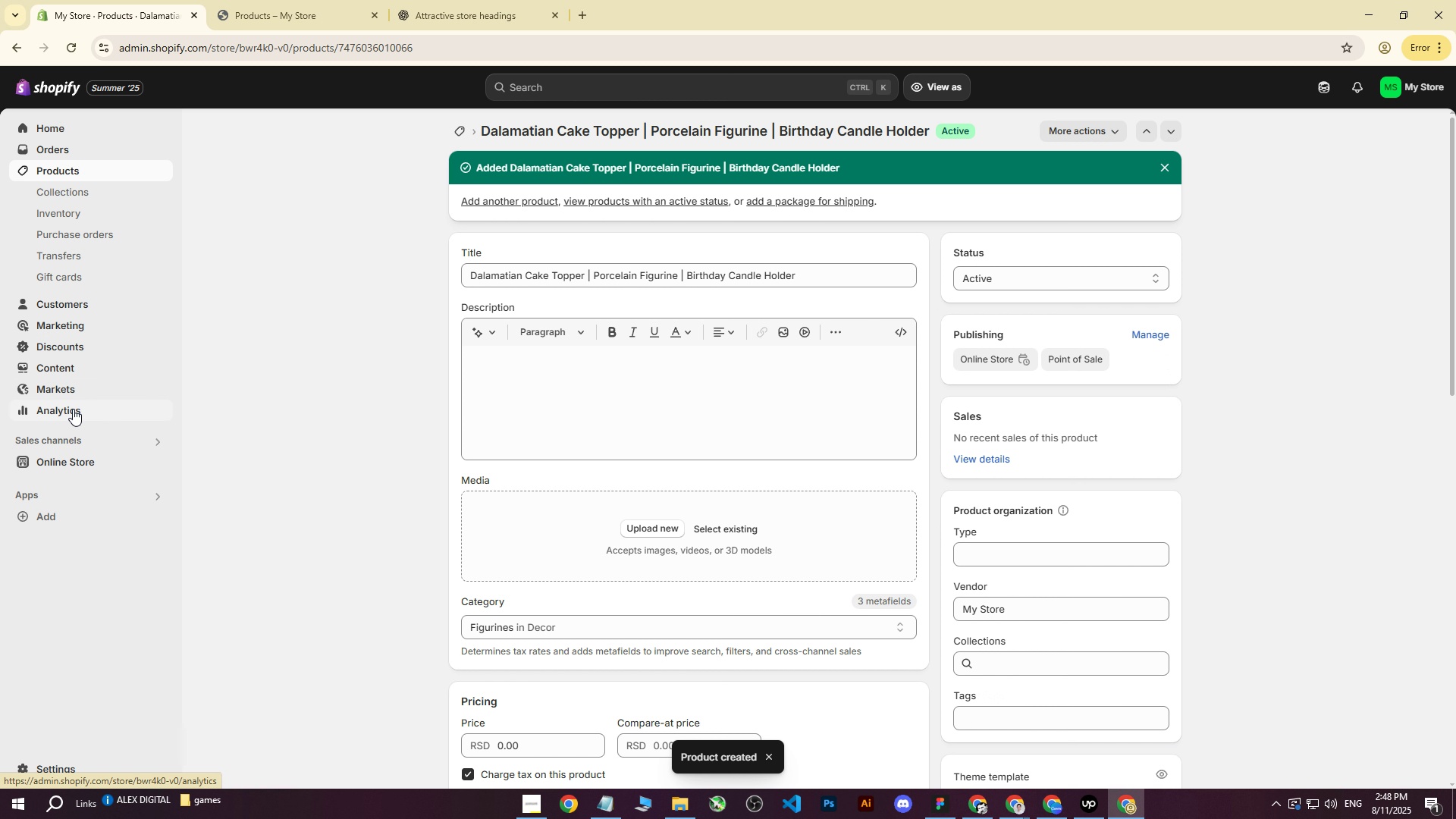 
left_click([76, 175])
 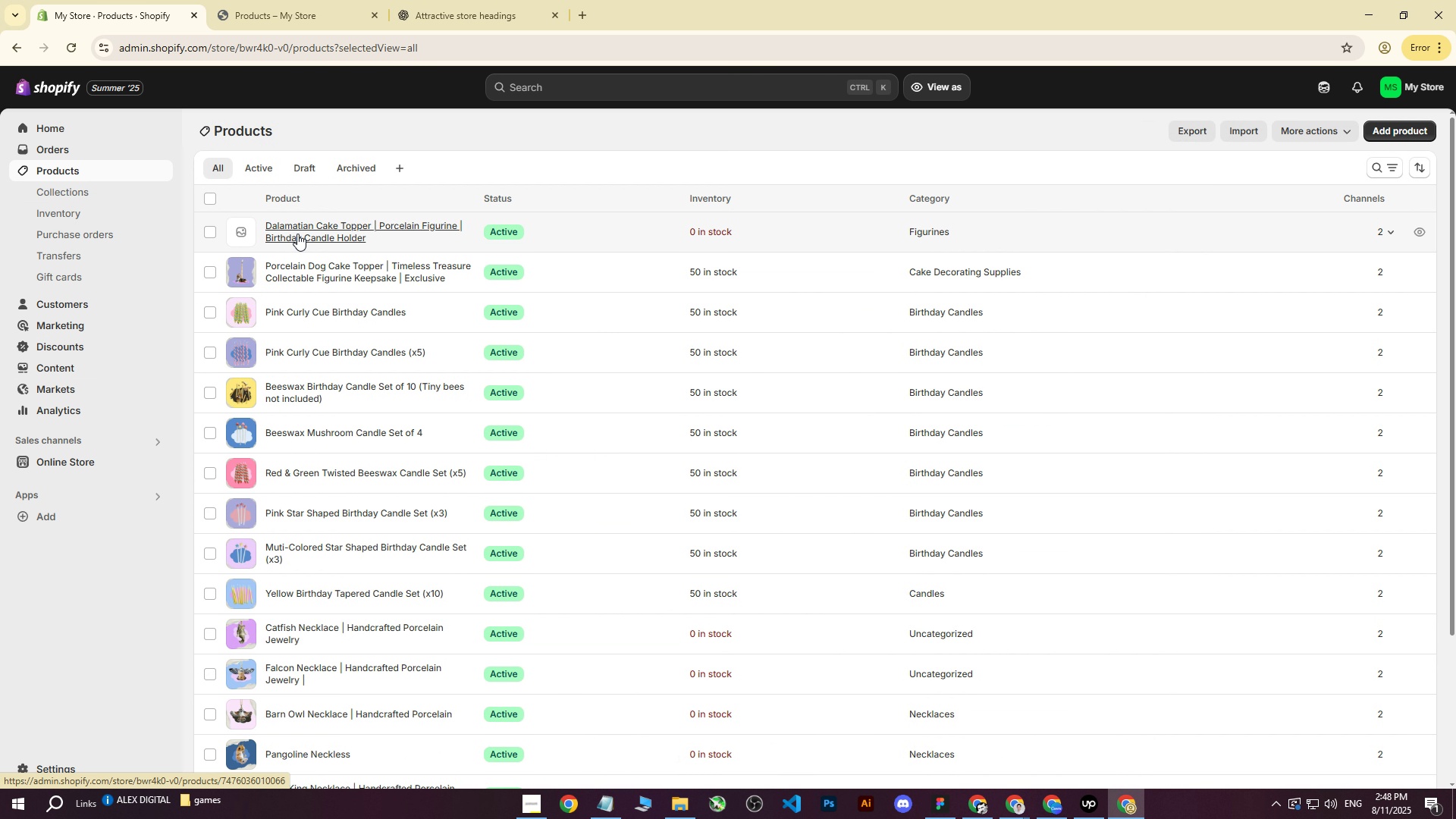 
left_click([296, 268])
 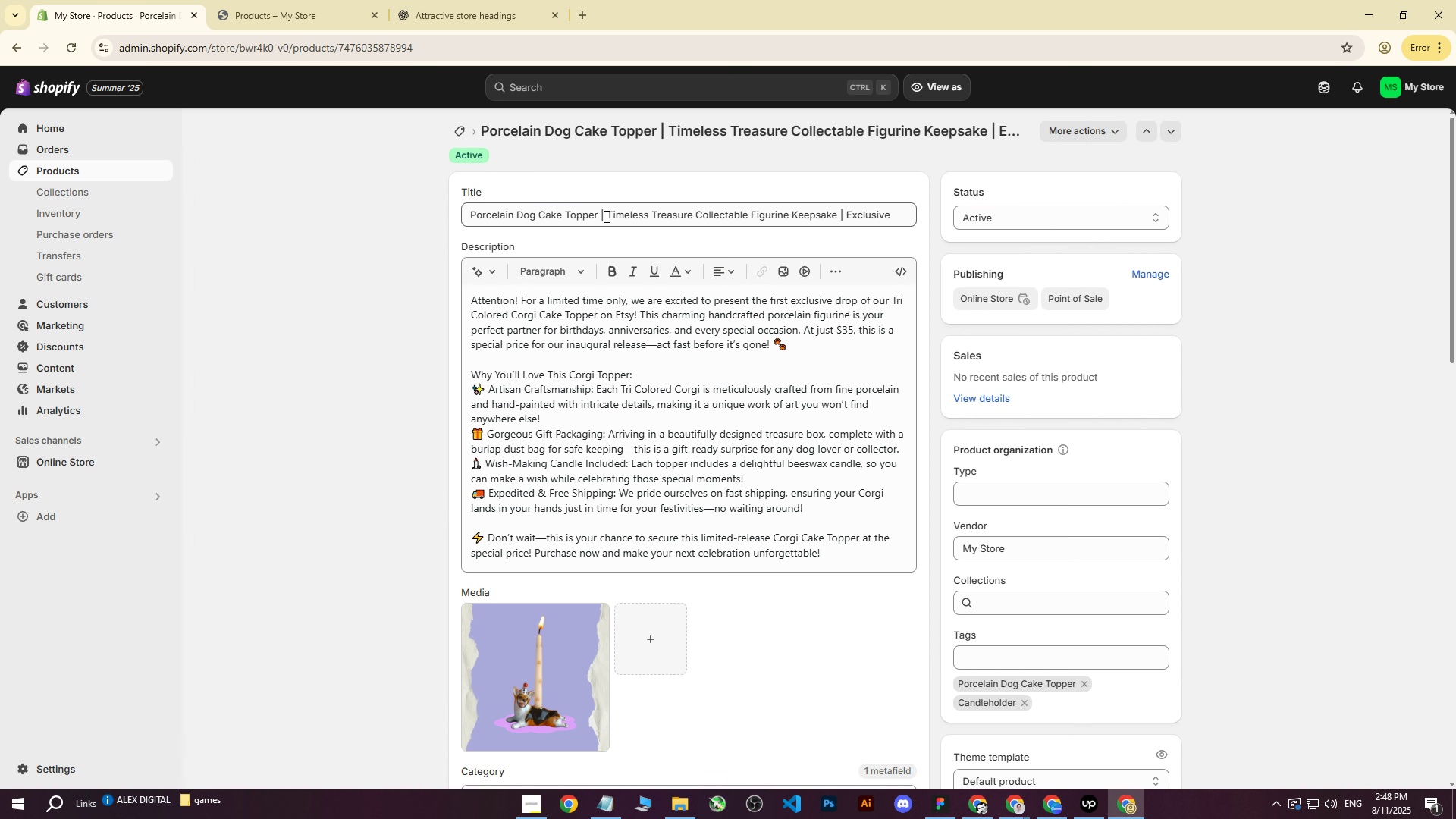 
left_click_drag(start_coordinate=[606, 215], to_coordinate=[917, 218])
 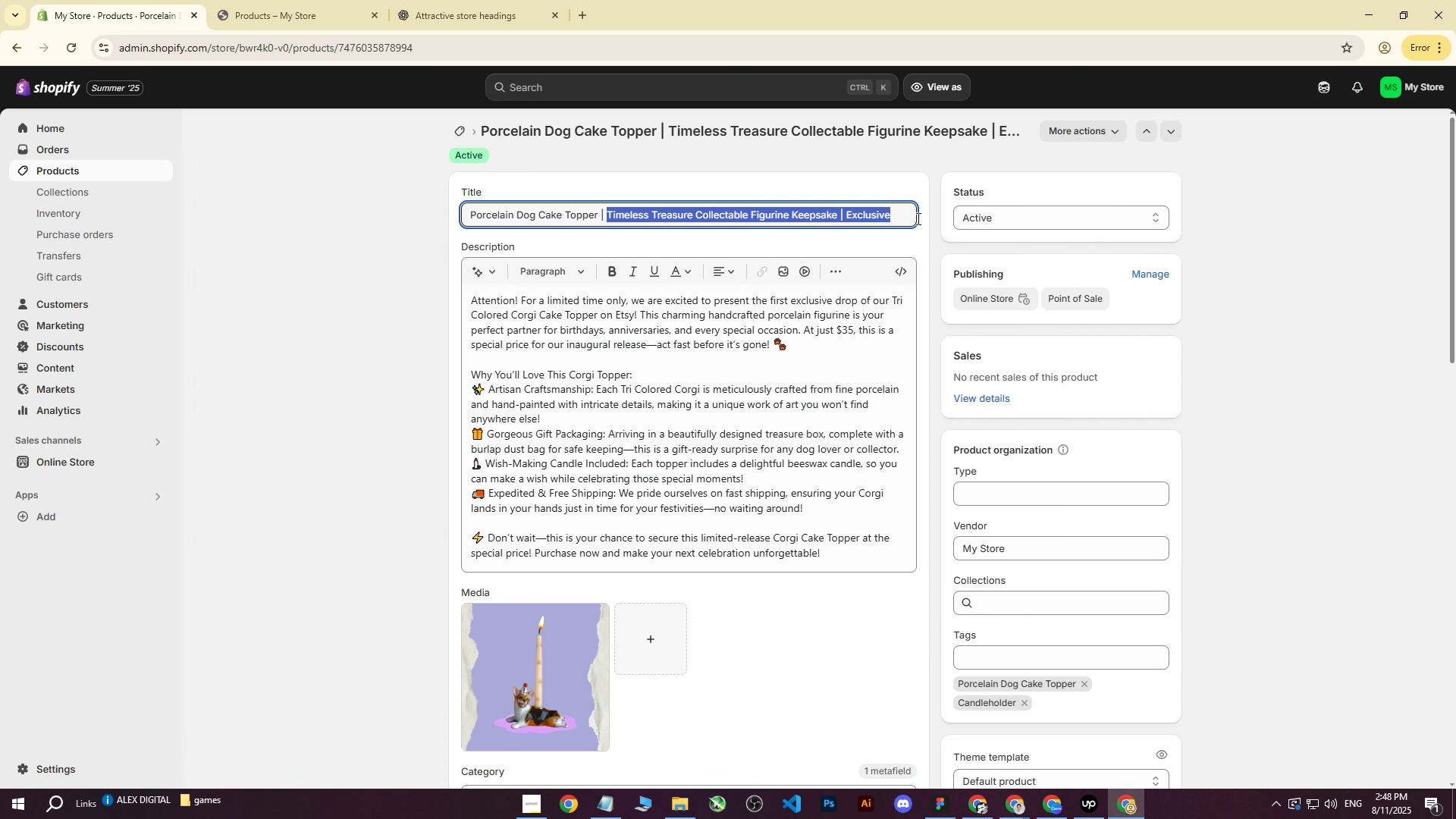 
key(Control+ControlLeft)
 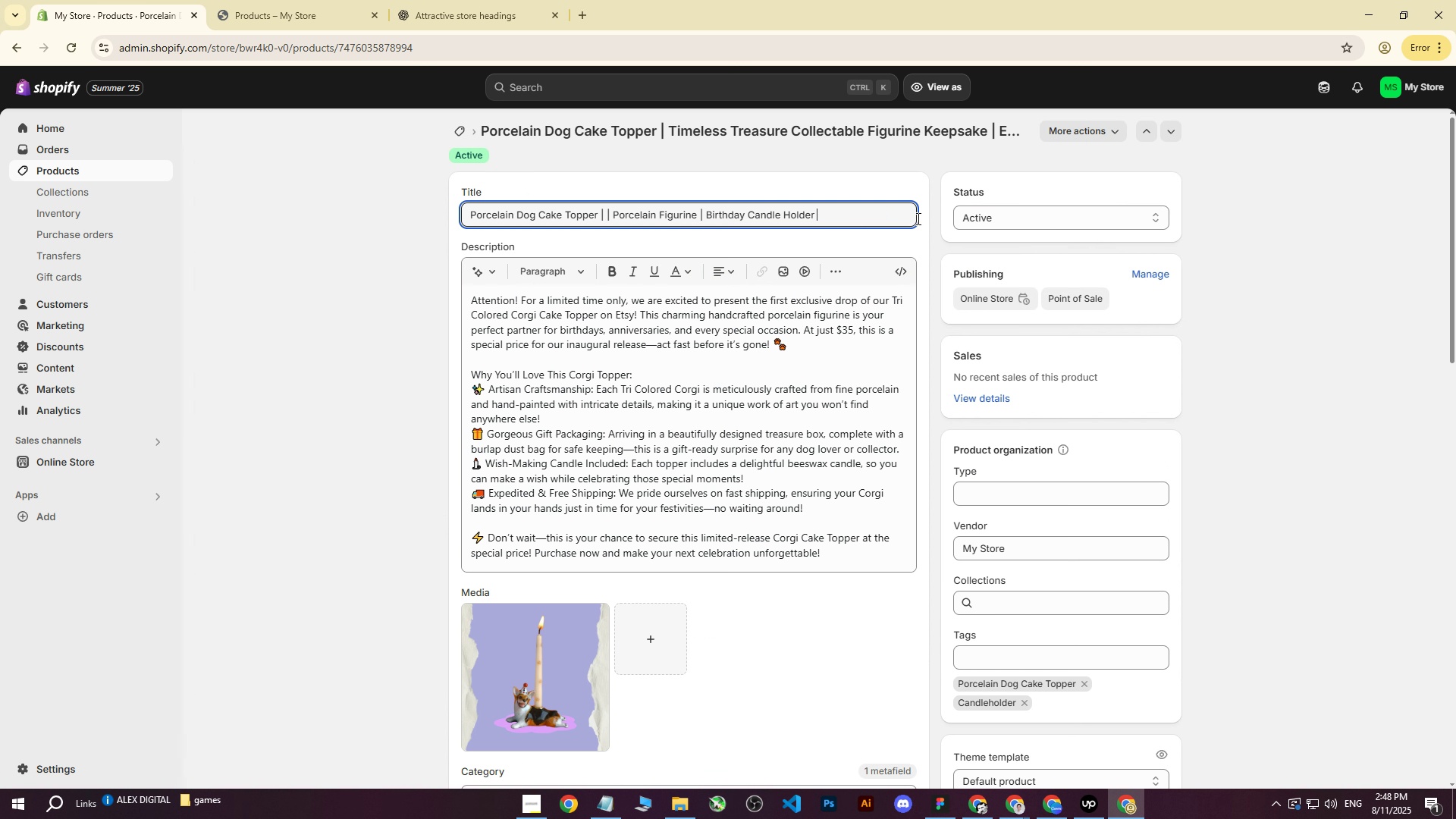 
key(Control+V)
 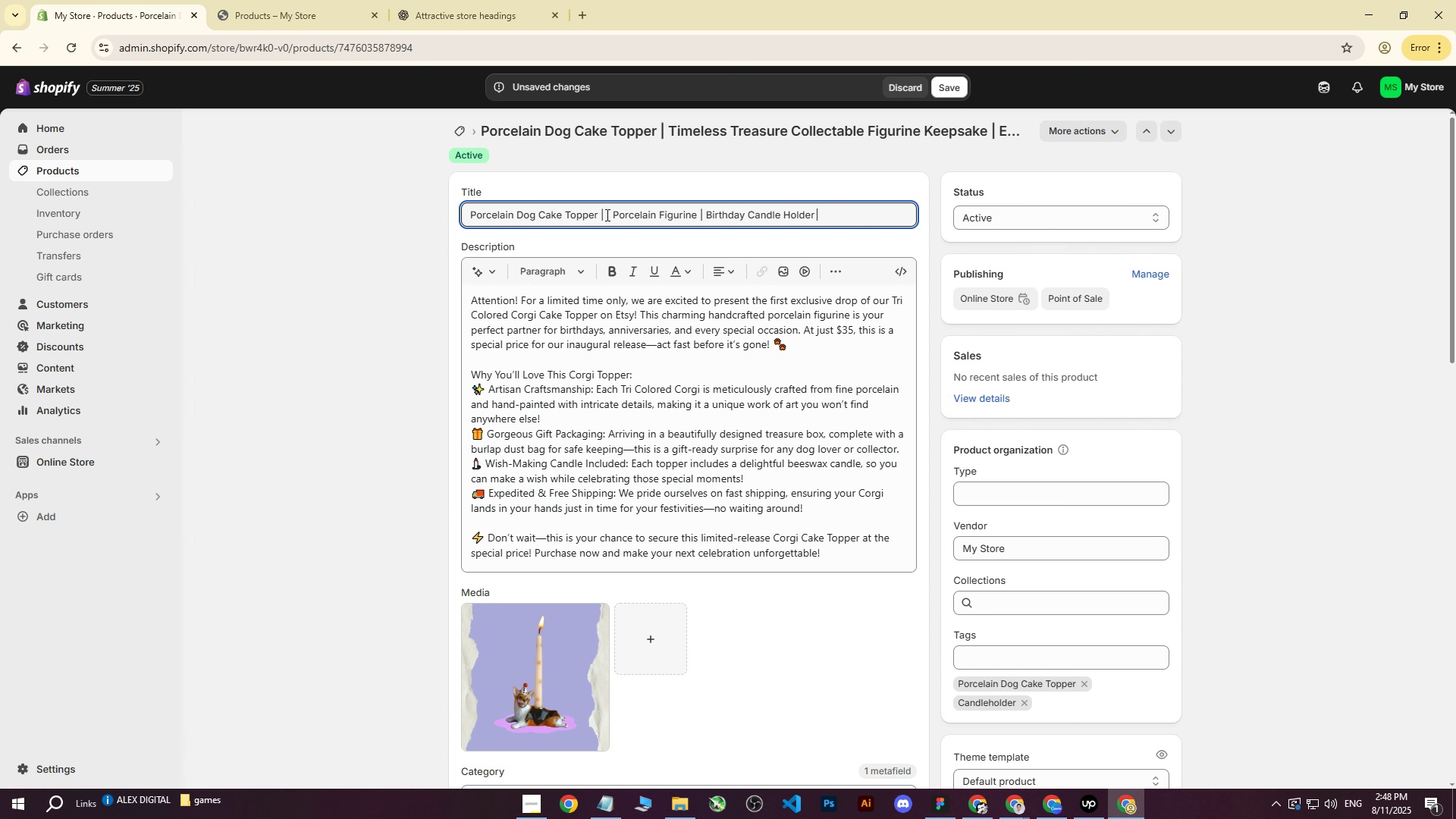 
key(Backspace)
 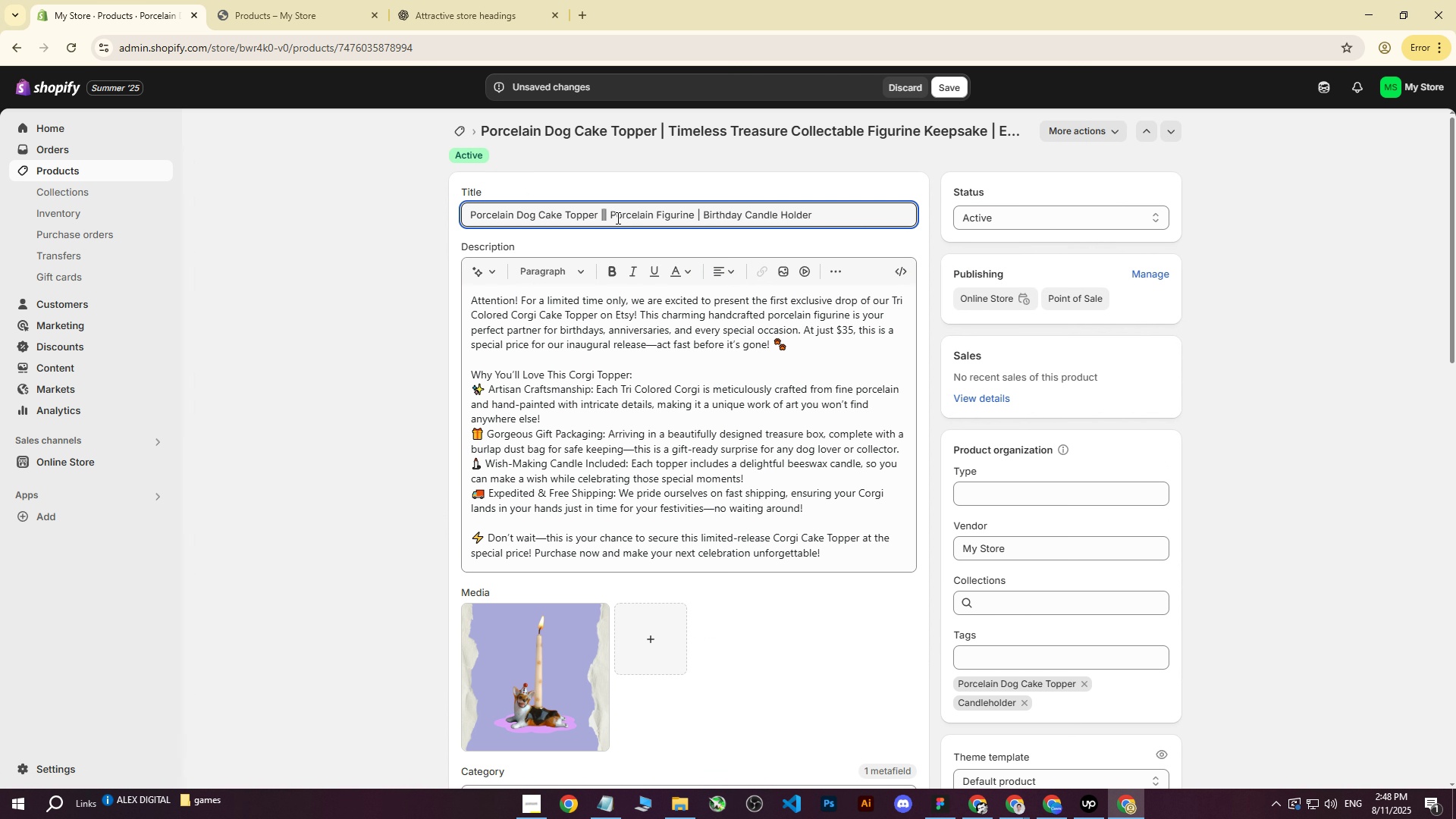 
key(Backspace)
 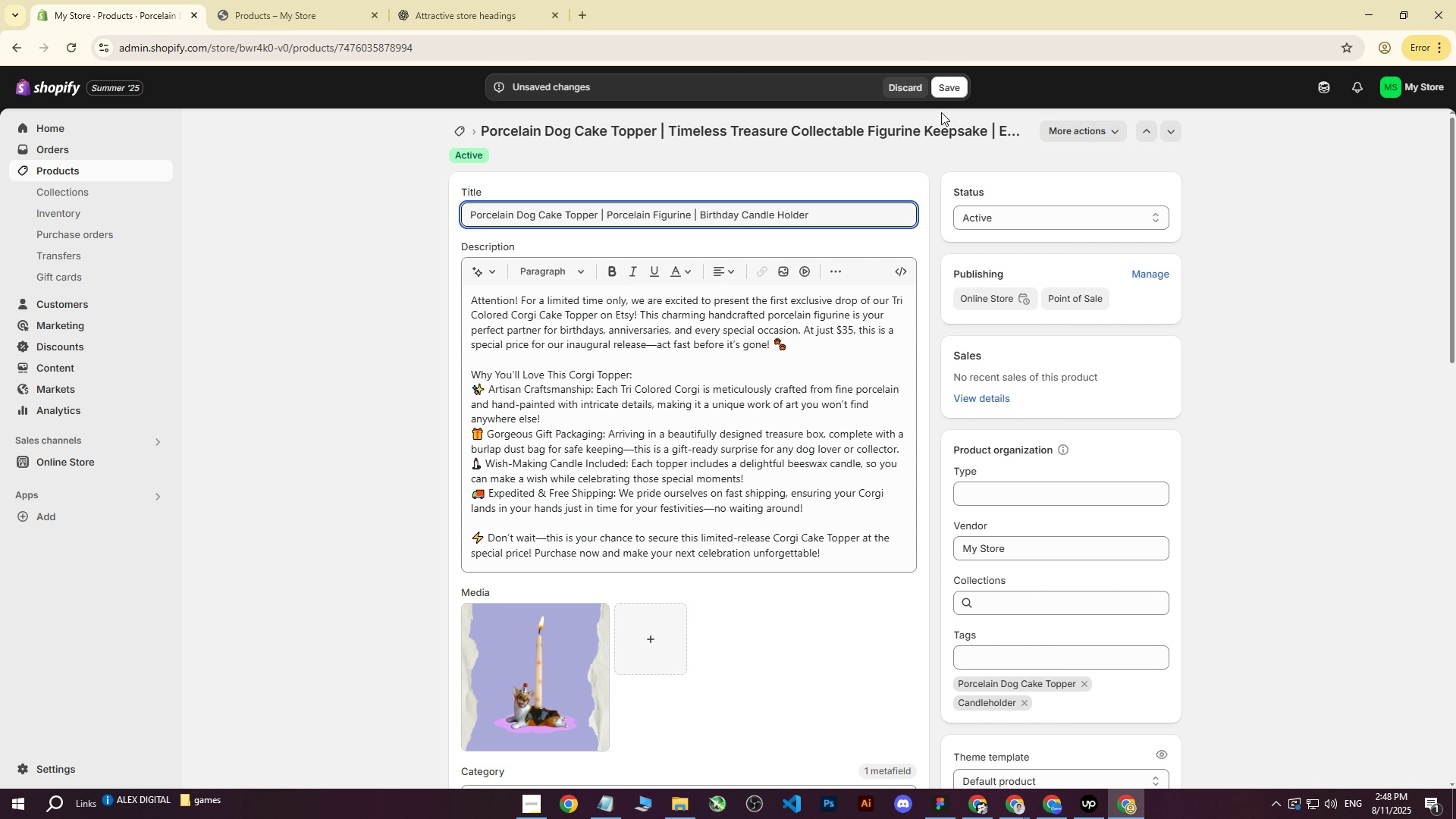 
left_click([946, 93])
 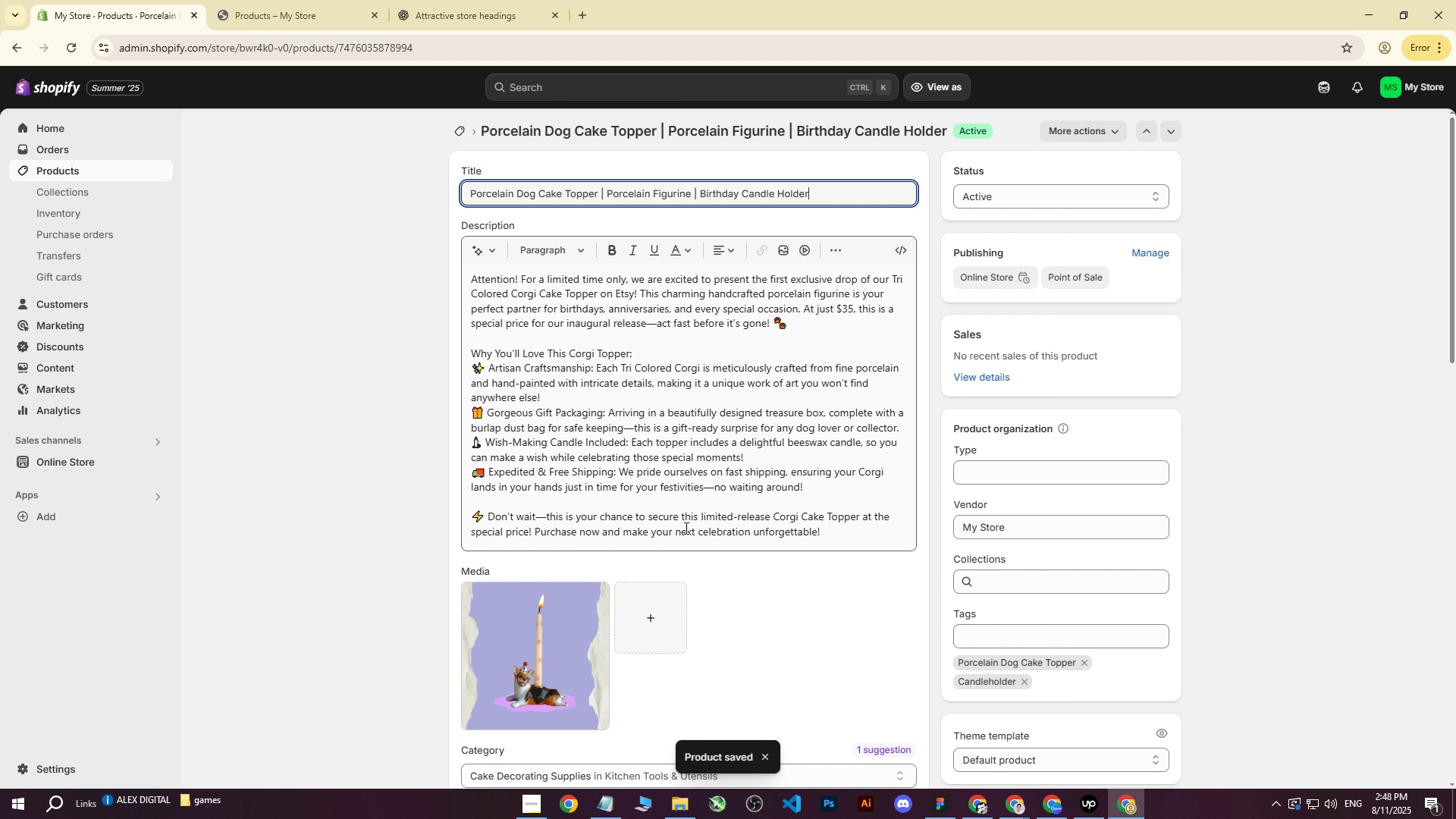 
left_click([51, 173])
 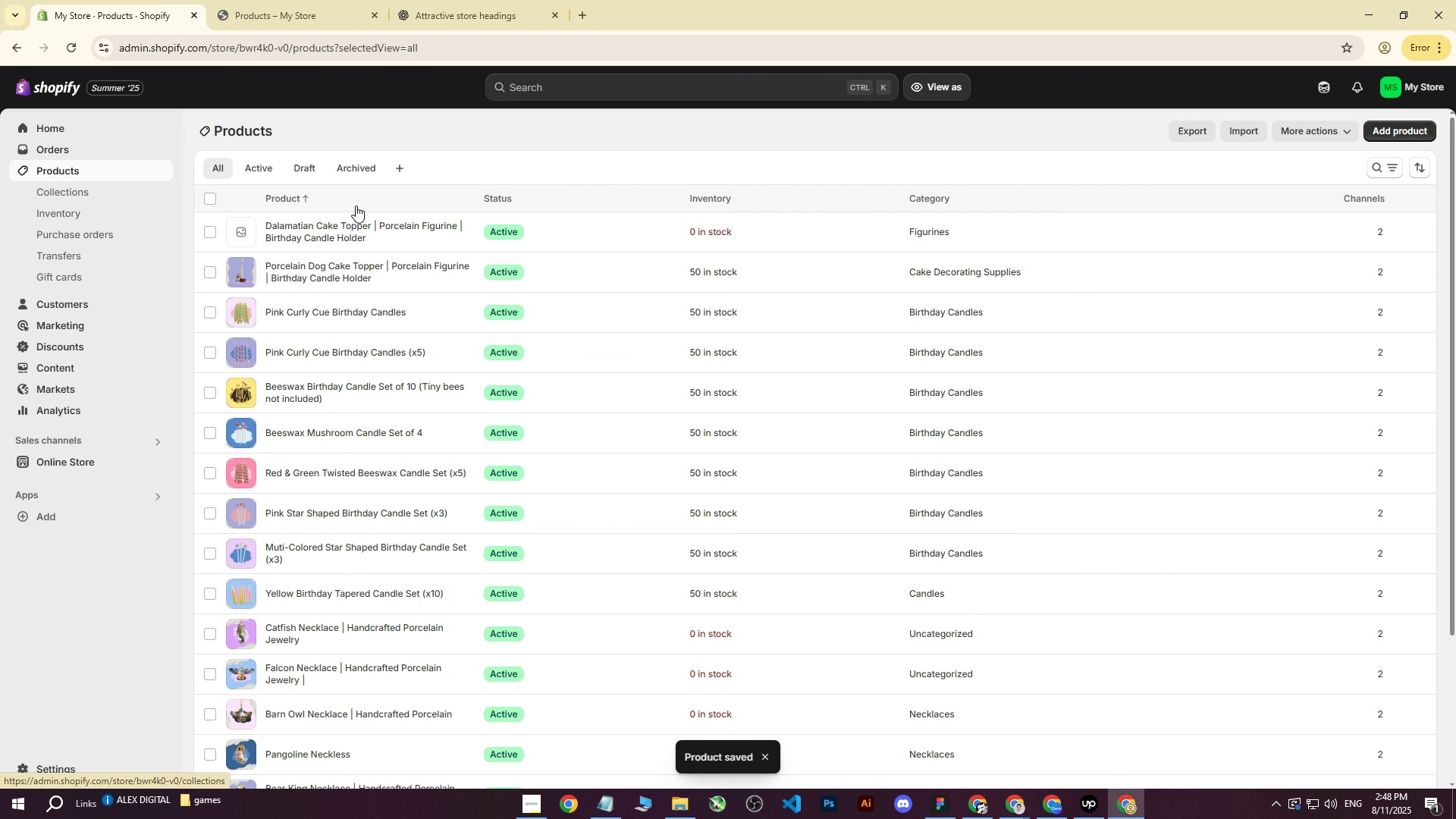 
left_click([363, 227])
 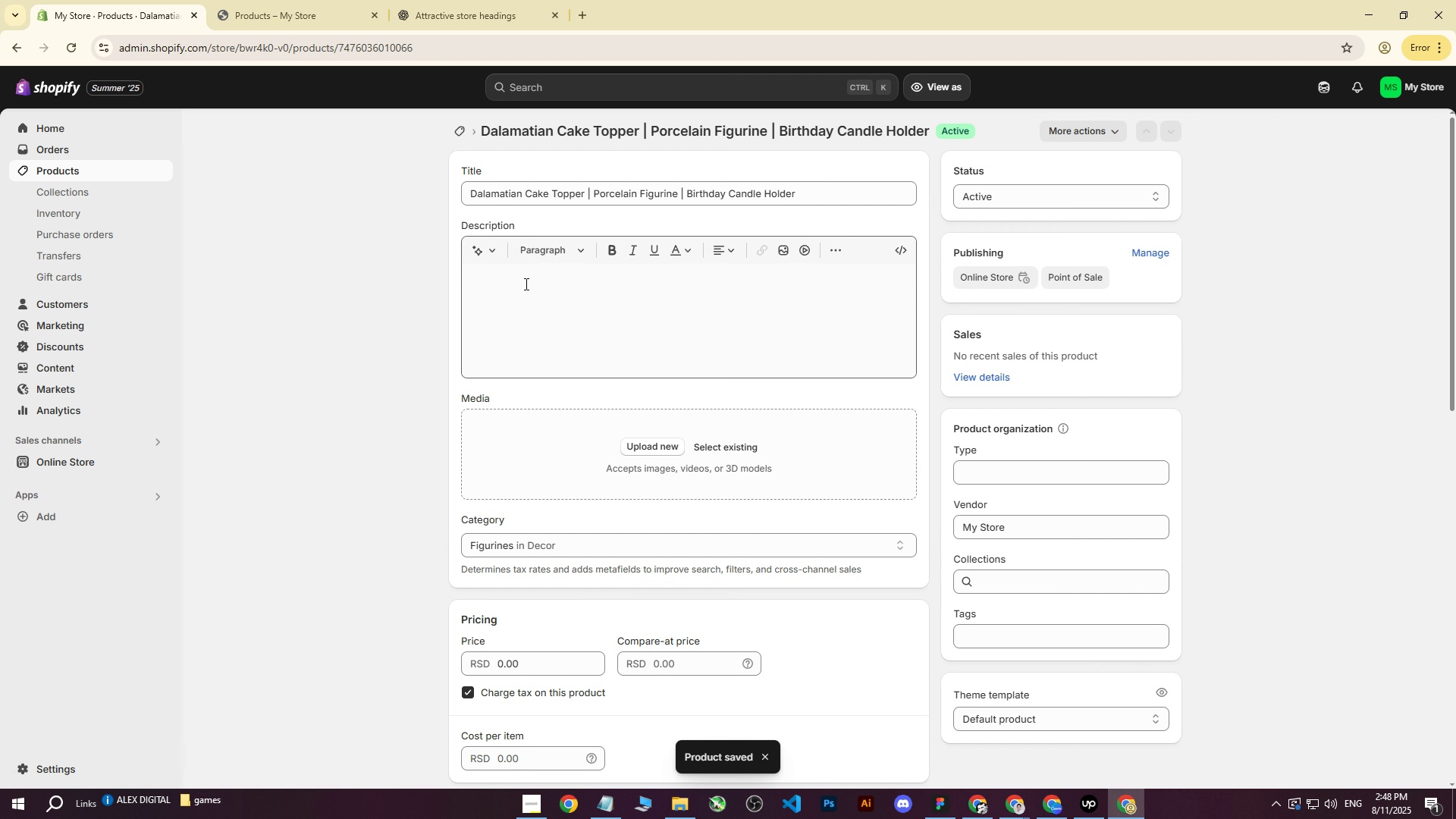 
left_click([561, 302])
 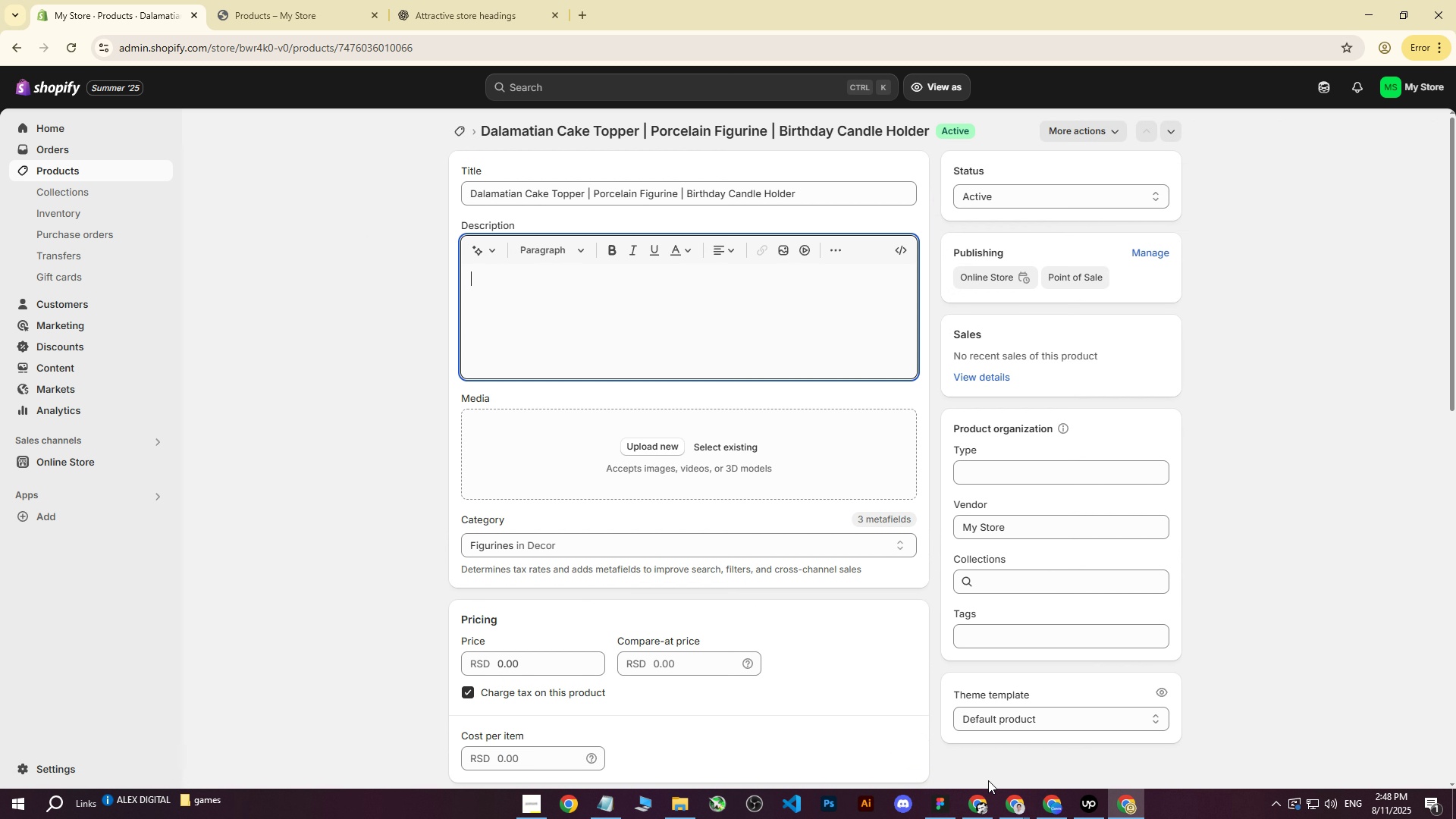 
left_click([1004, 810])
 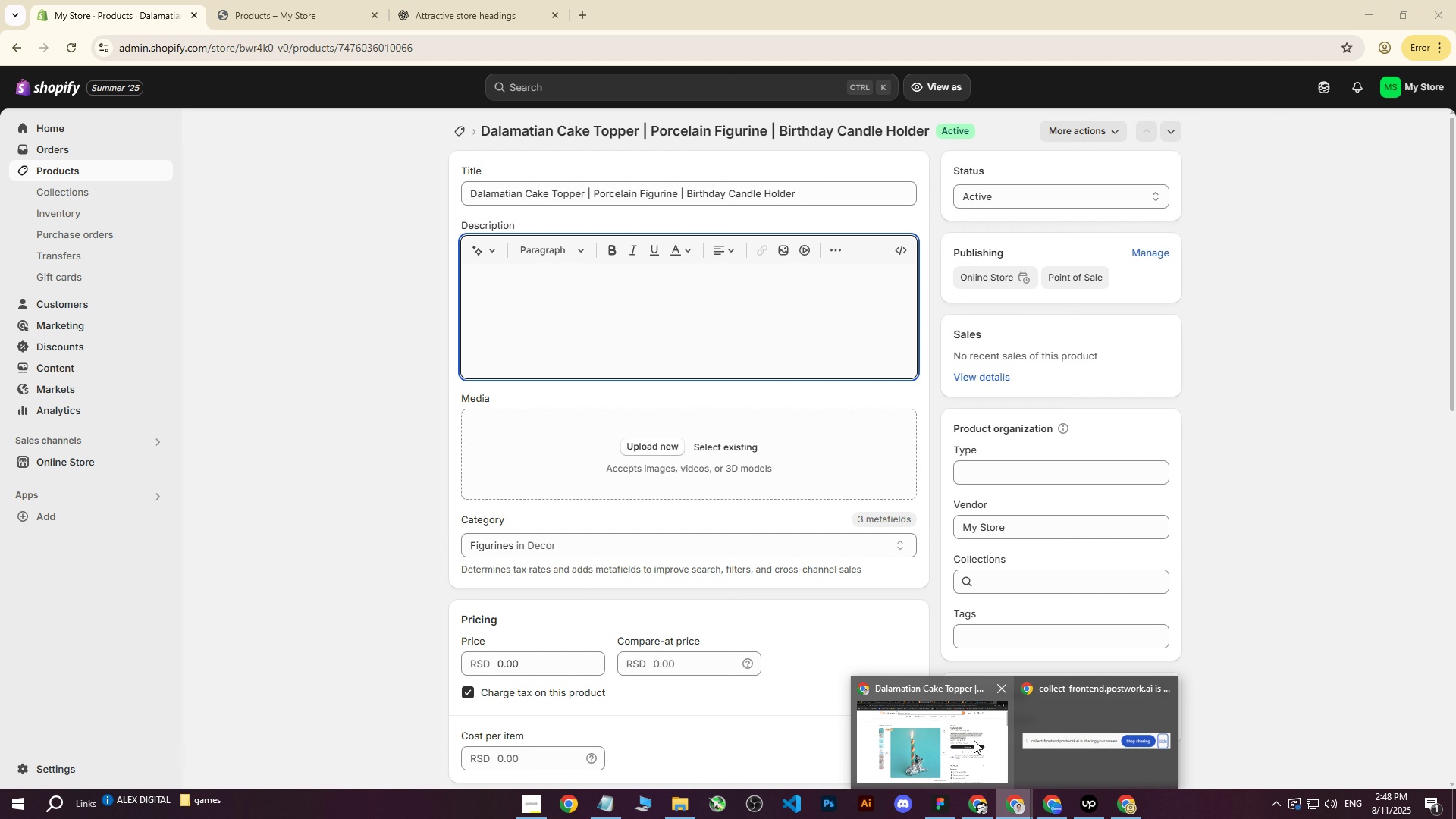 
left_click([935, 748])
 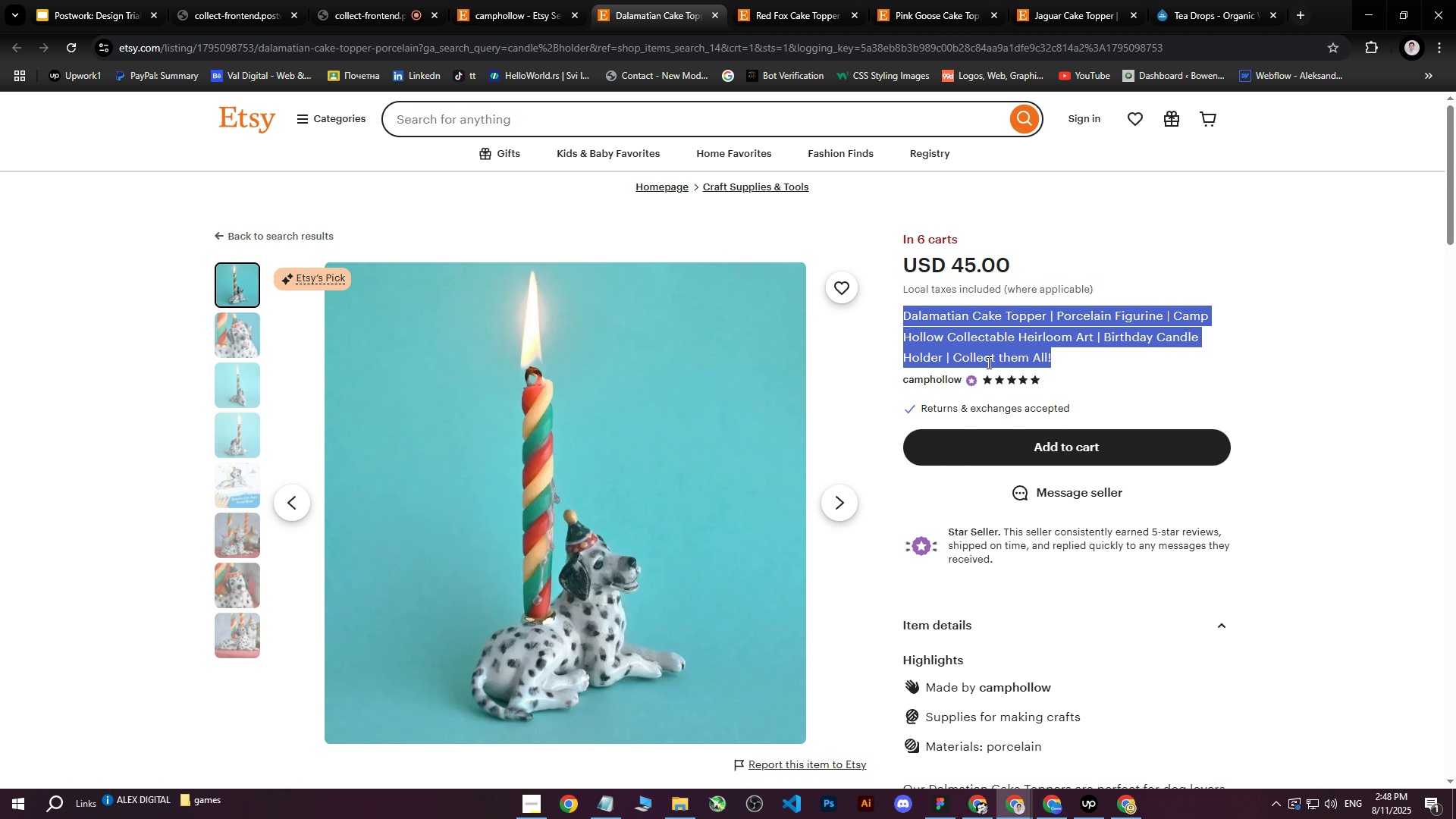 
left_click([1001, 356])
 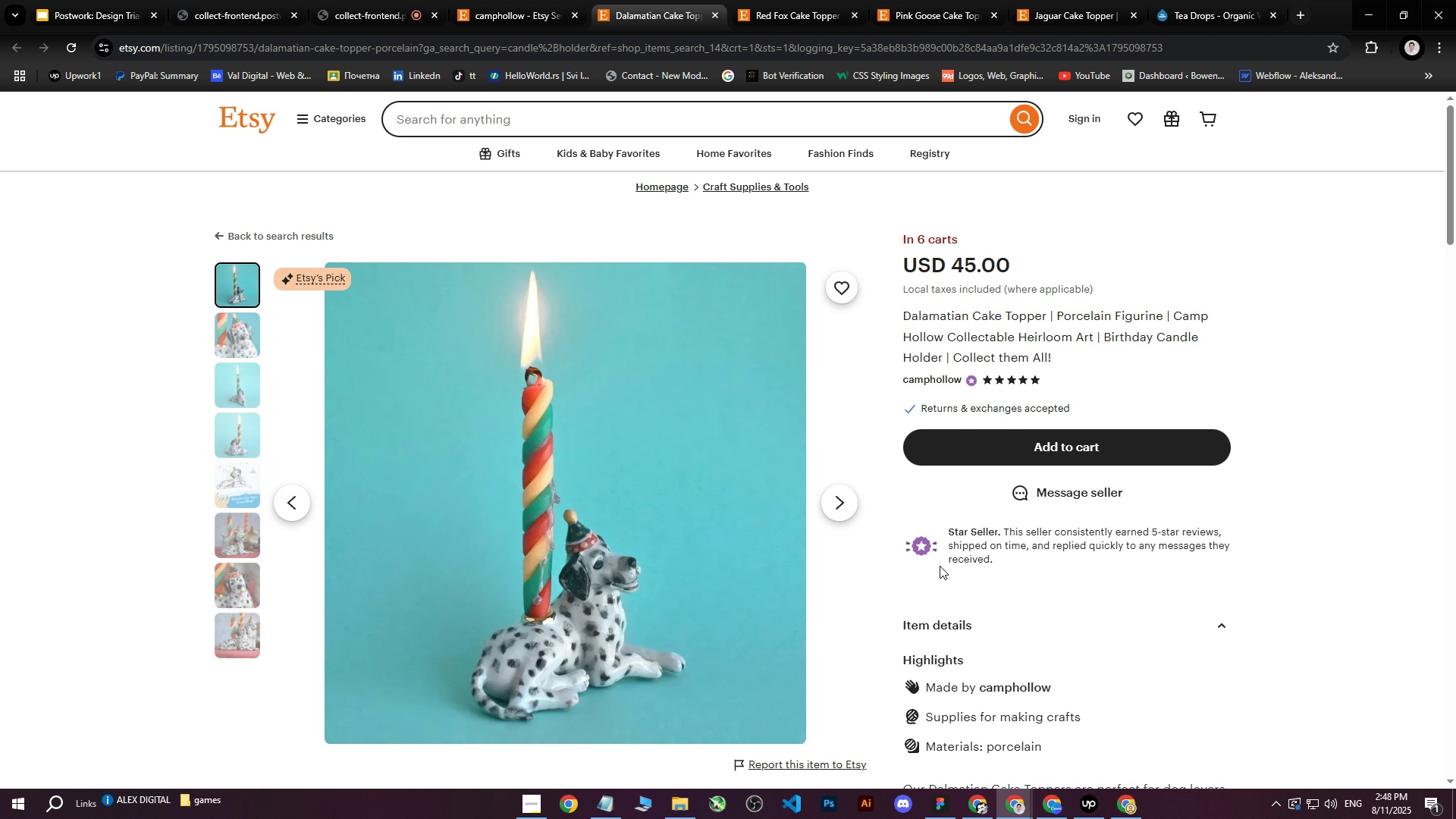 
scroll: coordinate [940, 570], scroll_direction: down, amount: 6.0
 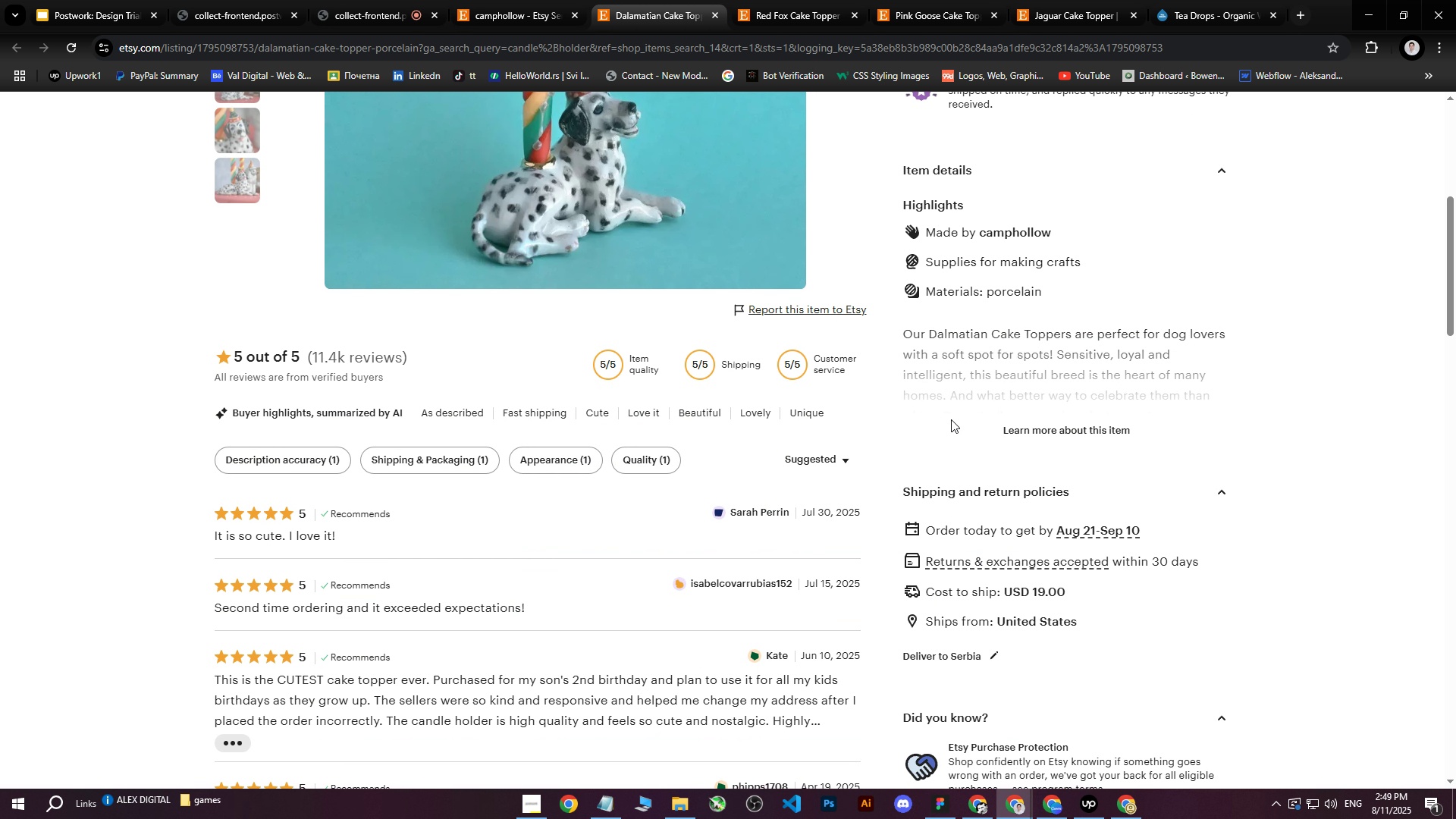 
left_click([1021, 422])
 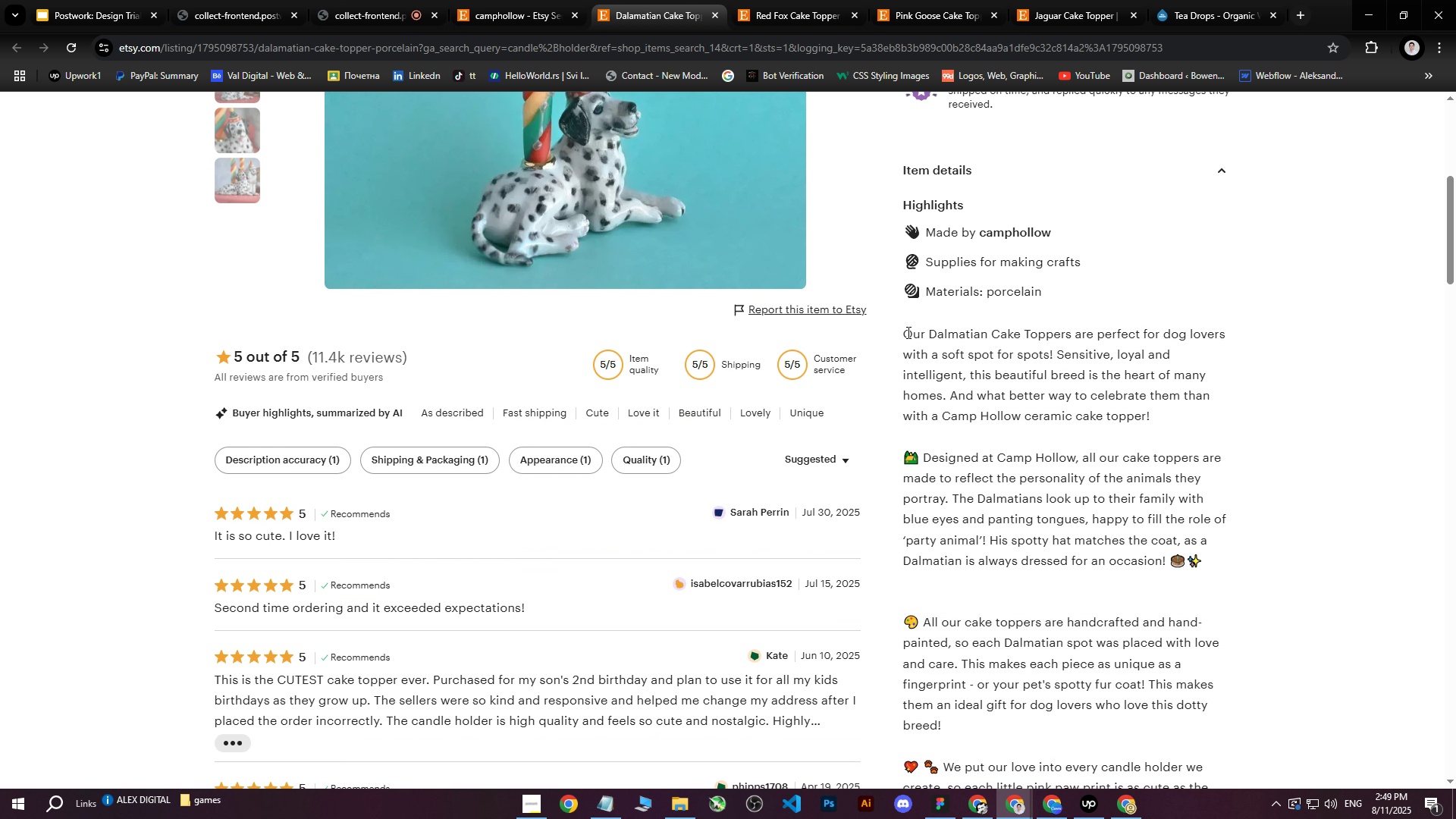 
left_click_drag(start_coordinate=[902, 330], to_coordinate=[1072, 662])
 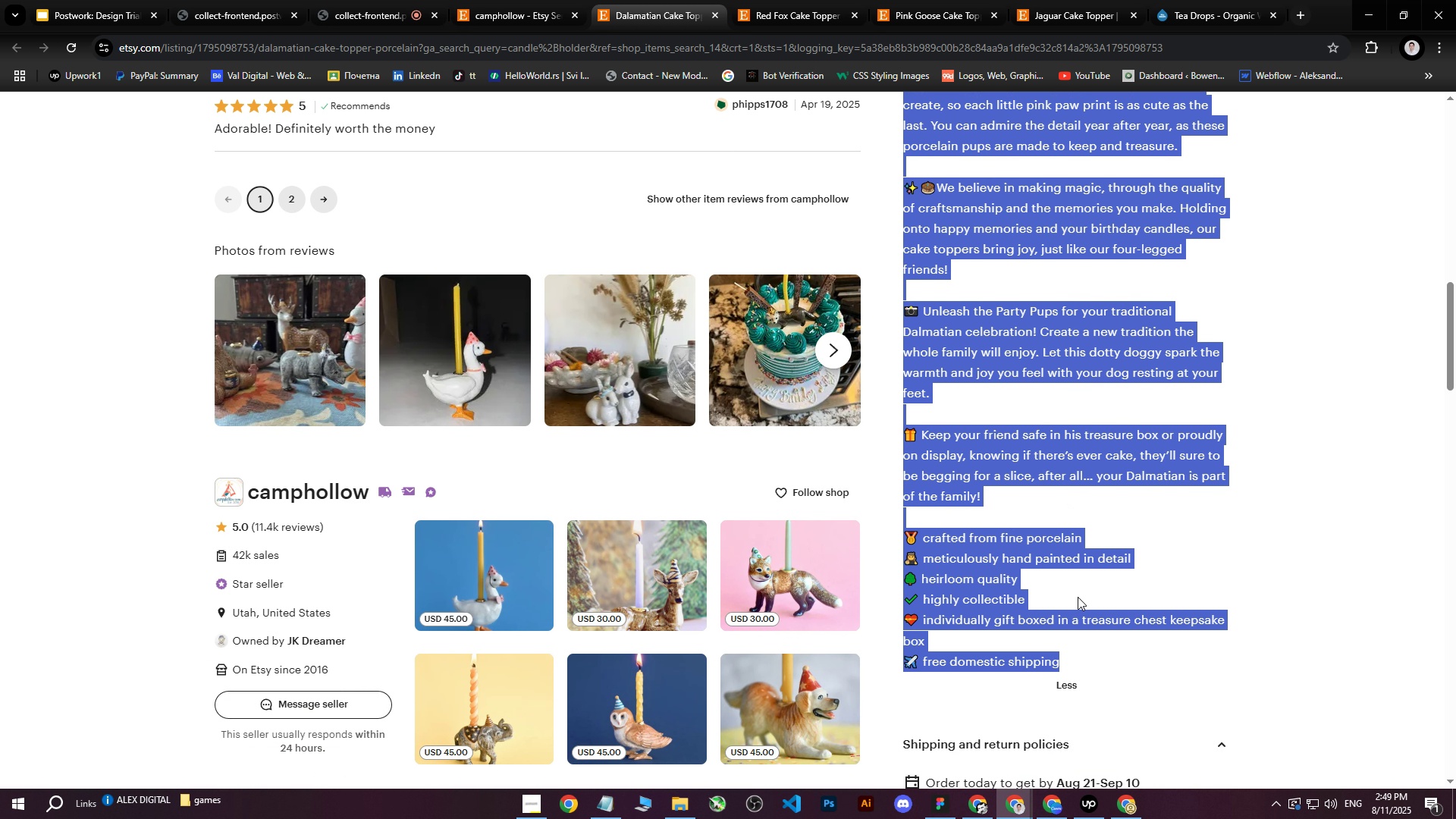 
scroll: coordinate [1056, 500], scroll_direction: down, amount: 9.0
 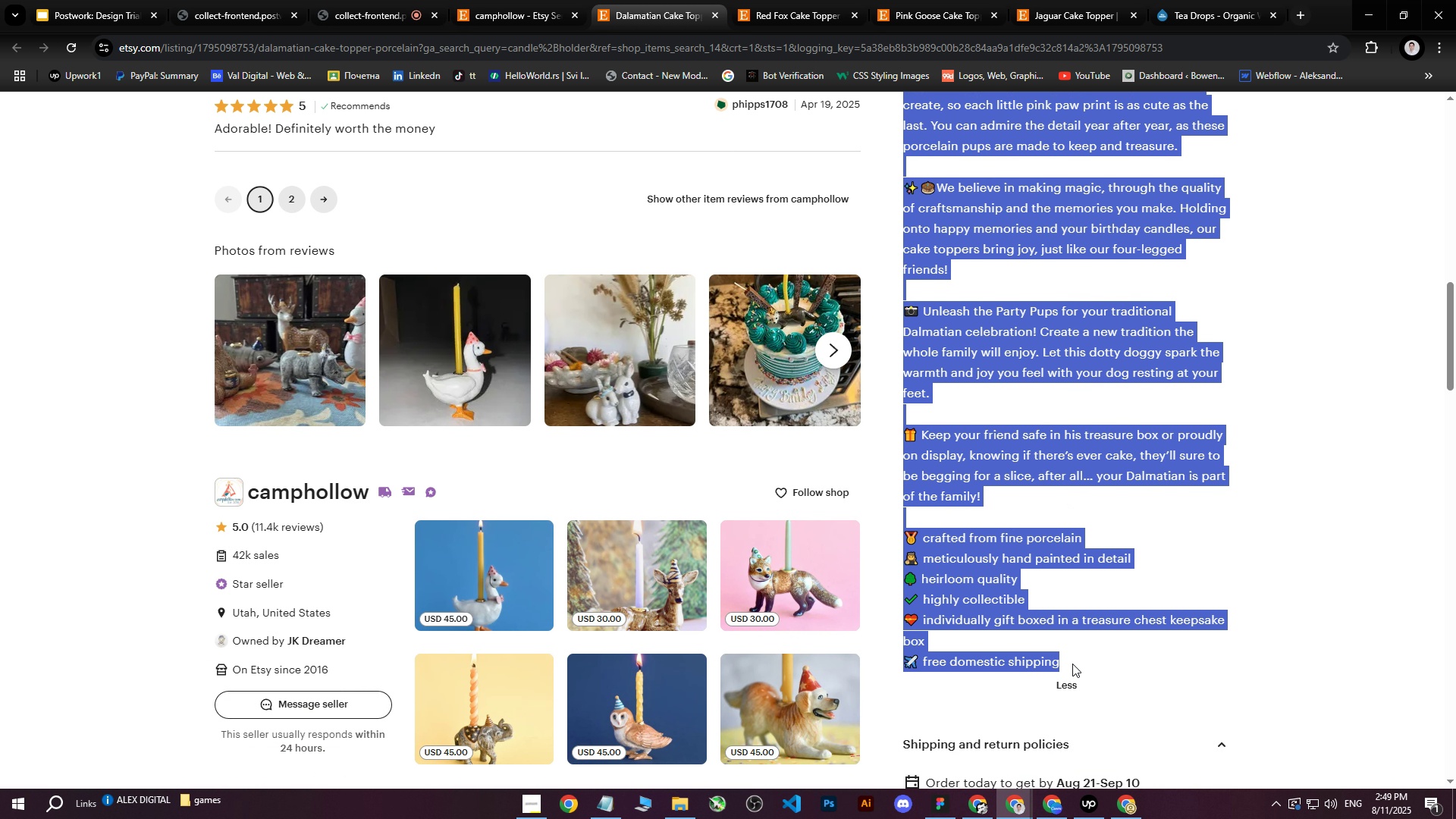 
key(Control+C)
 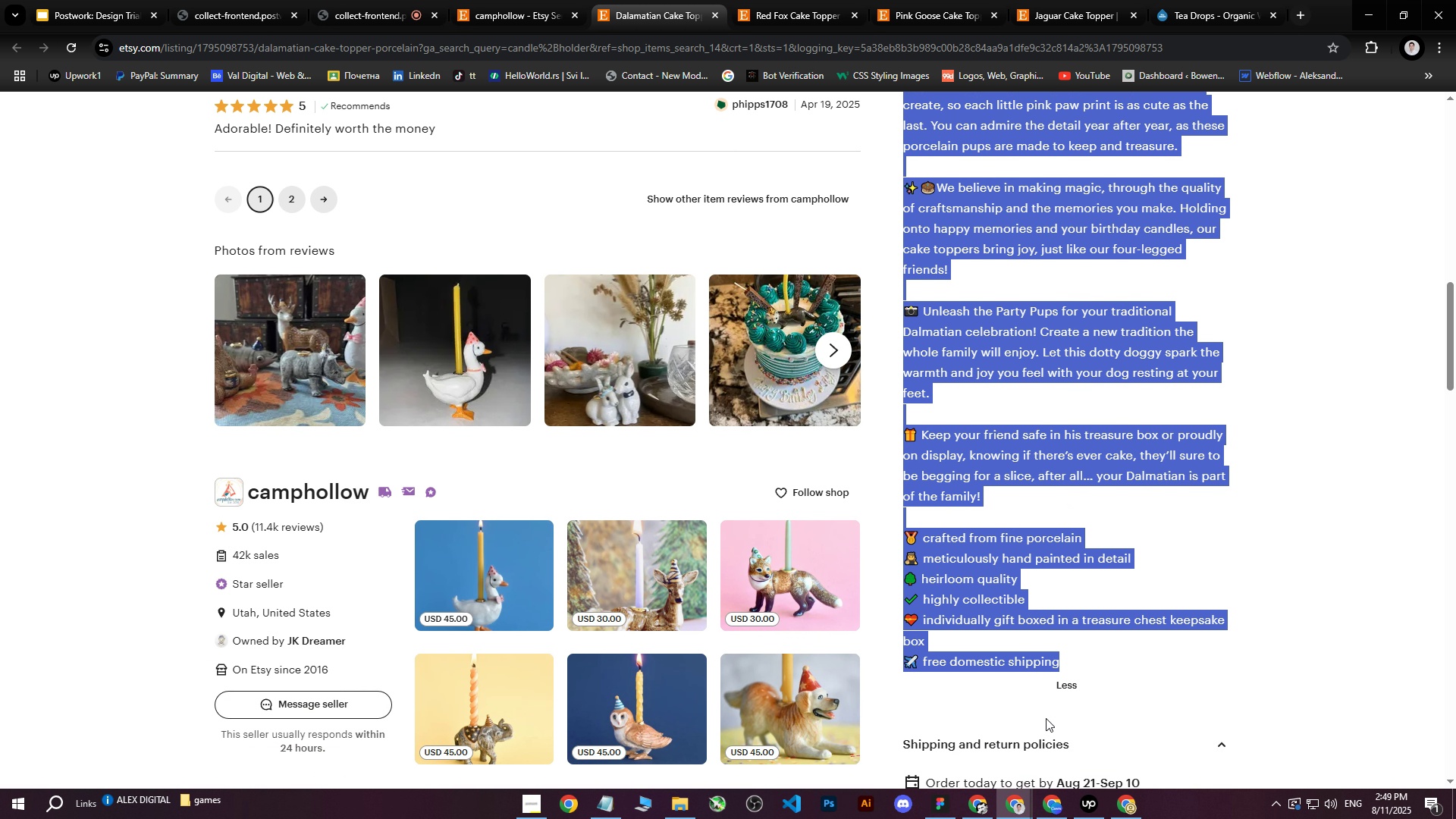 
left_click([1124, 814])
 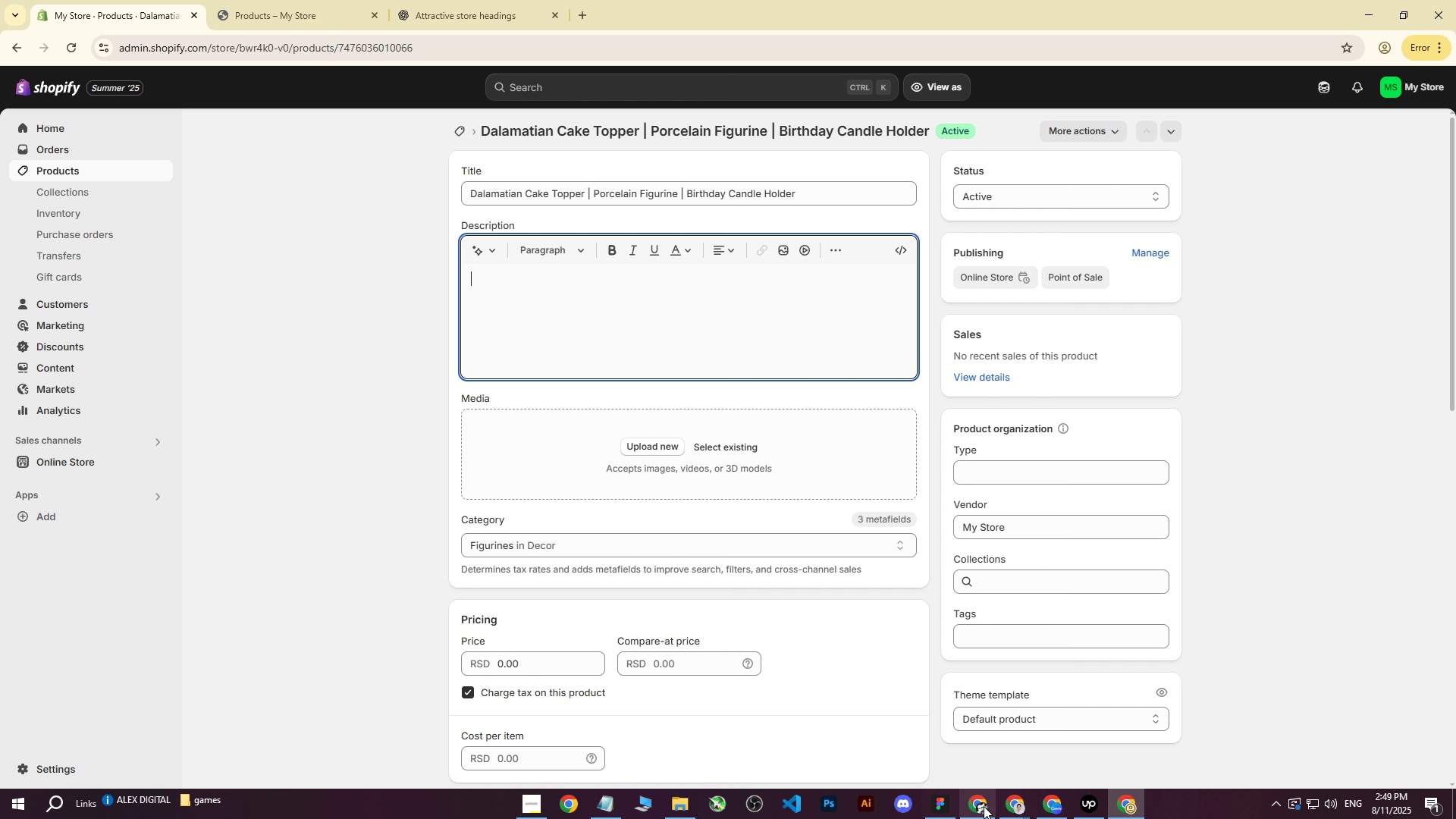 
mouse_move([551, 791])
 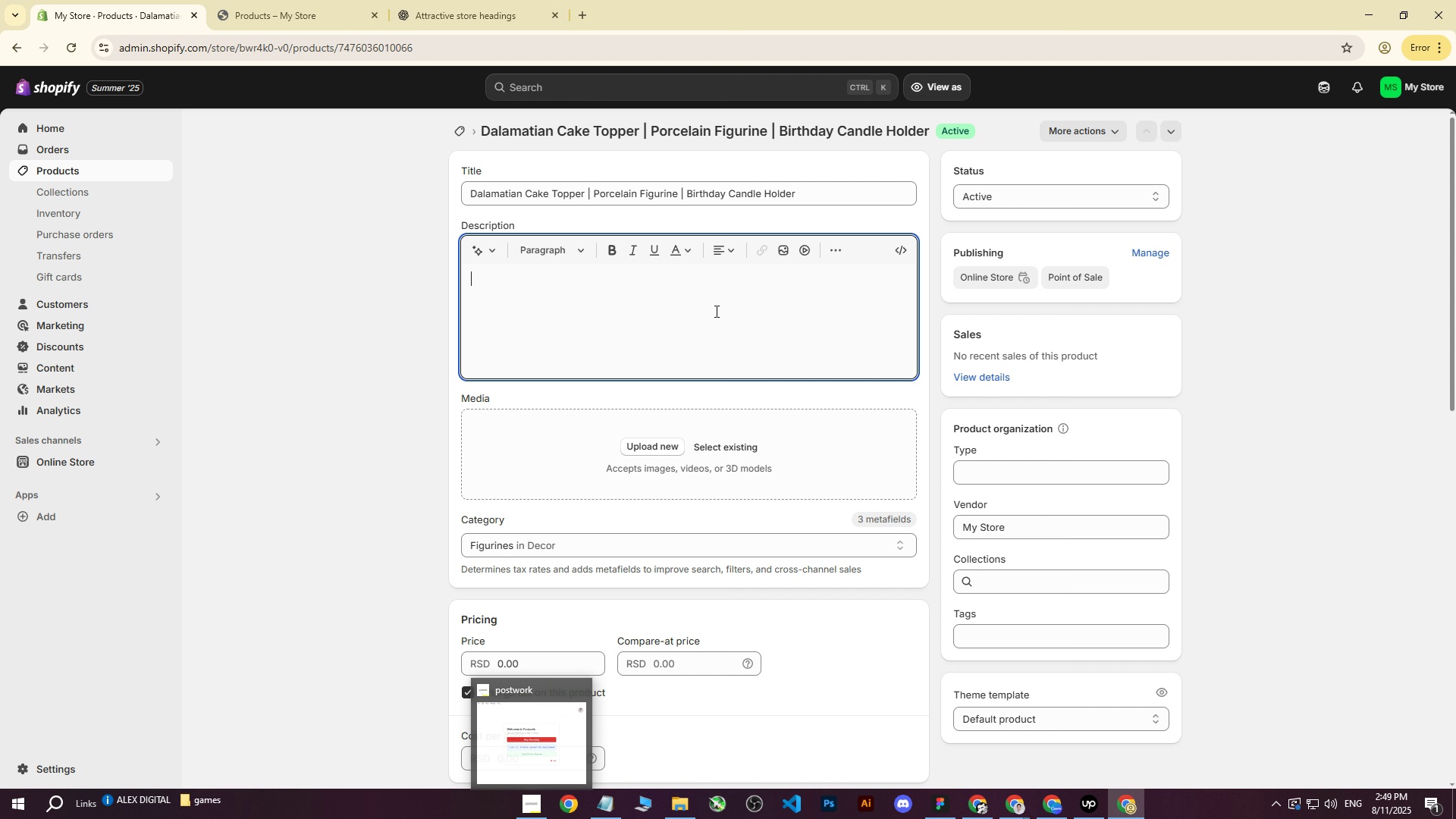 
left_click([635, 310])
 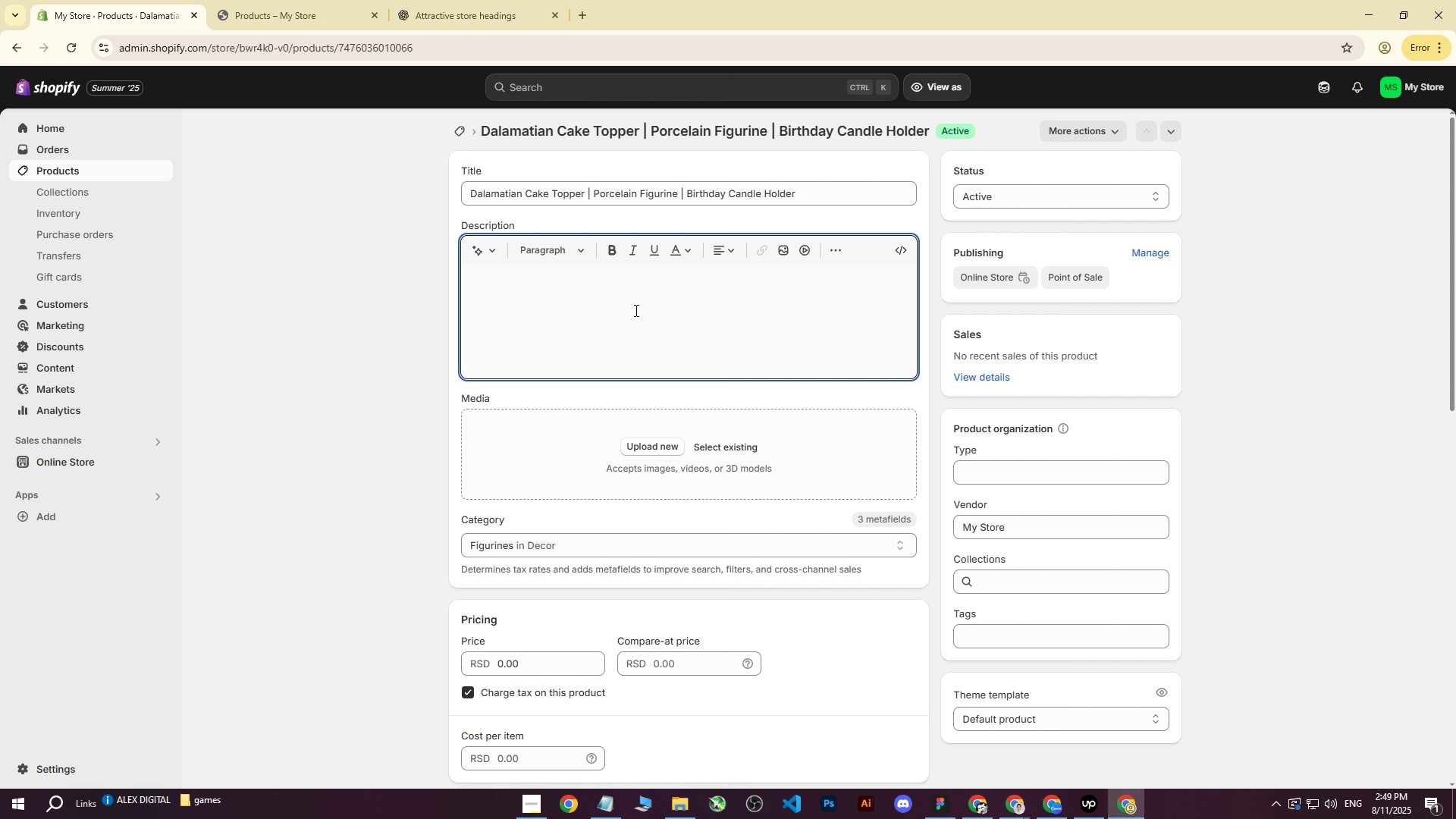 
key(Control+V)
 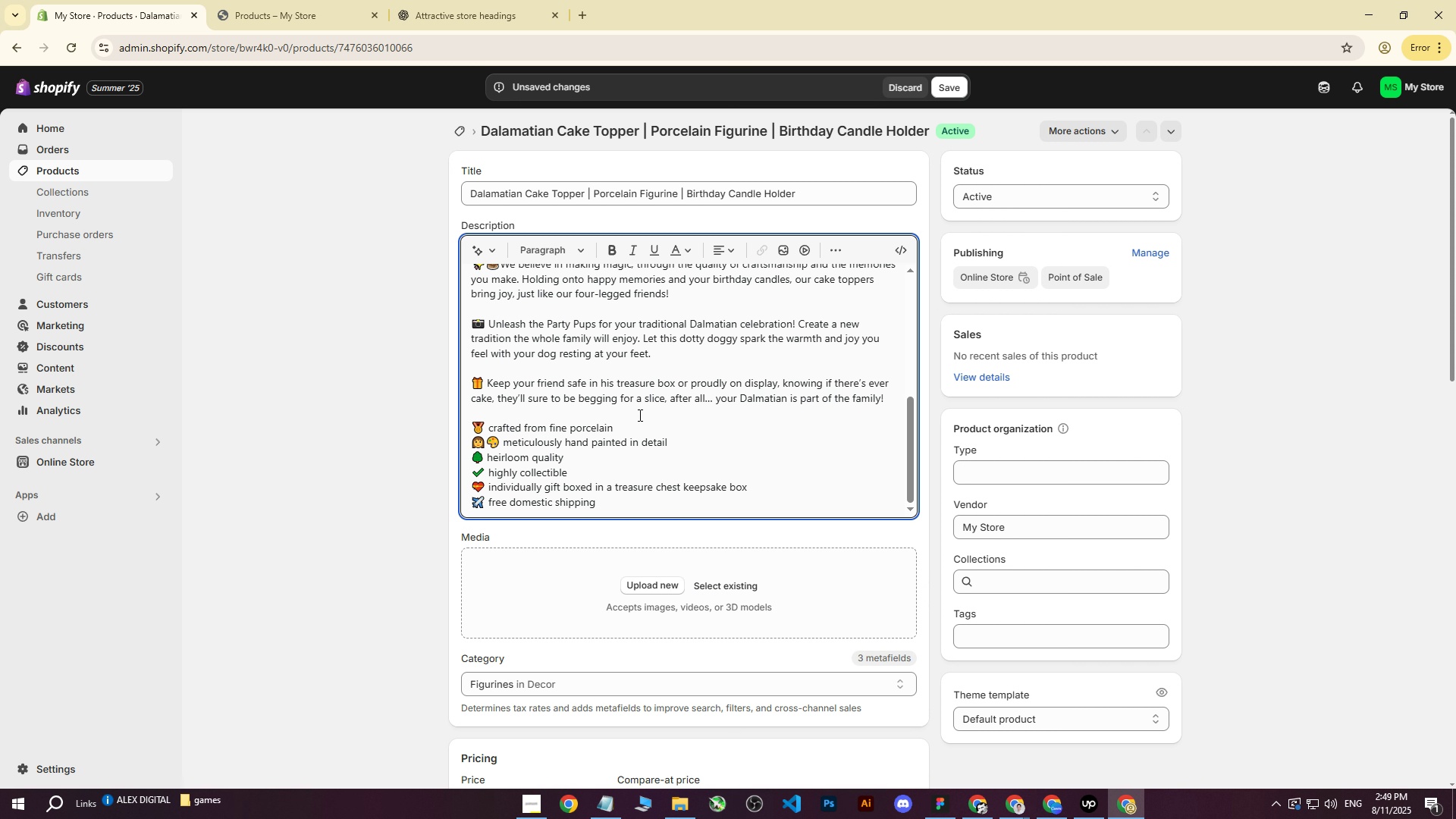 
scroll: coordinate [667, 484], scroll_direction: down, amount: 2.0
 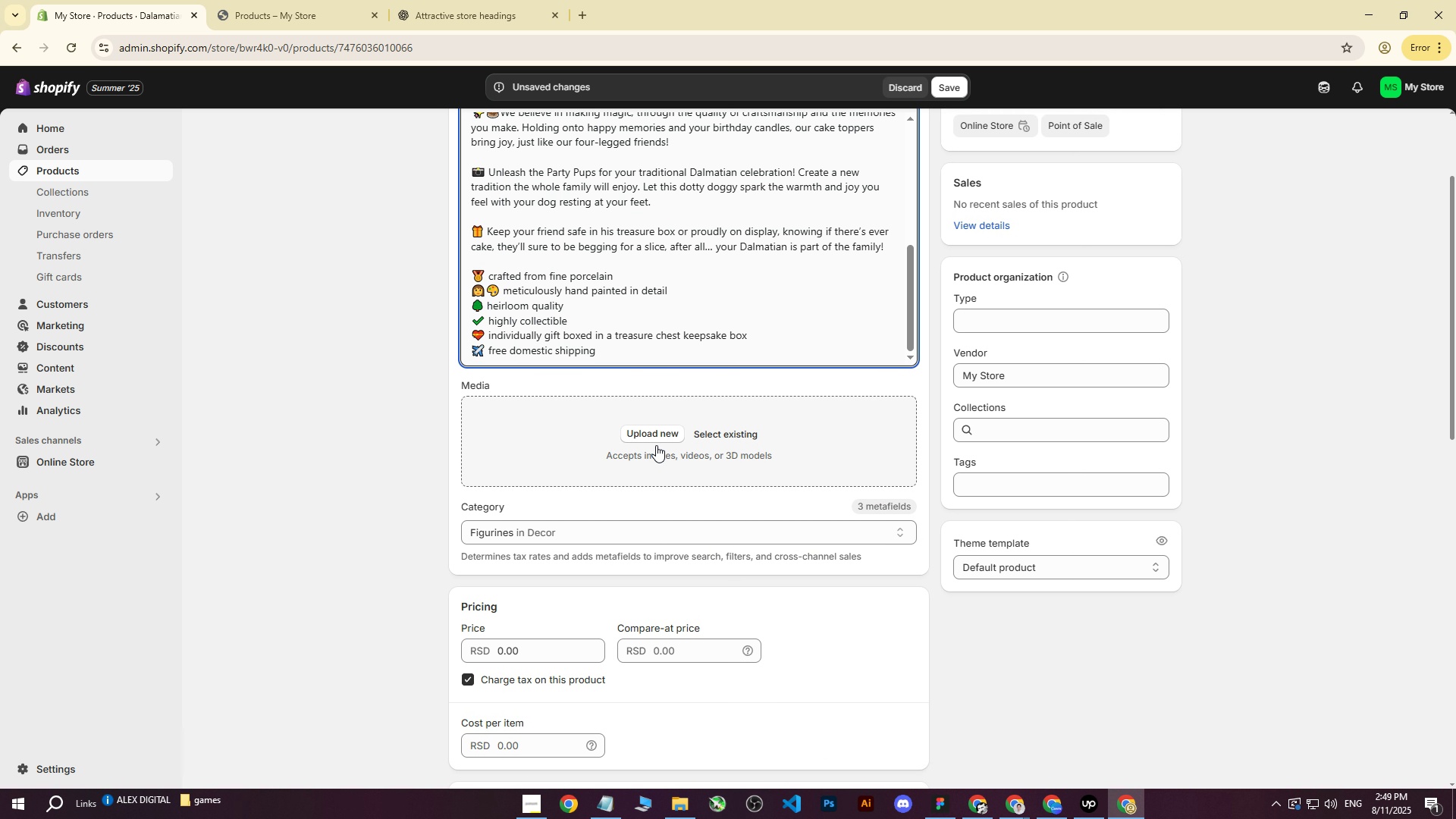 
left_click([652, 432])
 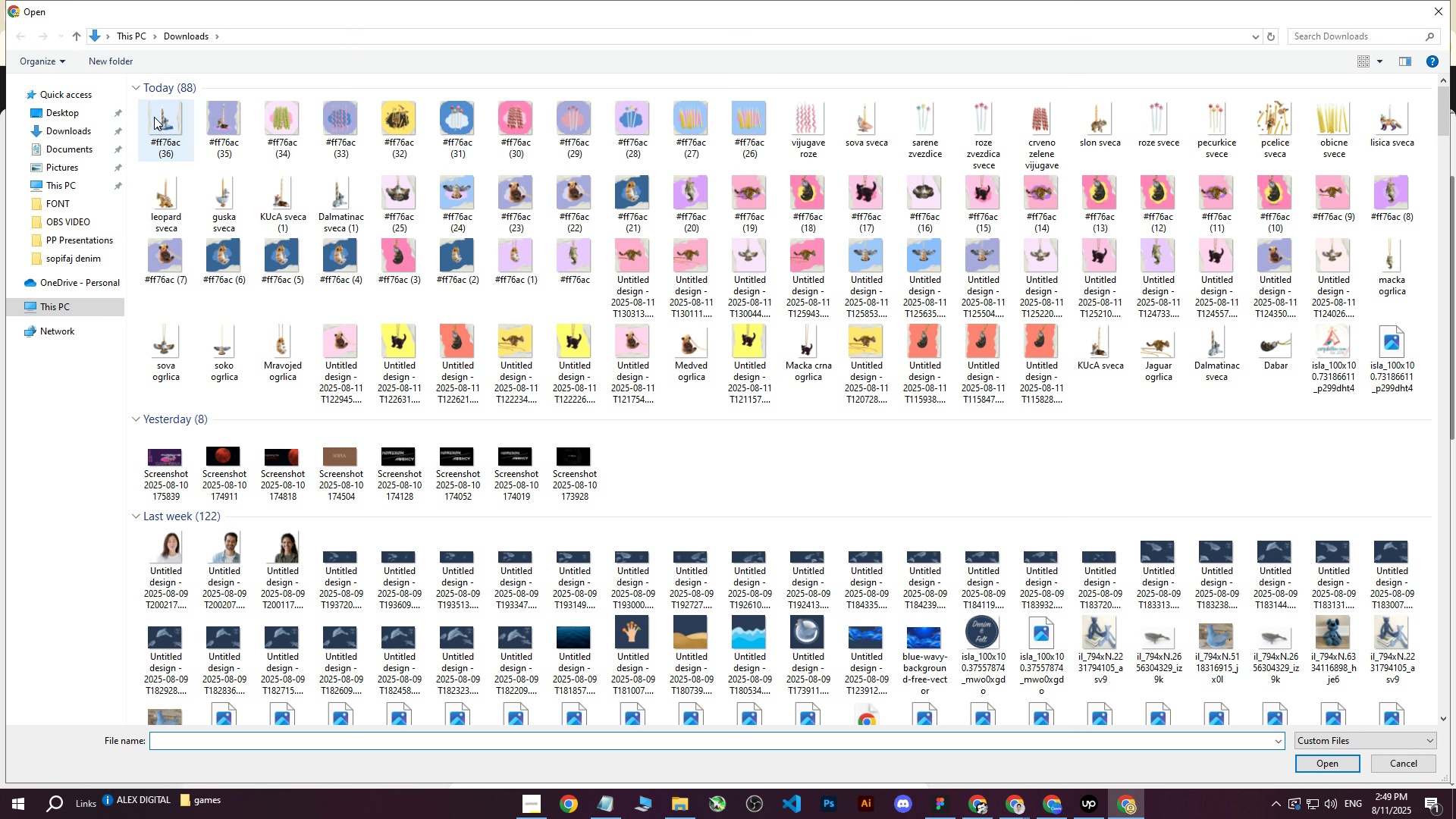 
left_click([155, 115])
 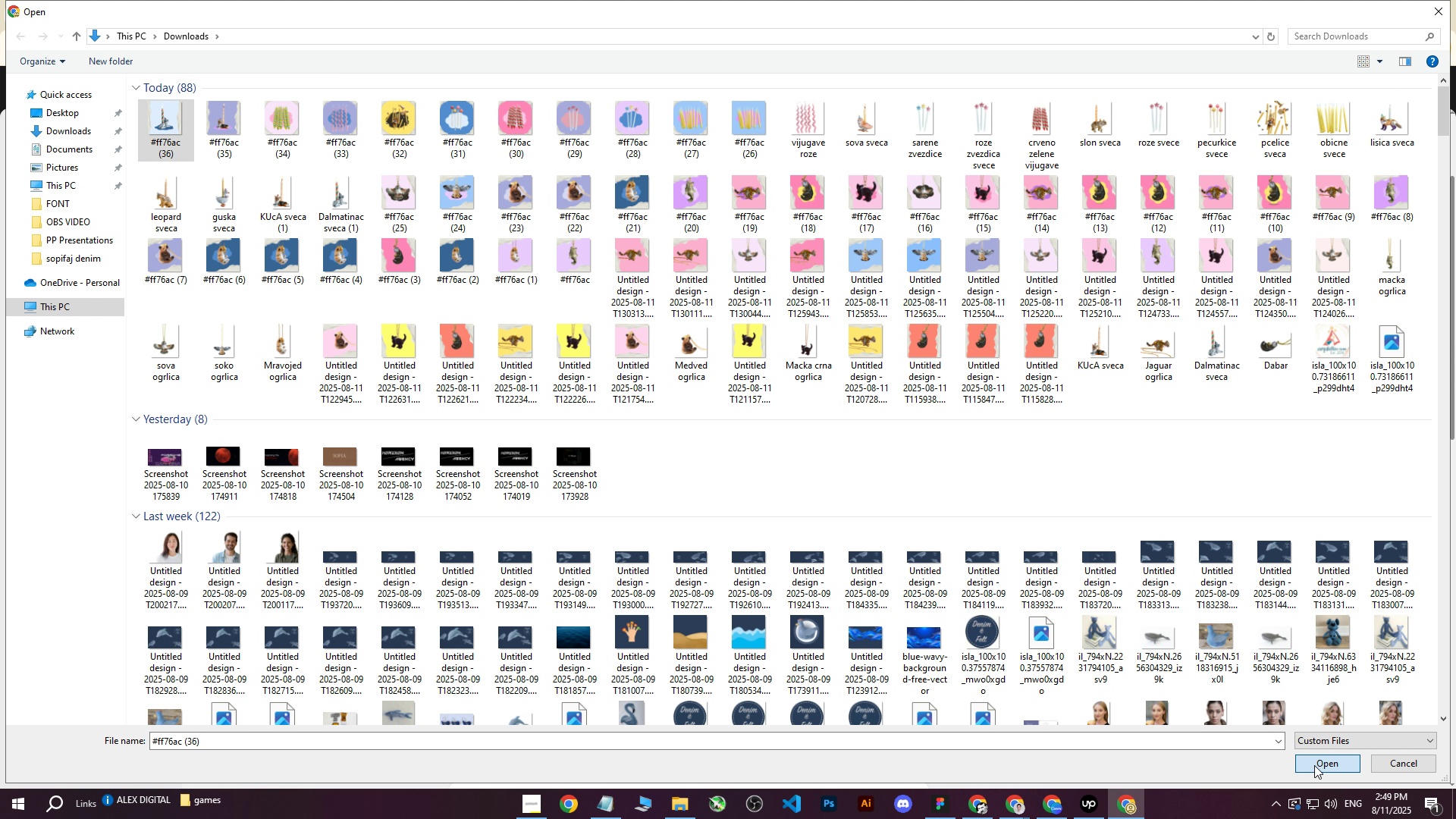 
wait(5.75)
 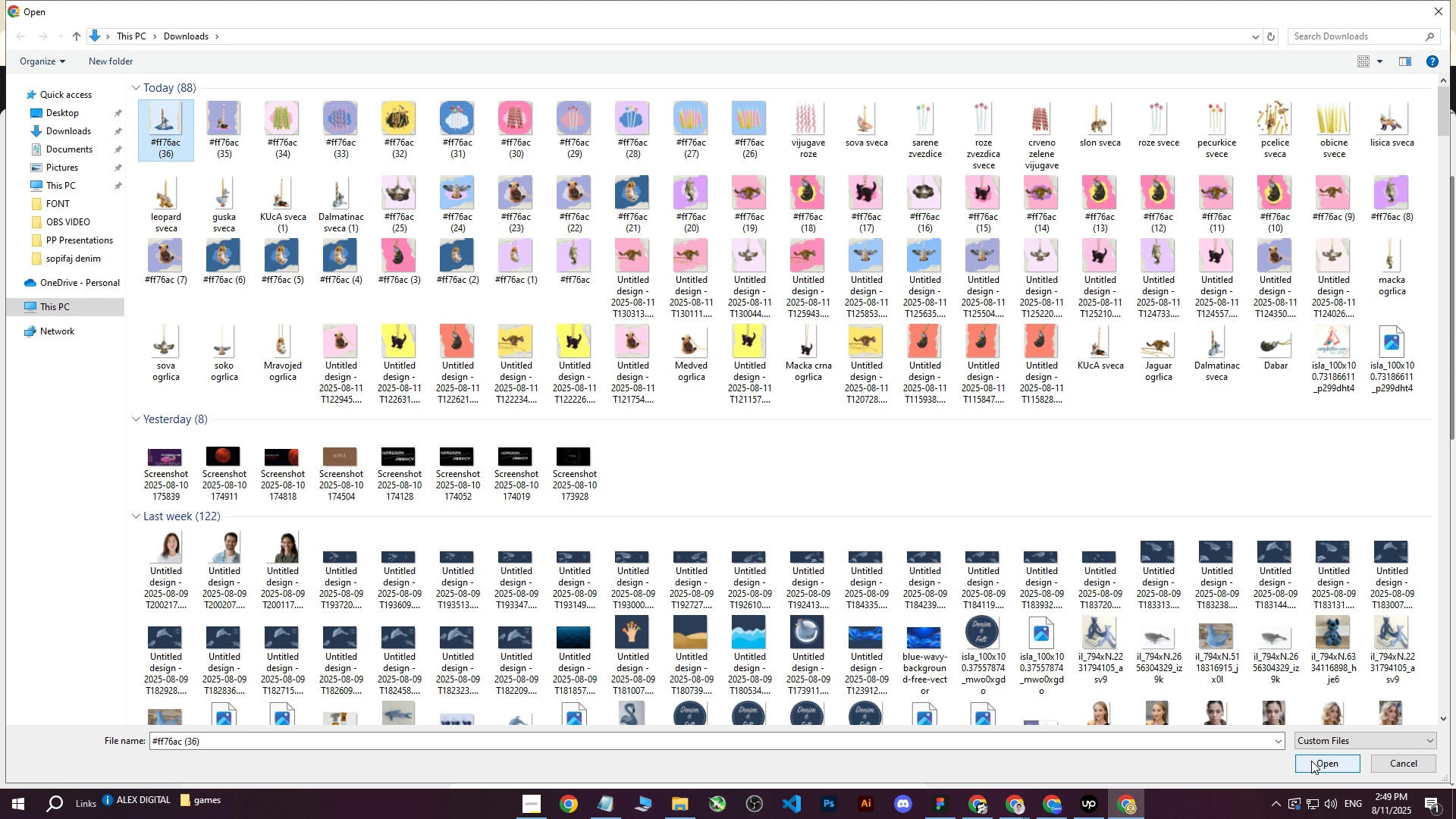 
left_click([1314, 765])
 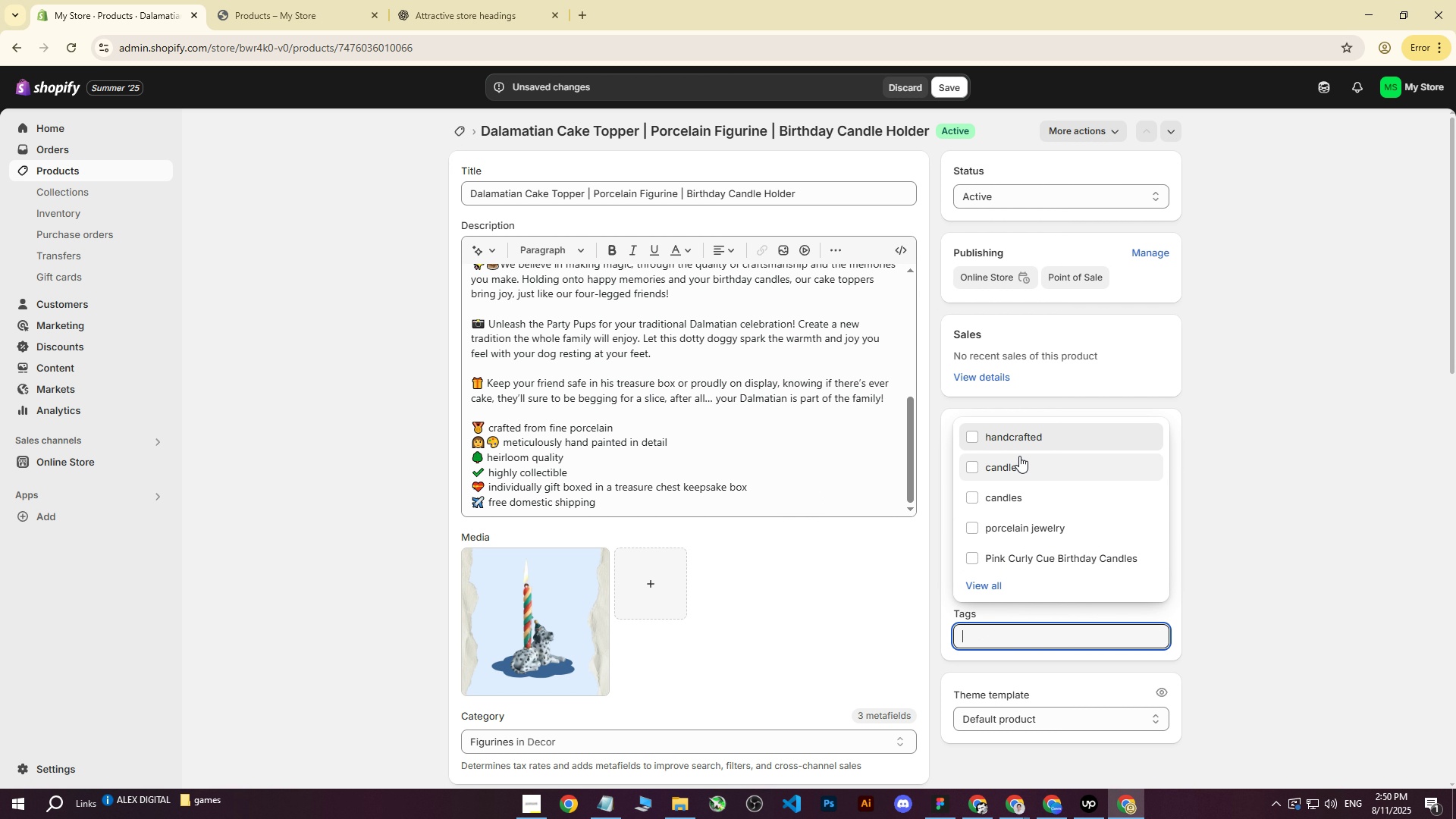 
wait(46.36)
 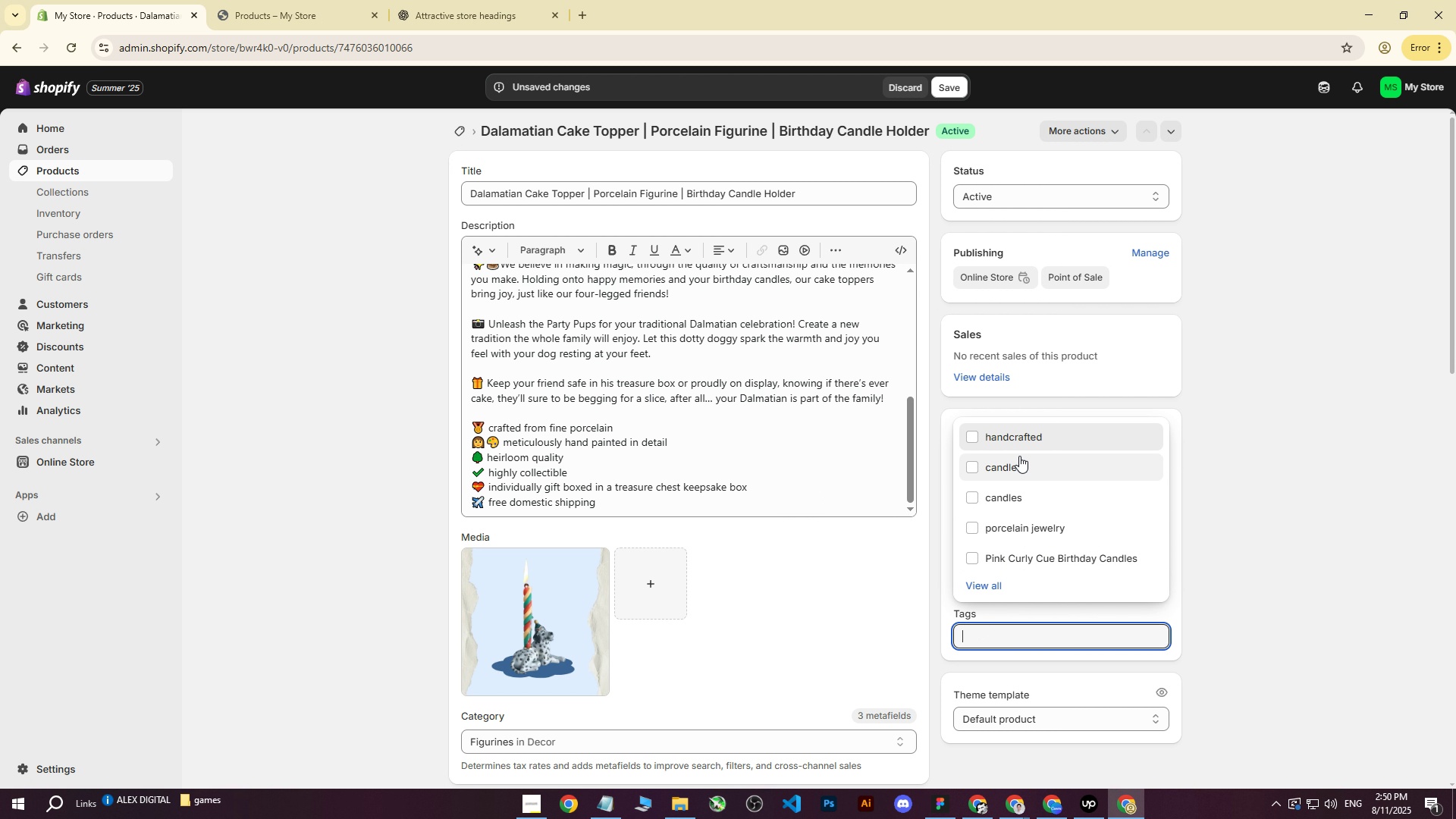 
double_click([932, 726])
 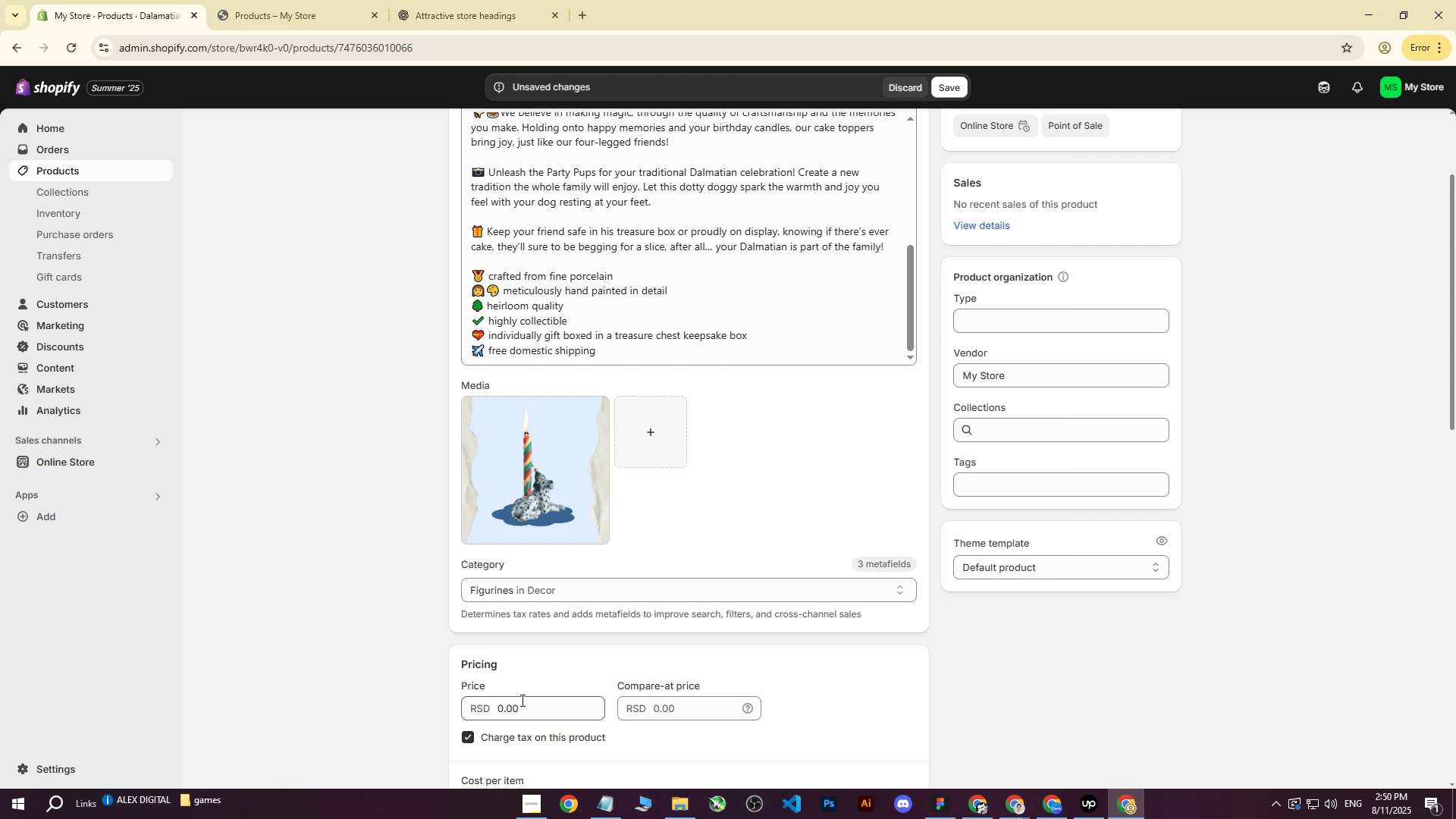 
wait(10.14)
 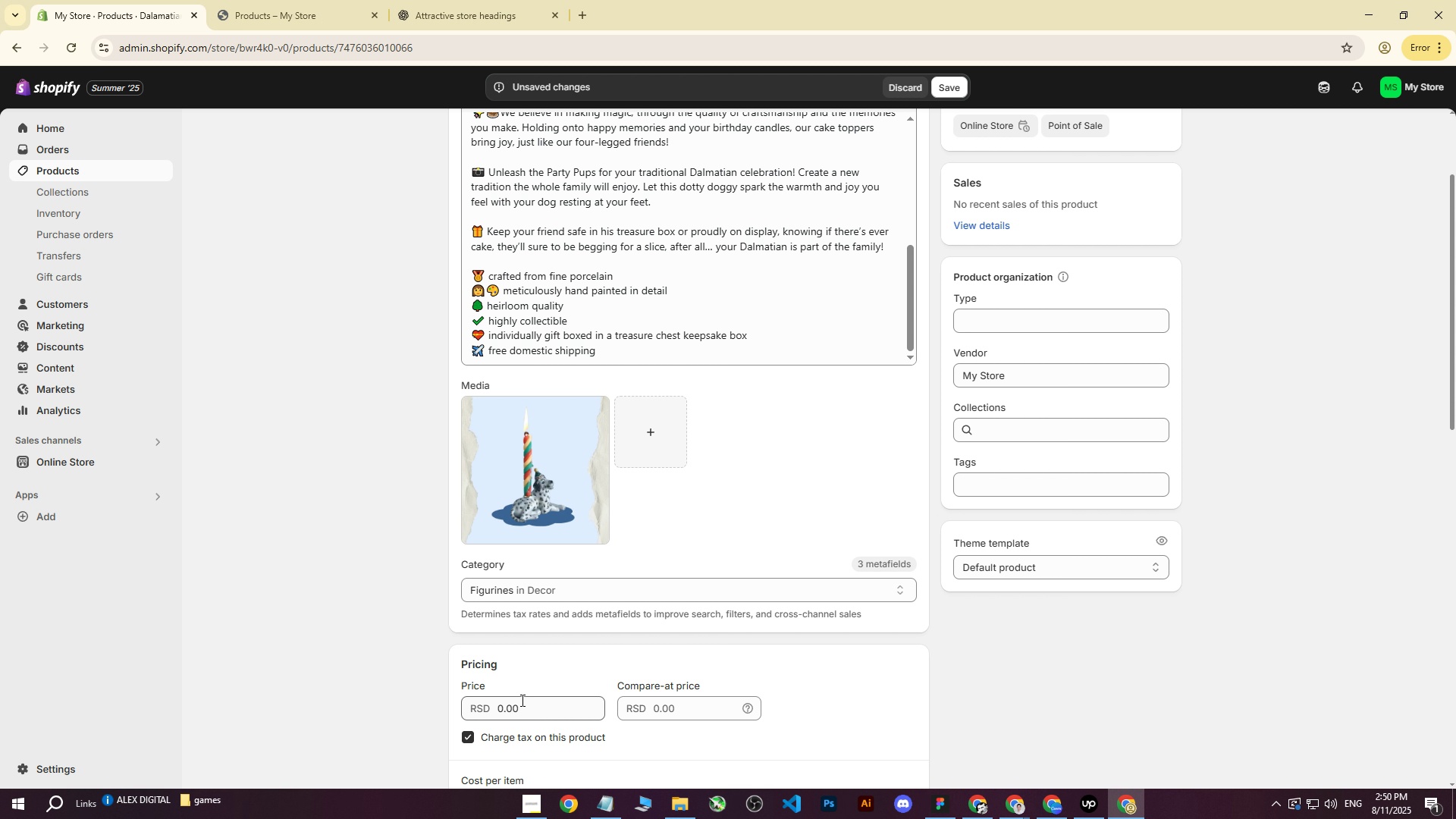 
scroll: coordinate [868, 642], scroll_direction: up, amount: 22.0
 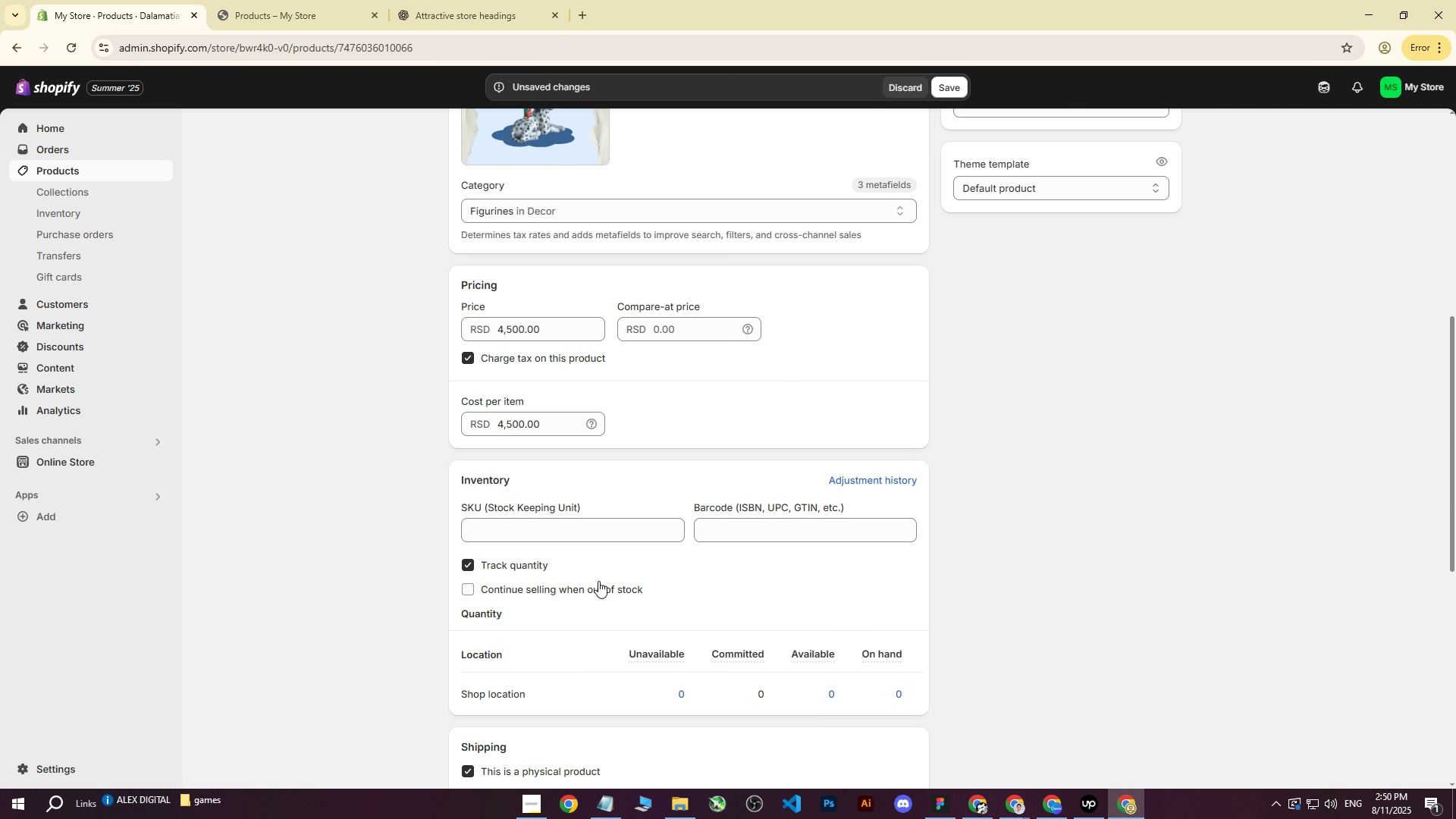 
left_click([1213, 293])
 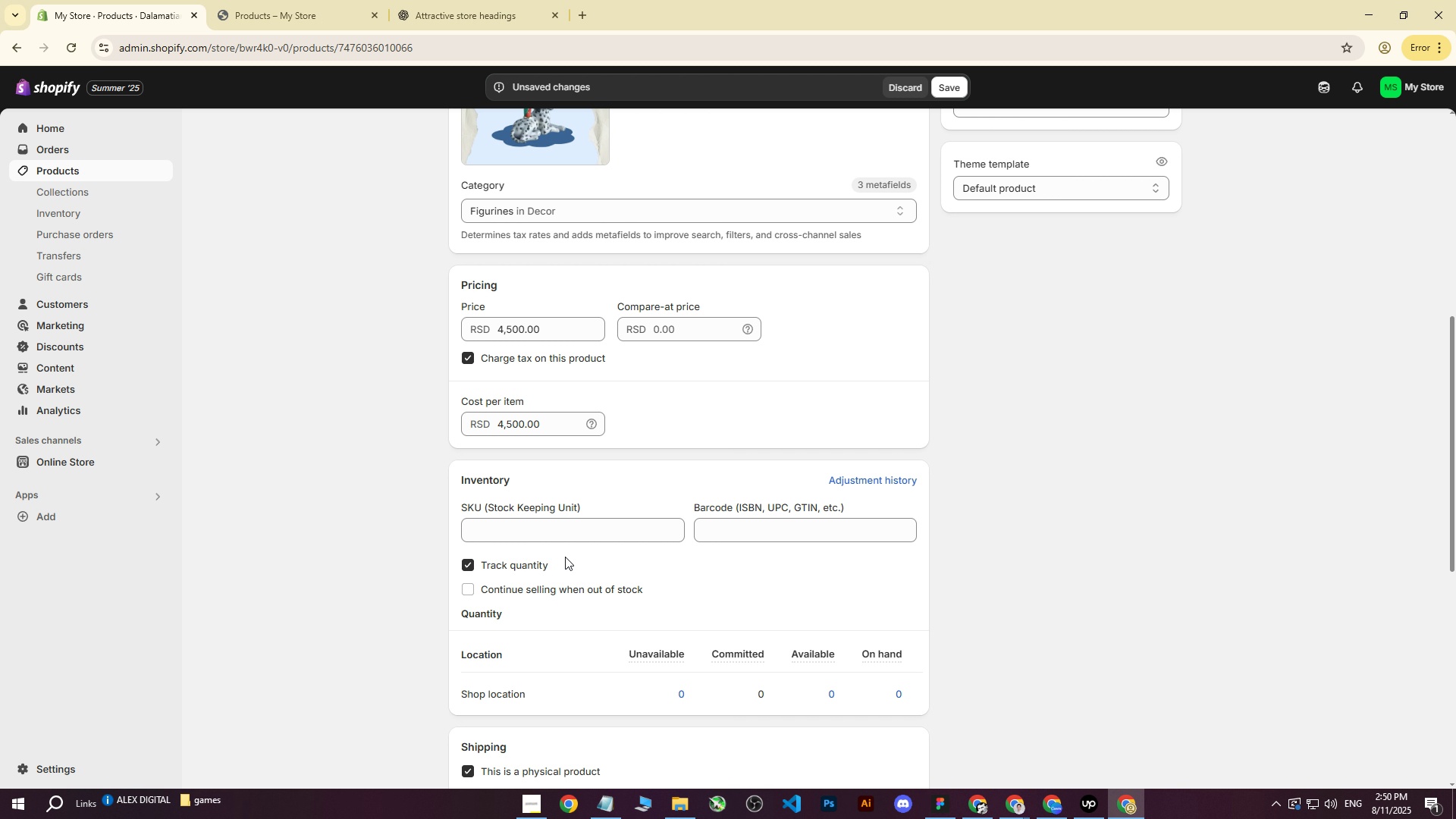 
left_click([1123, 802])
 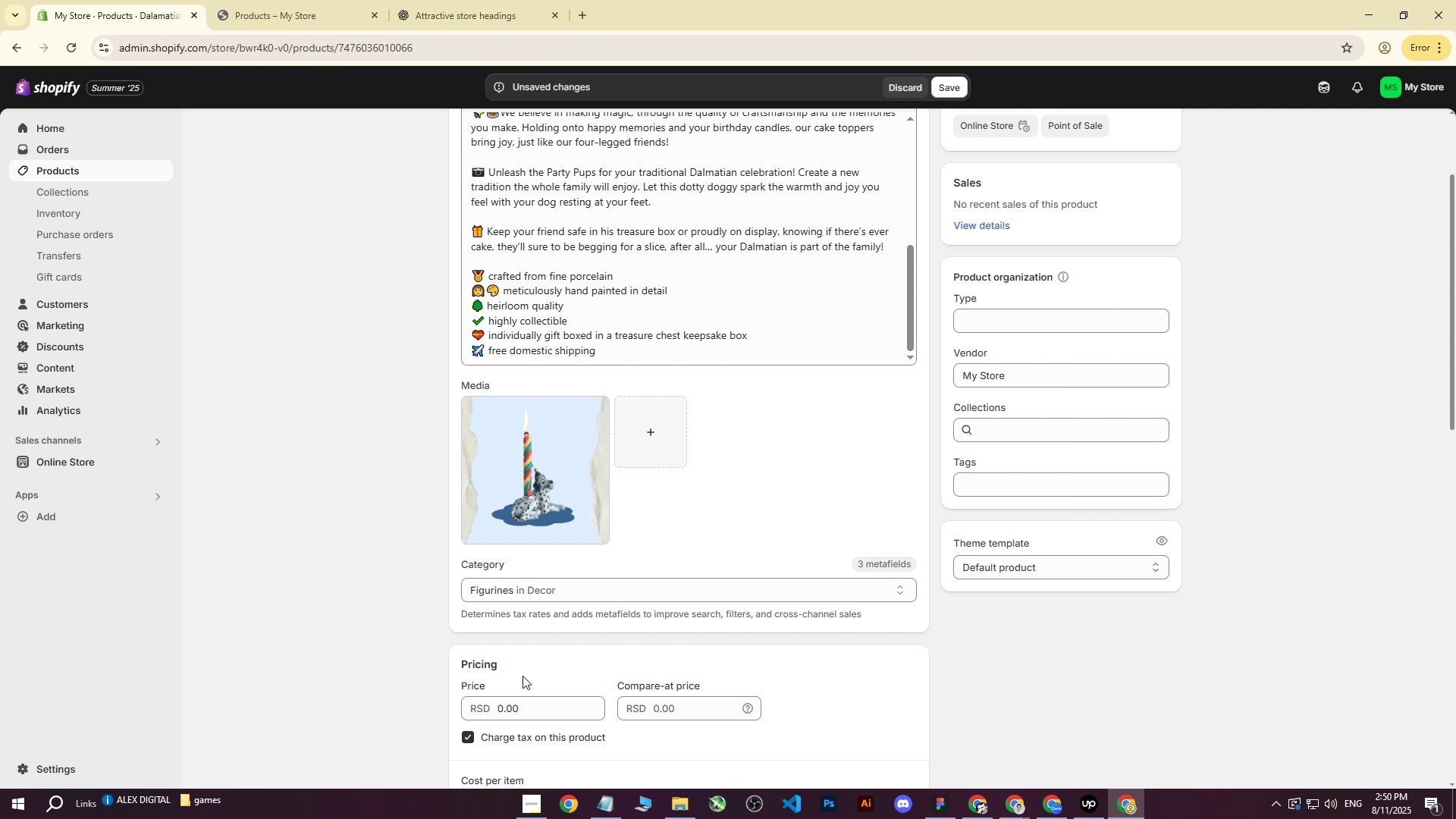 
left_click([520, 701])
 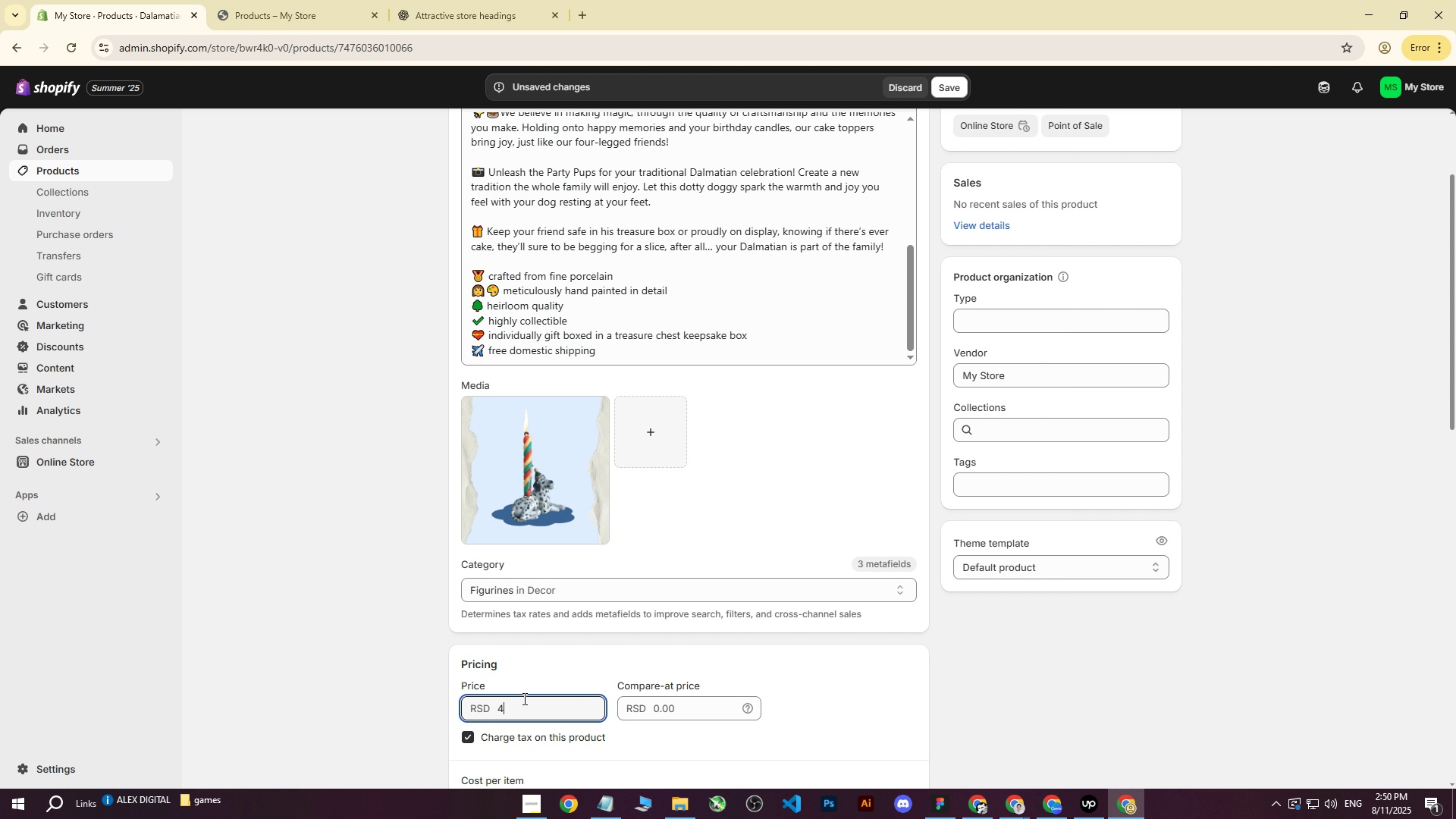 
type(440)
key(Backspace)
key(Backspace)
type(500)
 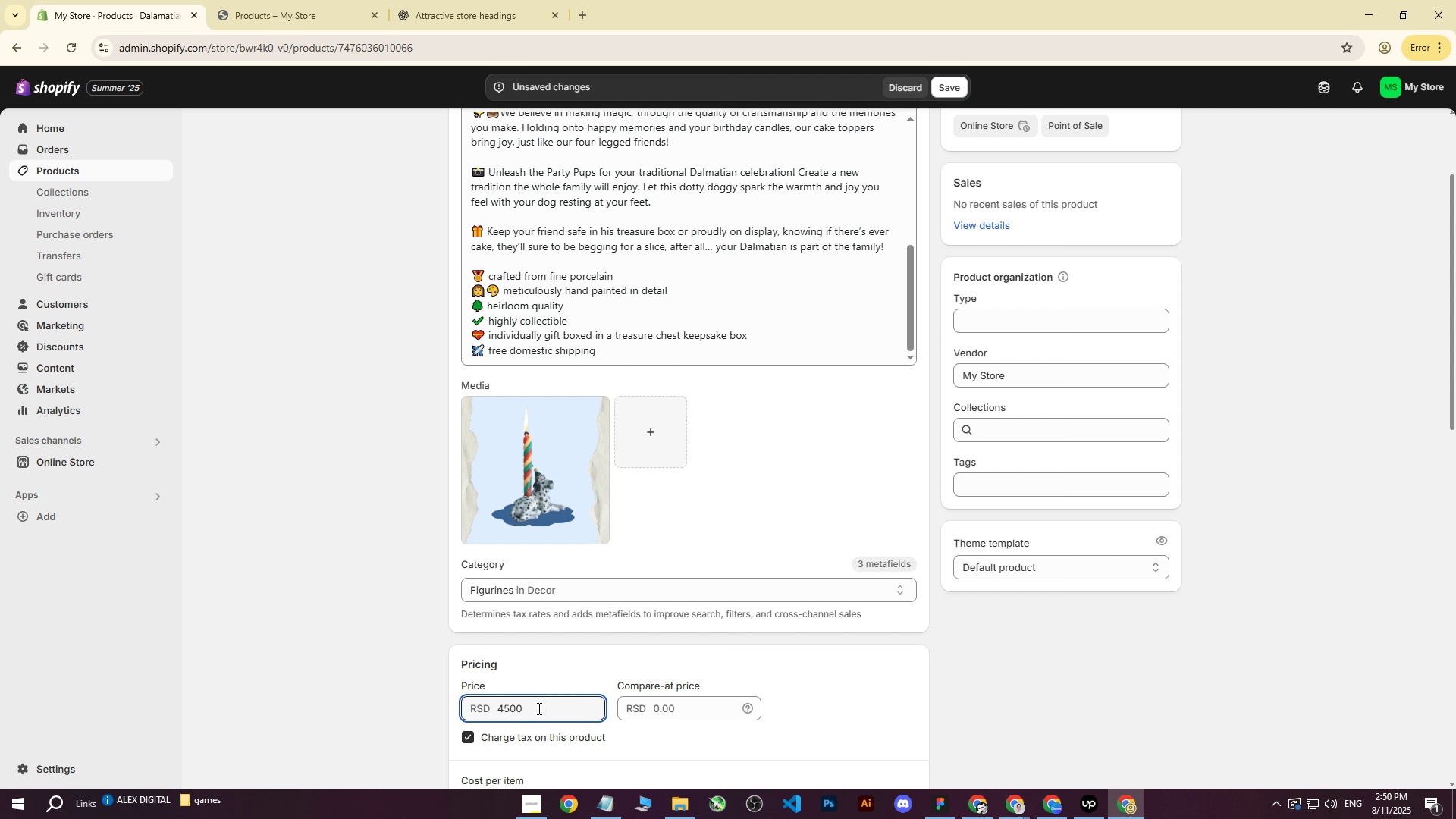 
scroll: coordinate [534, 712], scroll_direction: down, amount: 3.0
 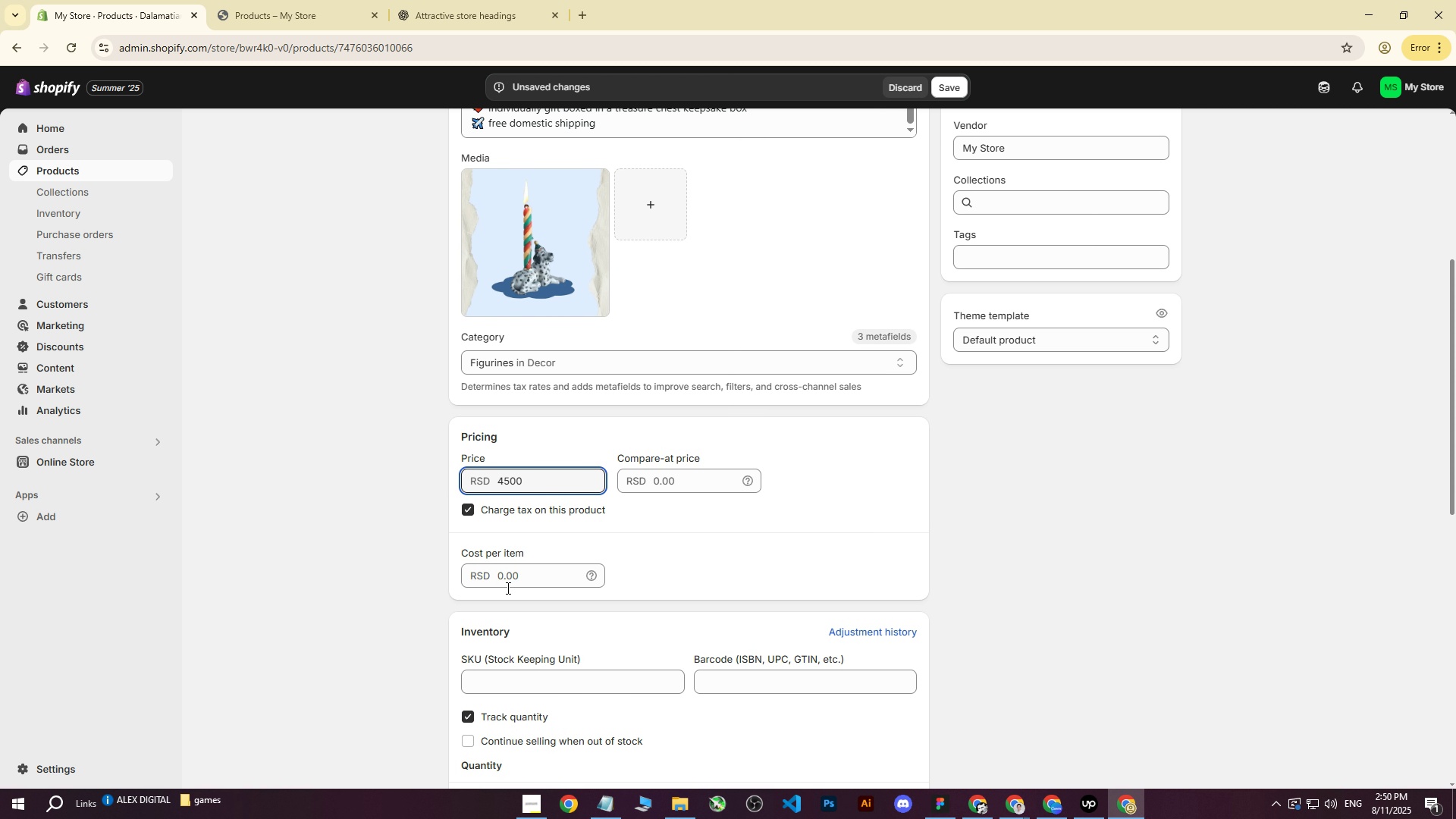 
left_click([501, 579])
 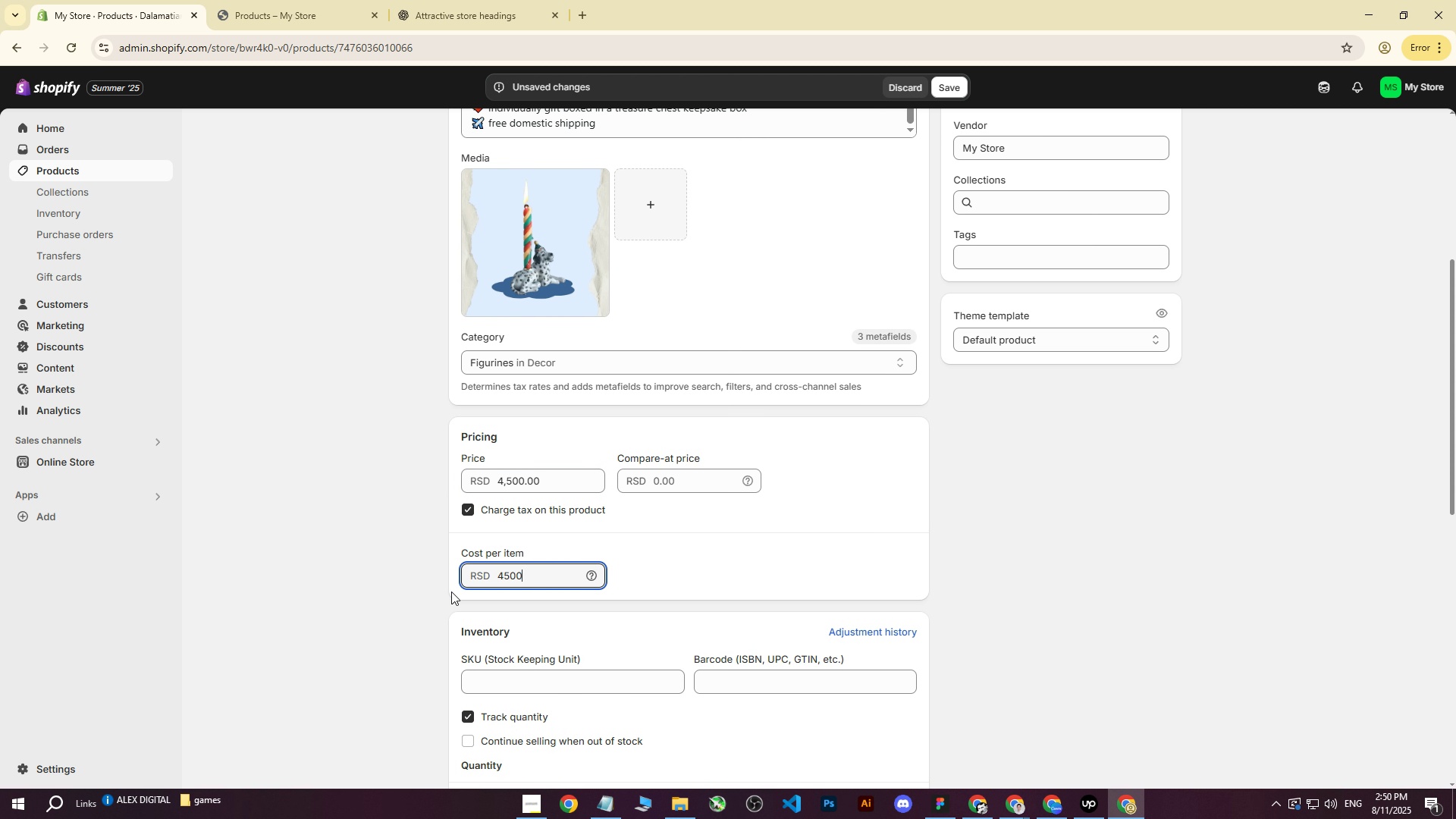 
type(4500)
 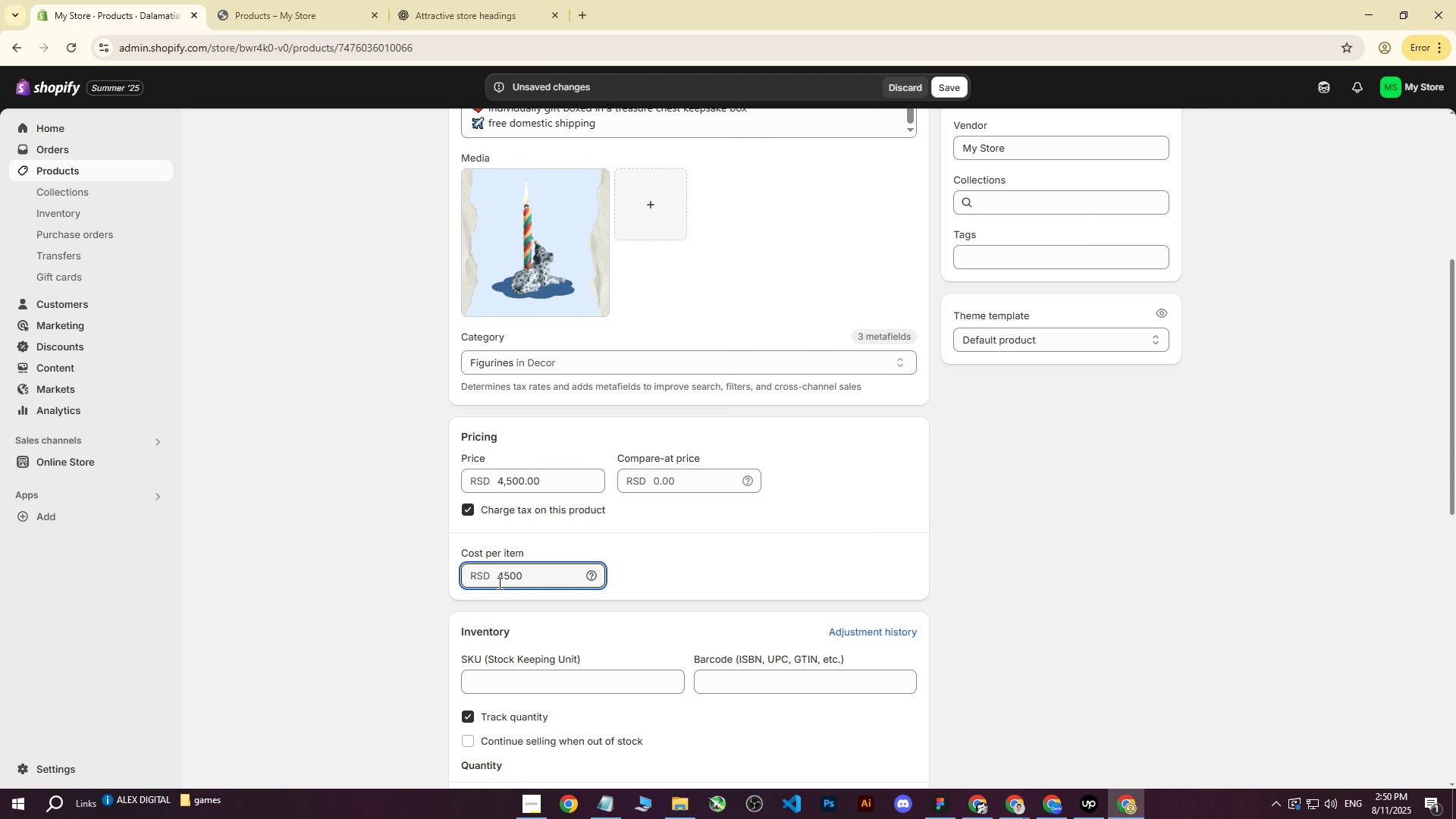 
left_click([413, 509])
 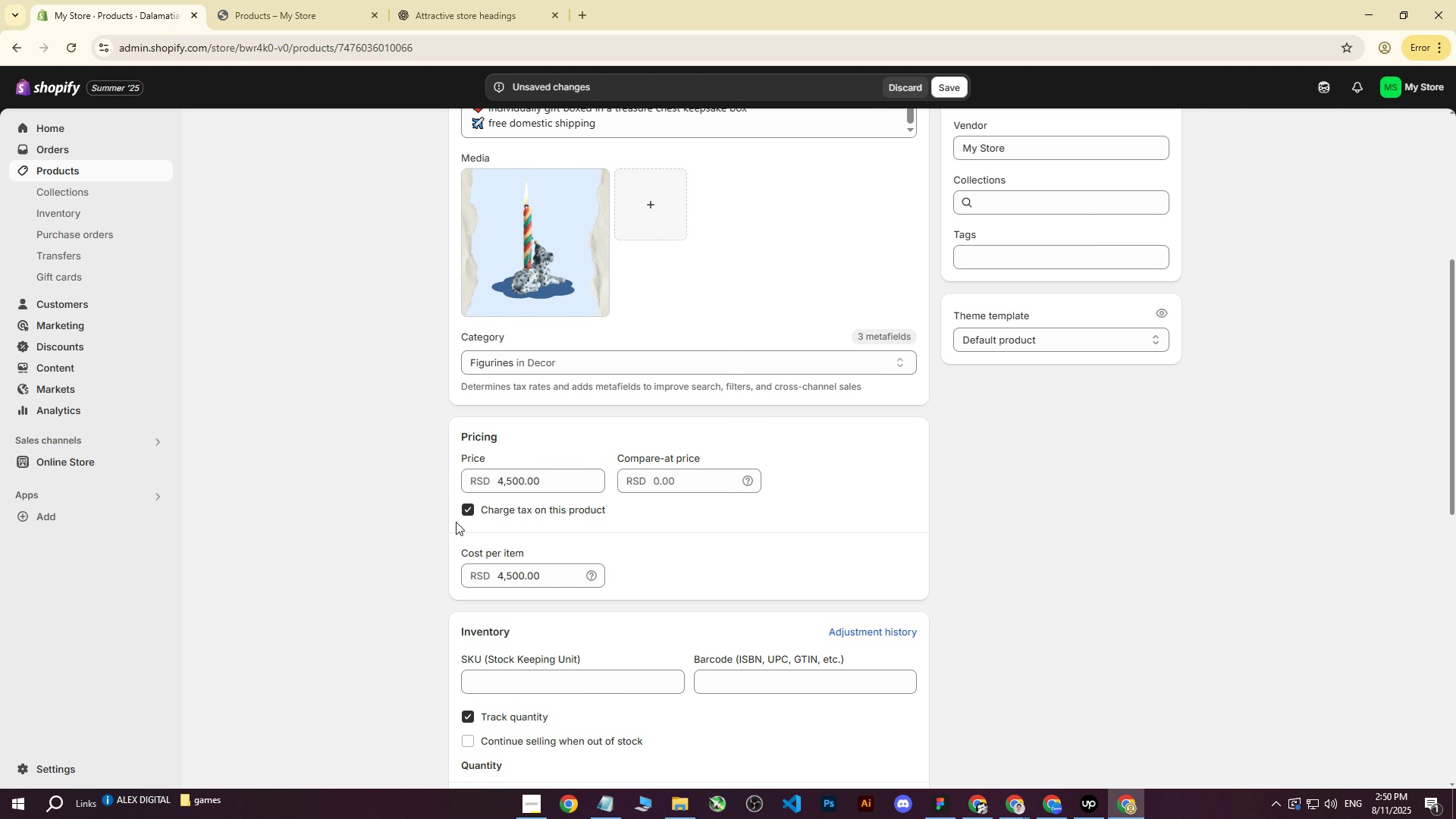 
scroll: coordinate [606, 590], scroll_direction: down, amount: 2.0
 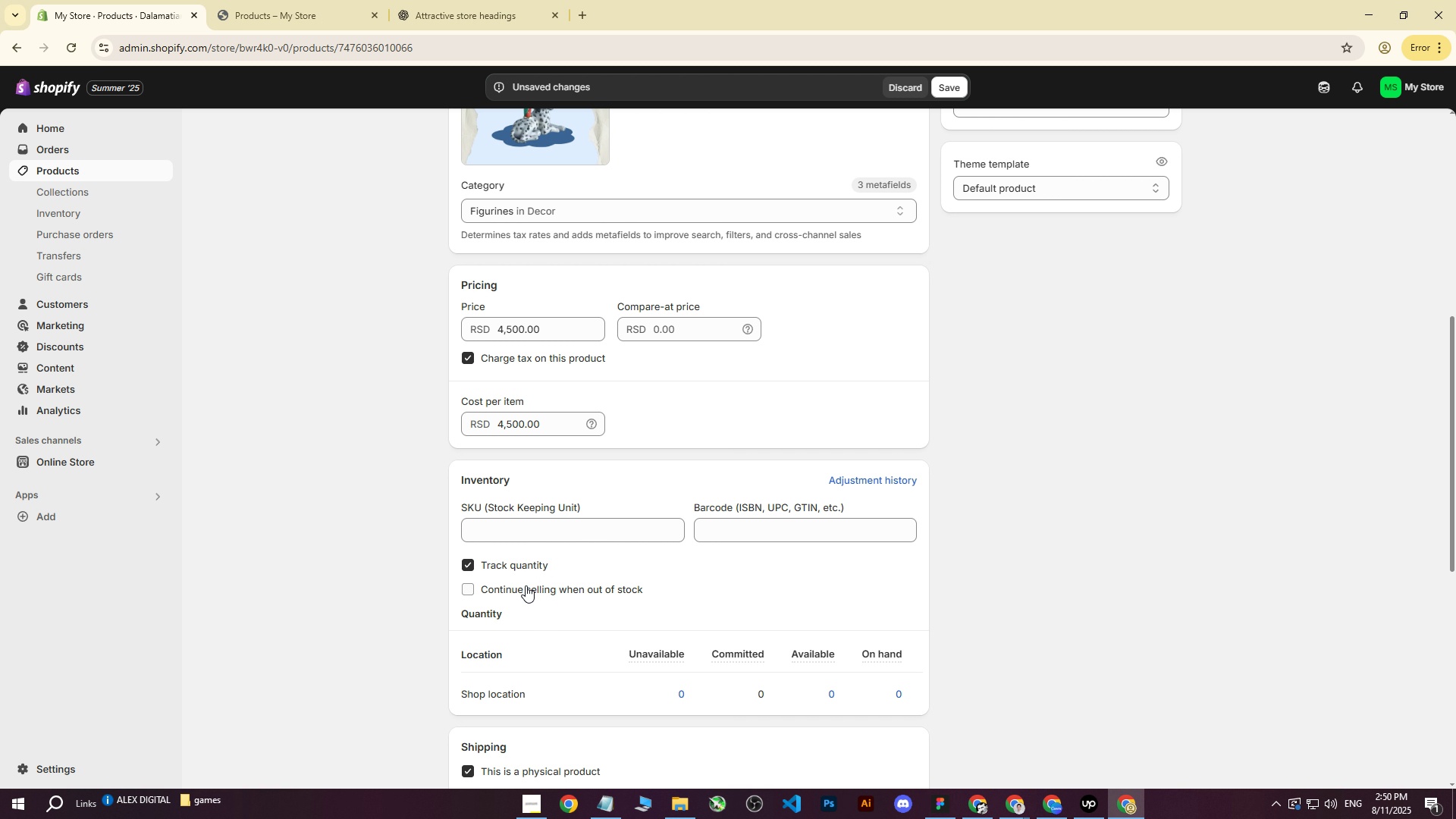 
left_click([505, 526])
 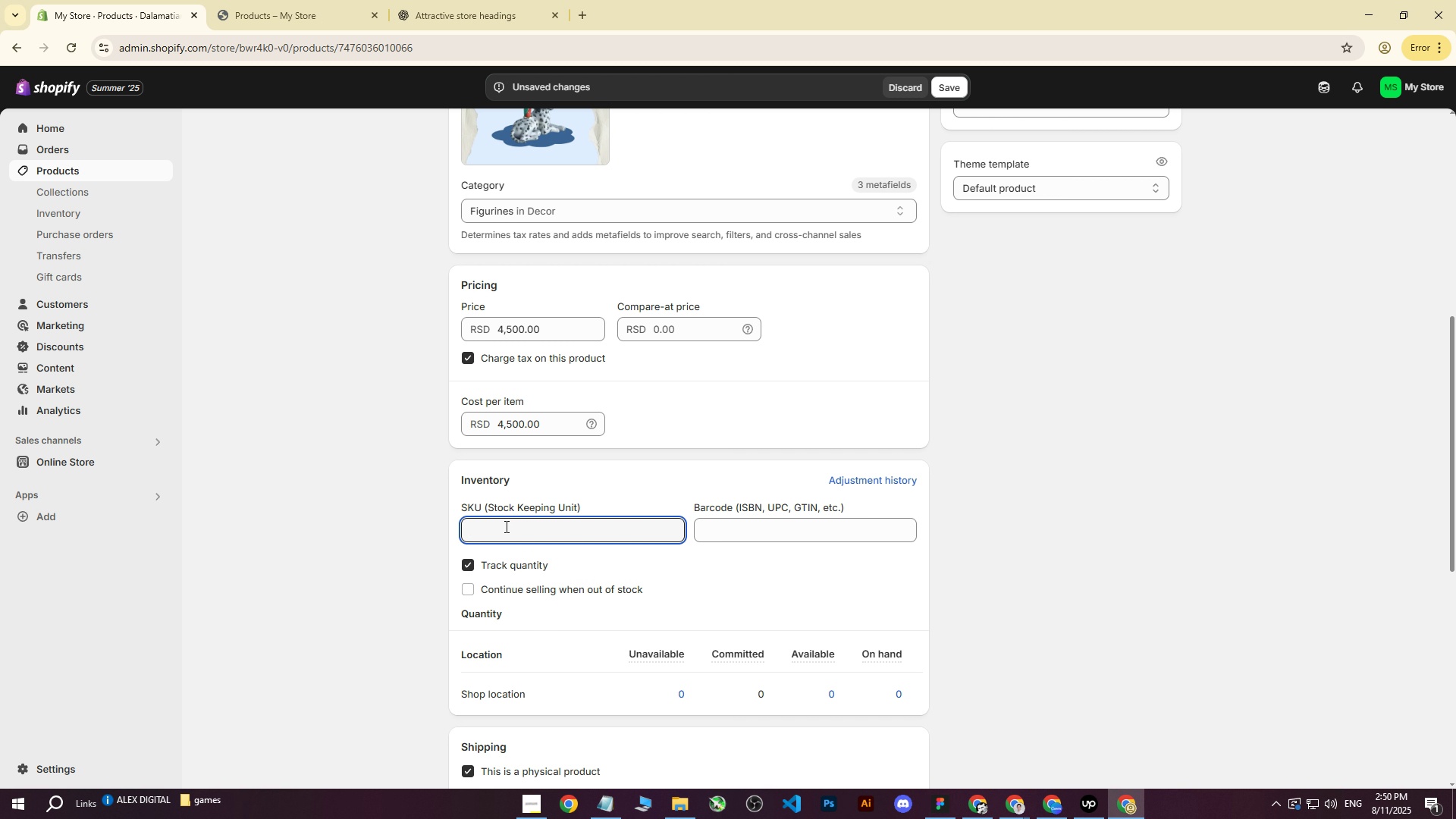 
type(50)
 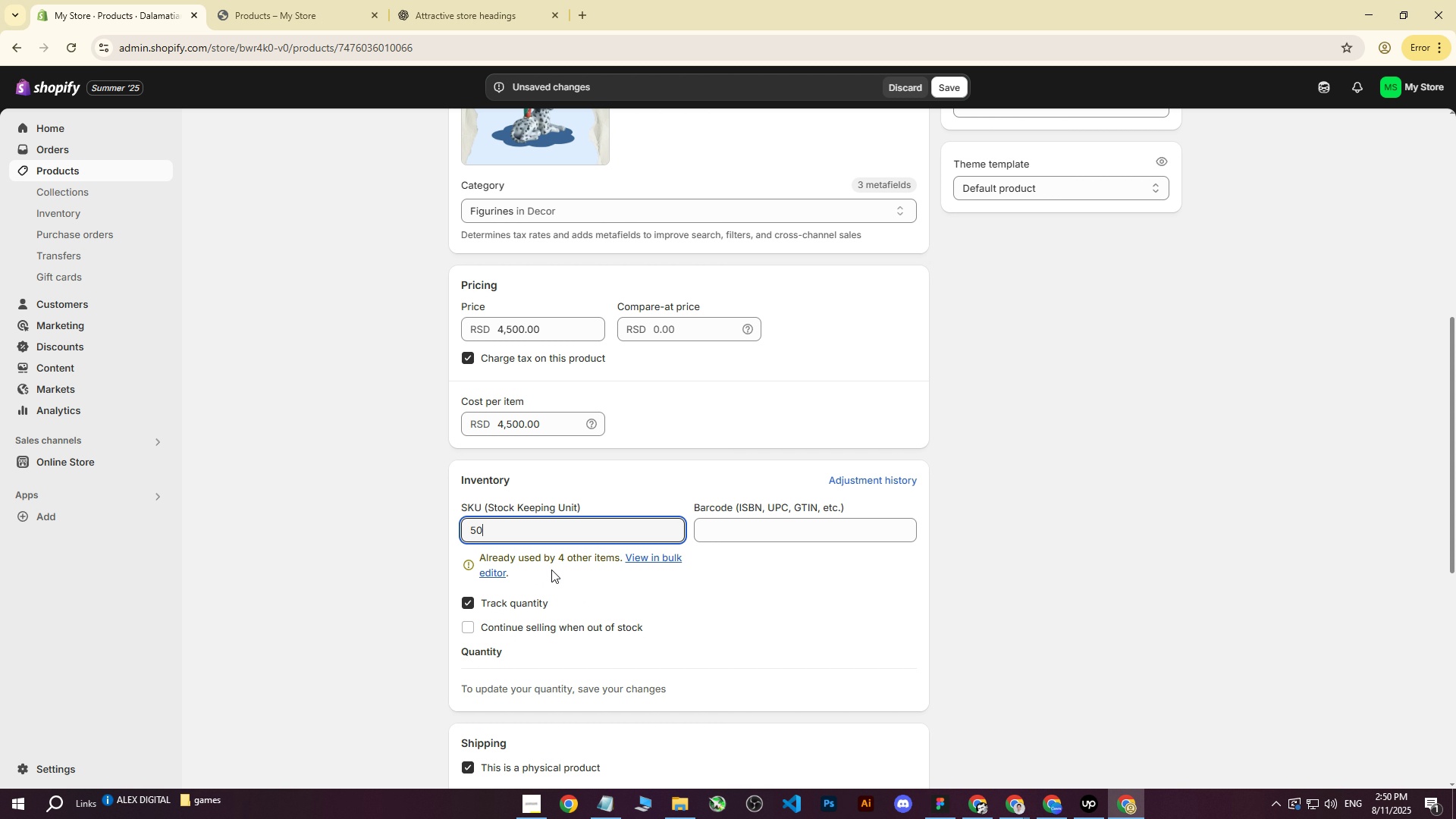 
left_click([984, 603])
 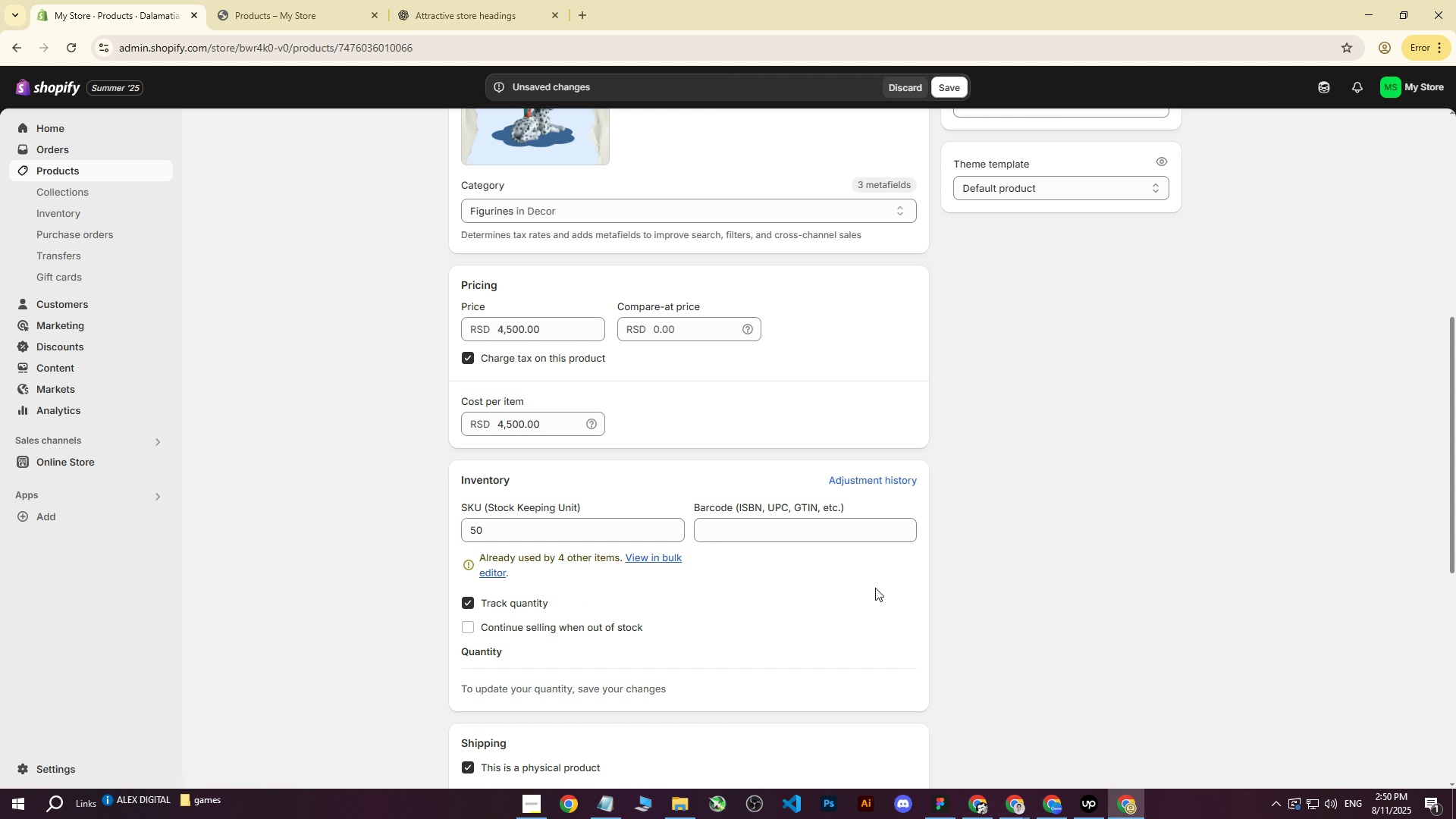 
scroll: coordinate [685, 557], scroll_direction: down, amount: 4.0
 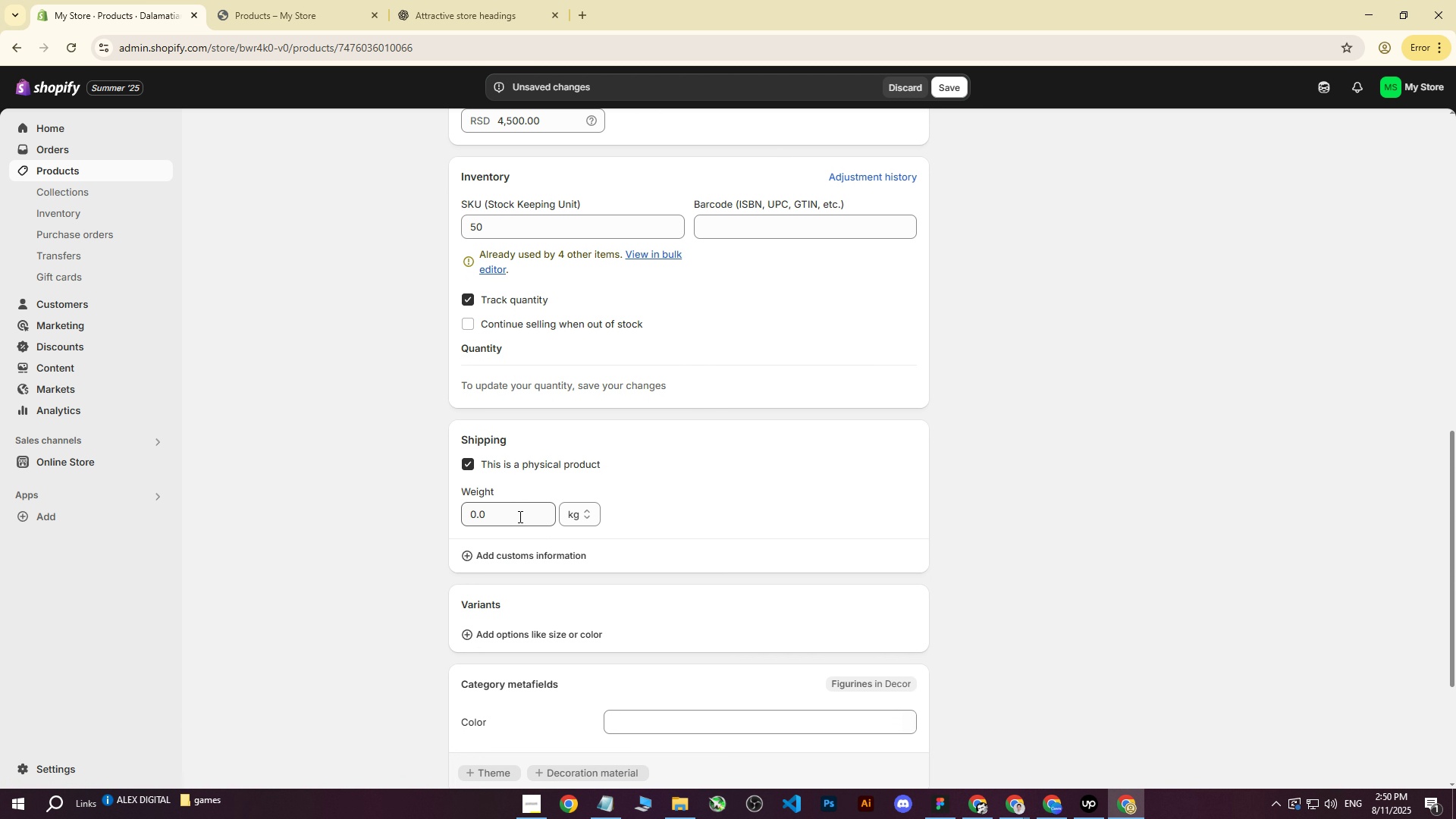 
left_click([579, 513])
 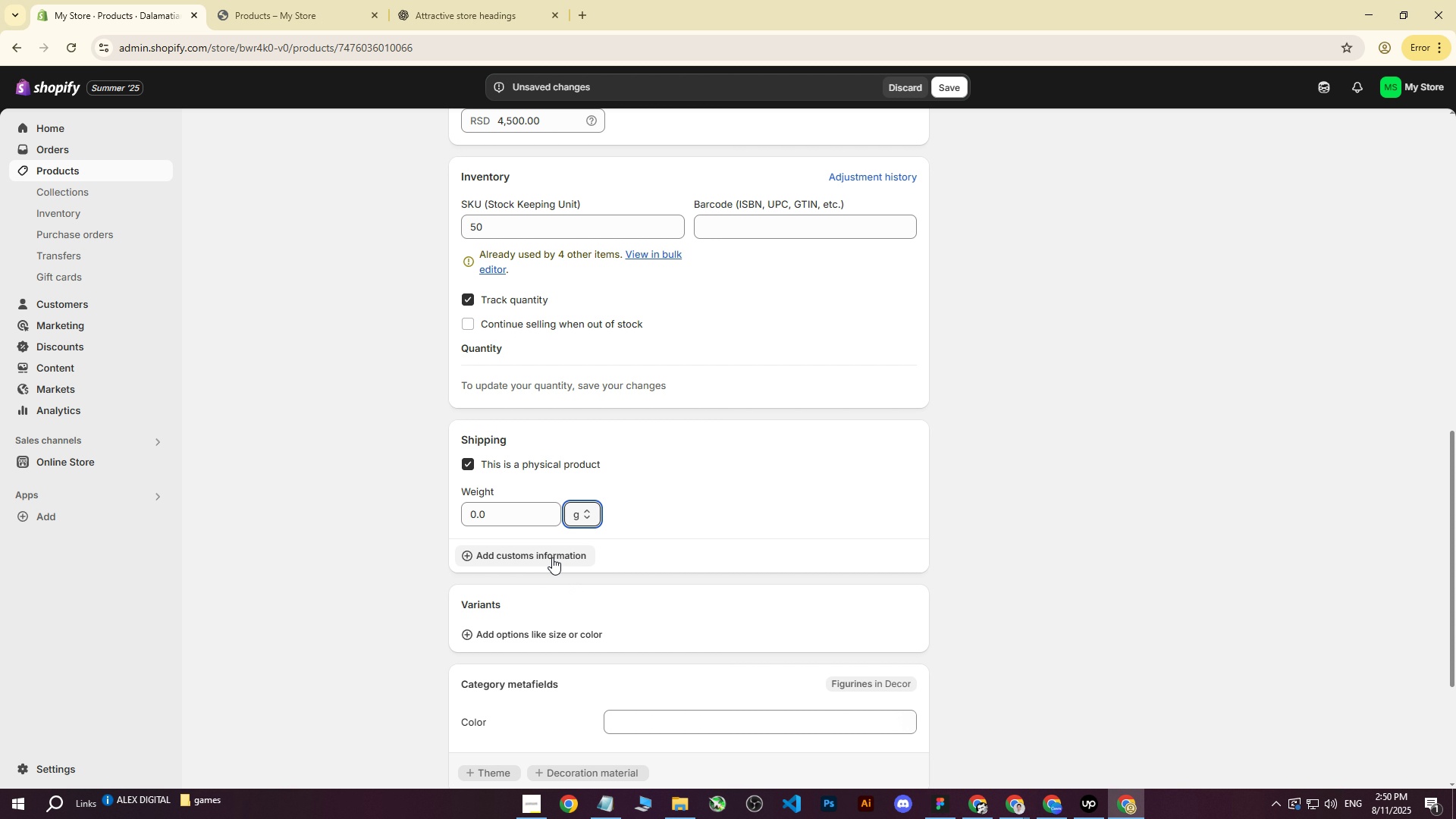 
triple_click([517, 523])
 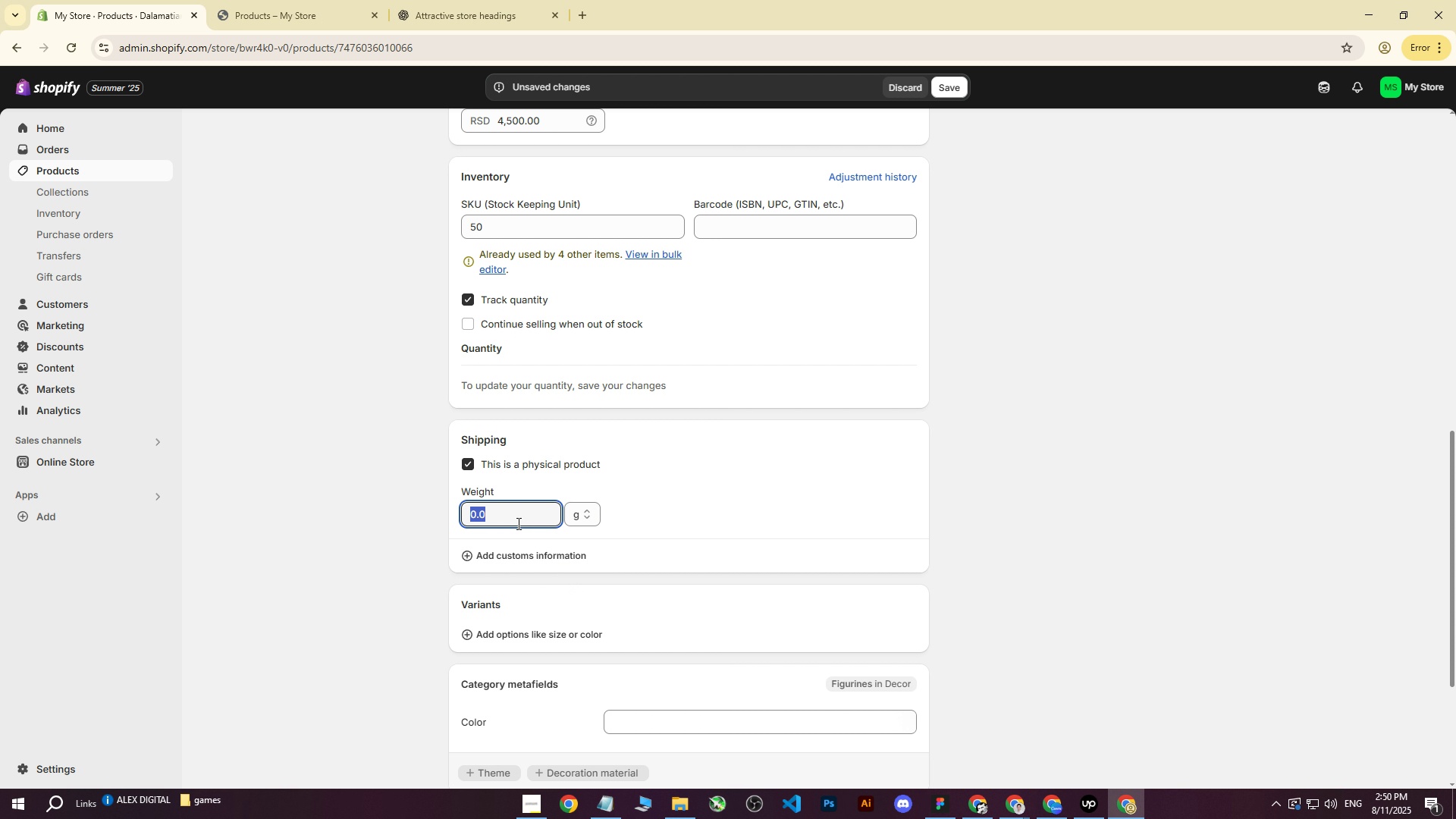 
scroll: coordinate [517, 523], scroll_direction: up, amount: 6.0
 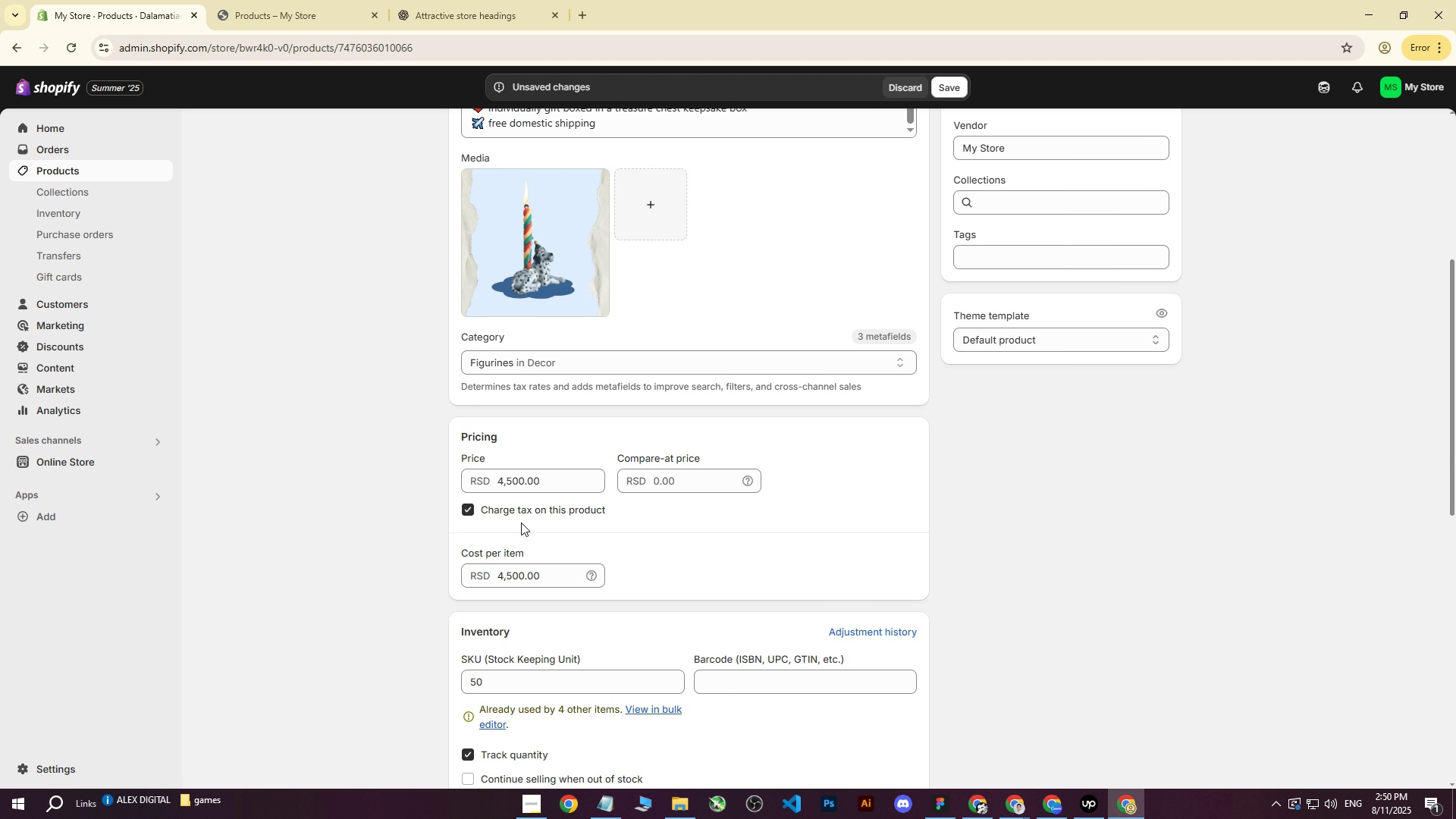 
scroll: coordinate [522, 522], scroll_direction: down, amount: 7.0
 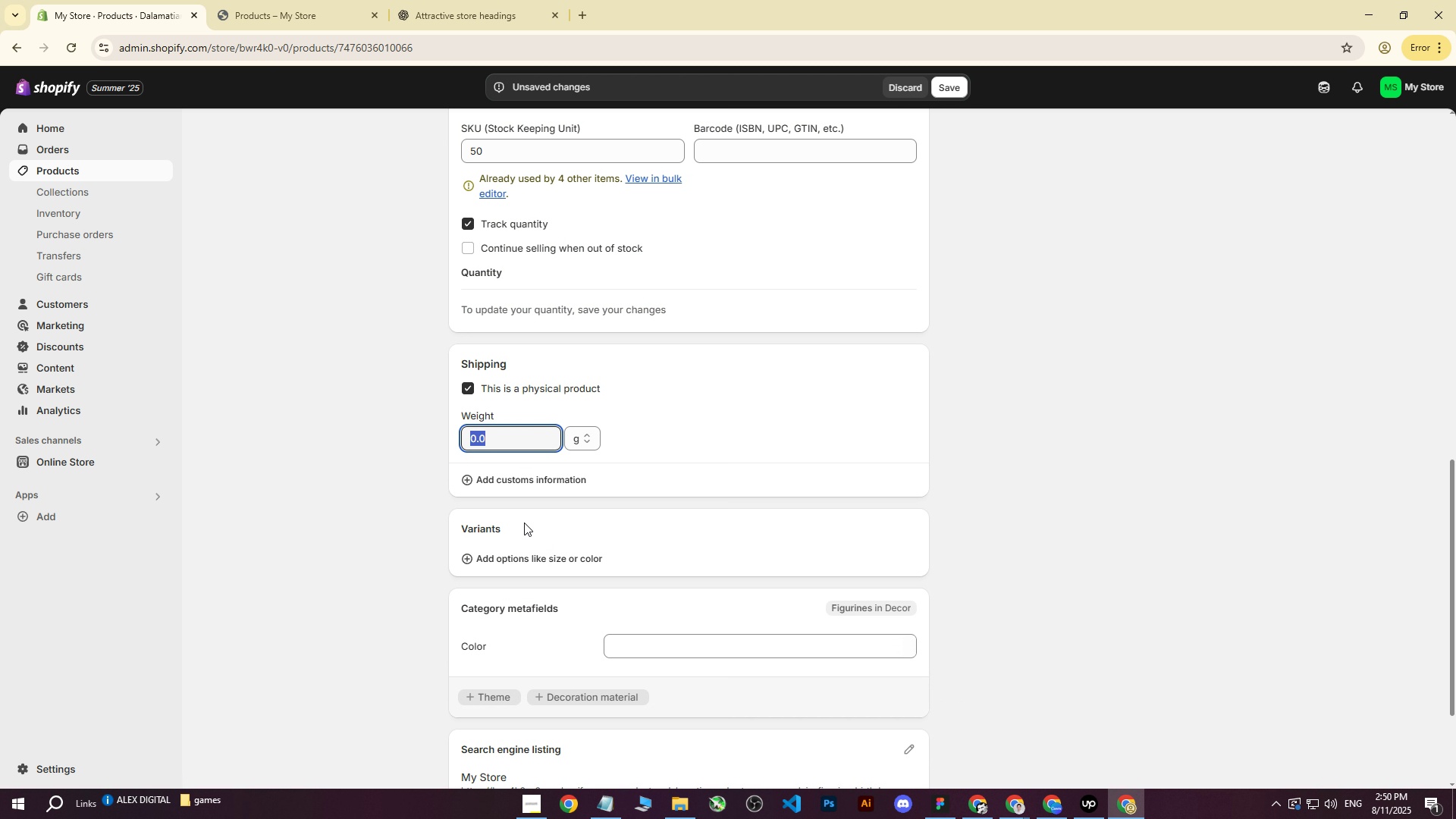 
type(400)
 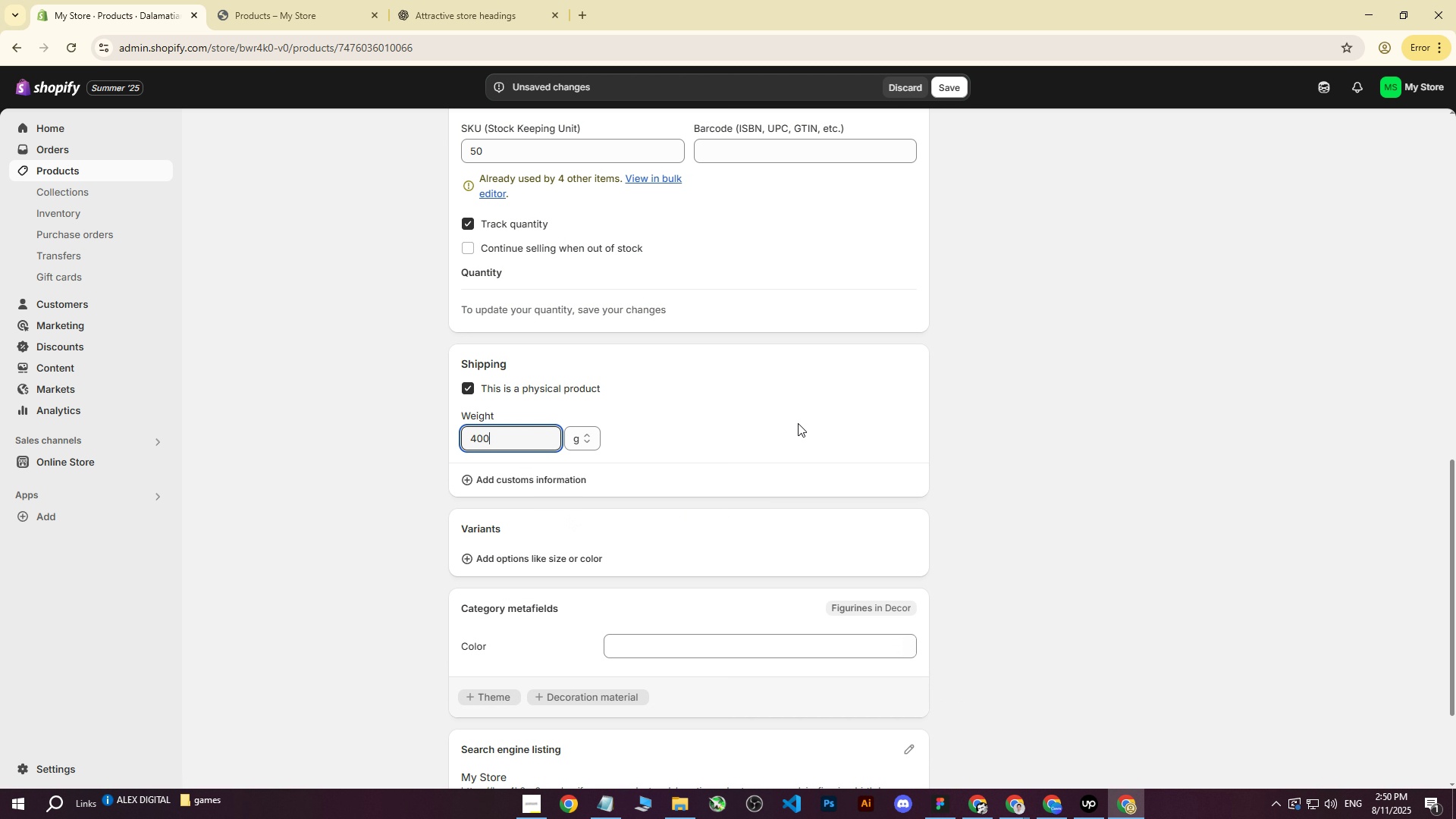 
left_click([798, 423])
 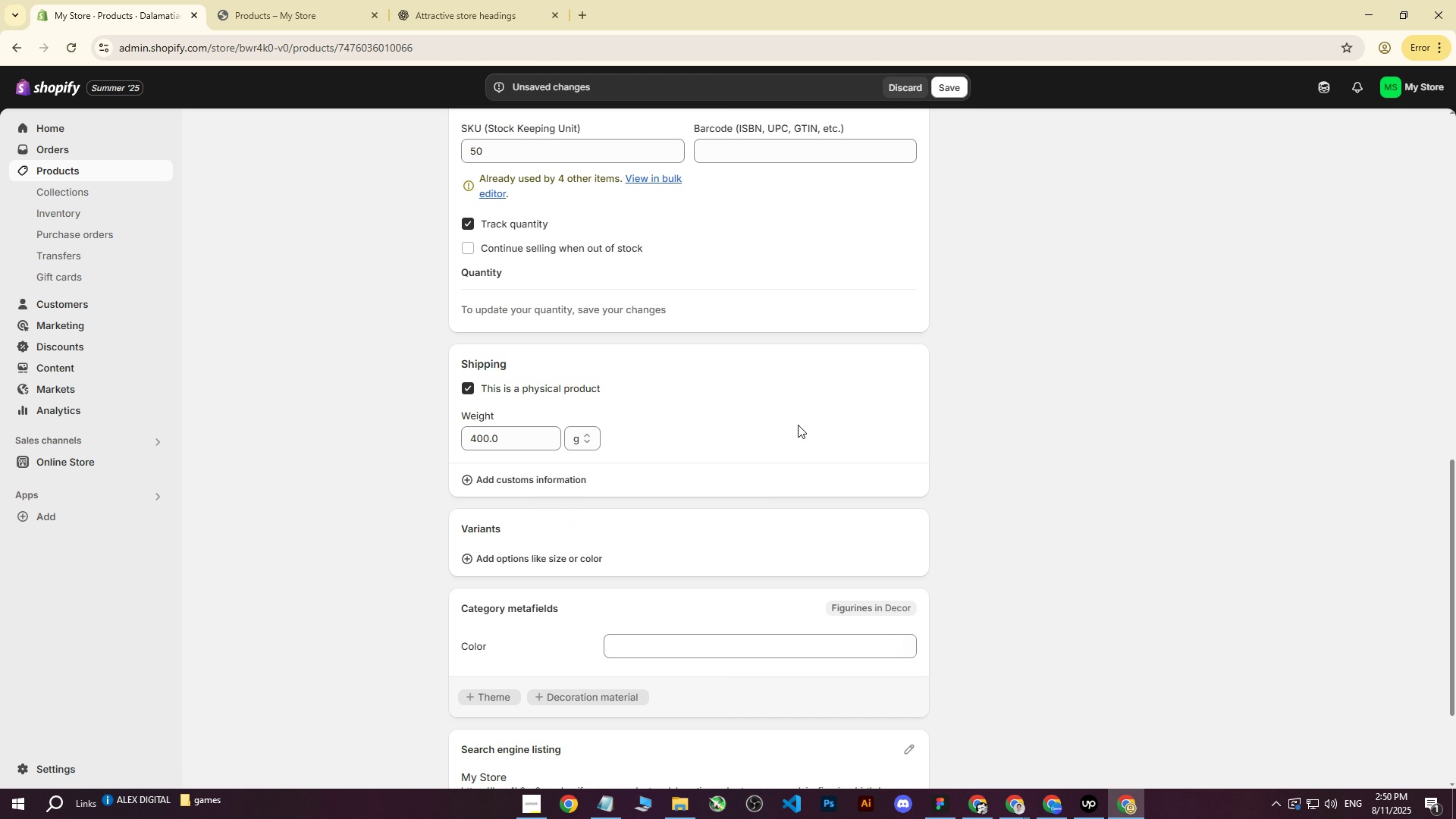 
scroll: coordinate [792, 435], scroll_direction: down, amount: 2.0
 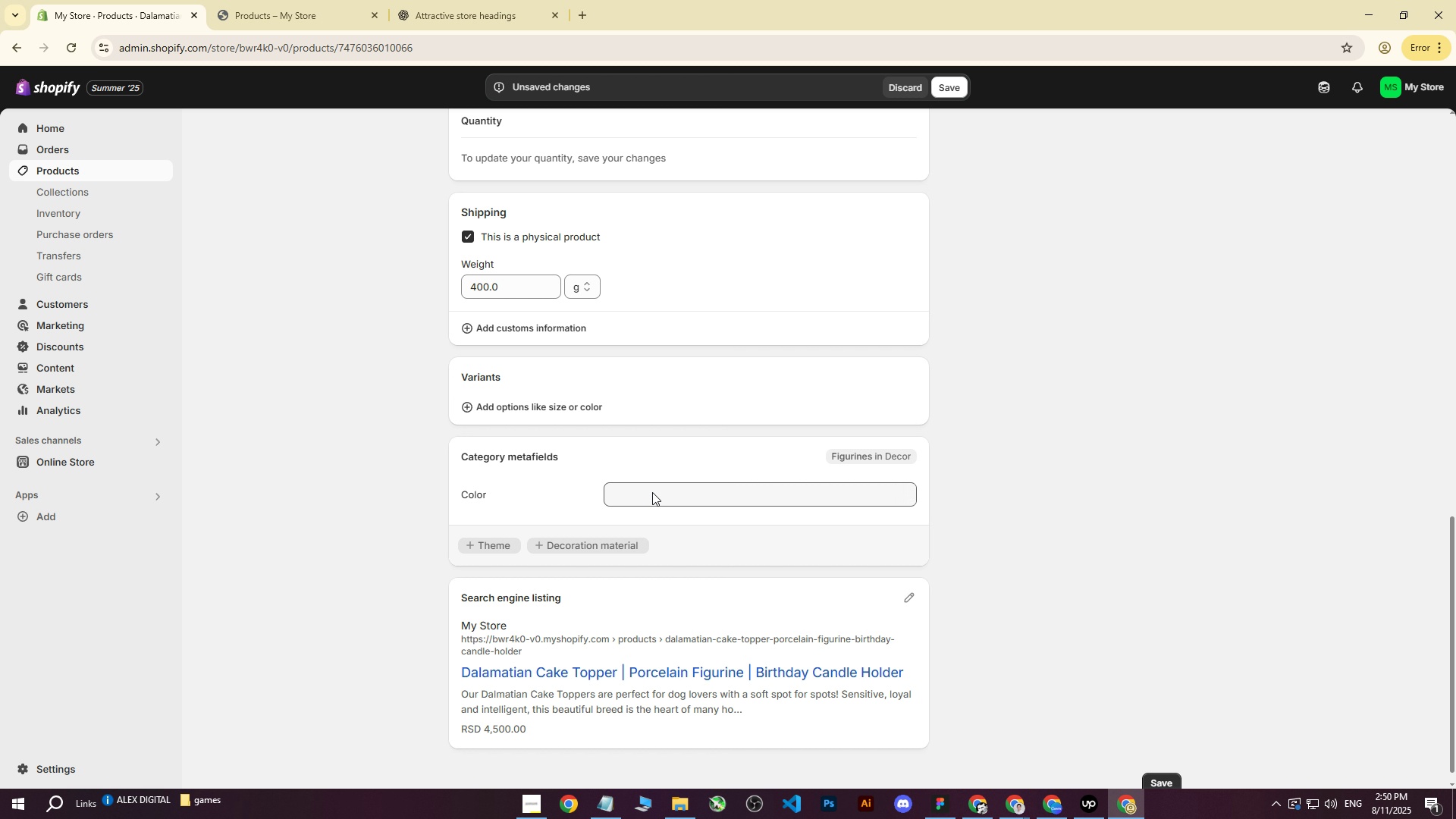 
left_click([652, 492])
 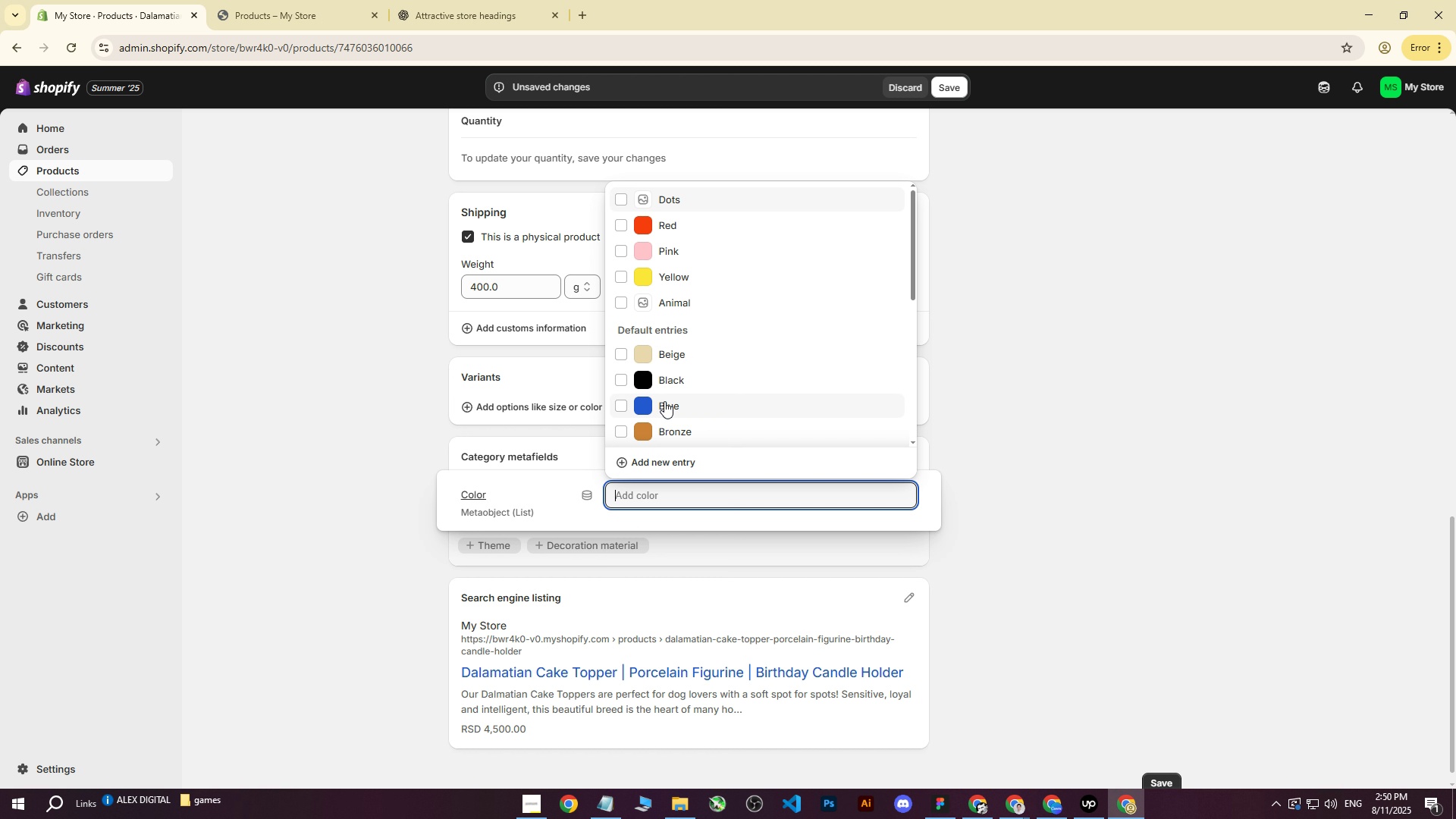 
left_click([1107, 371])
 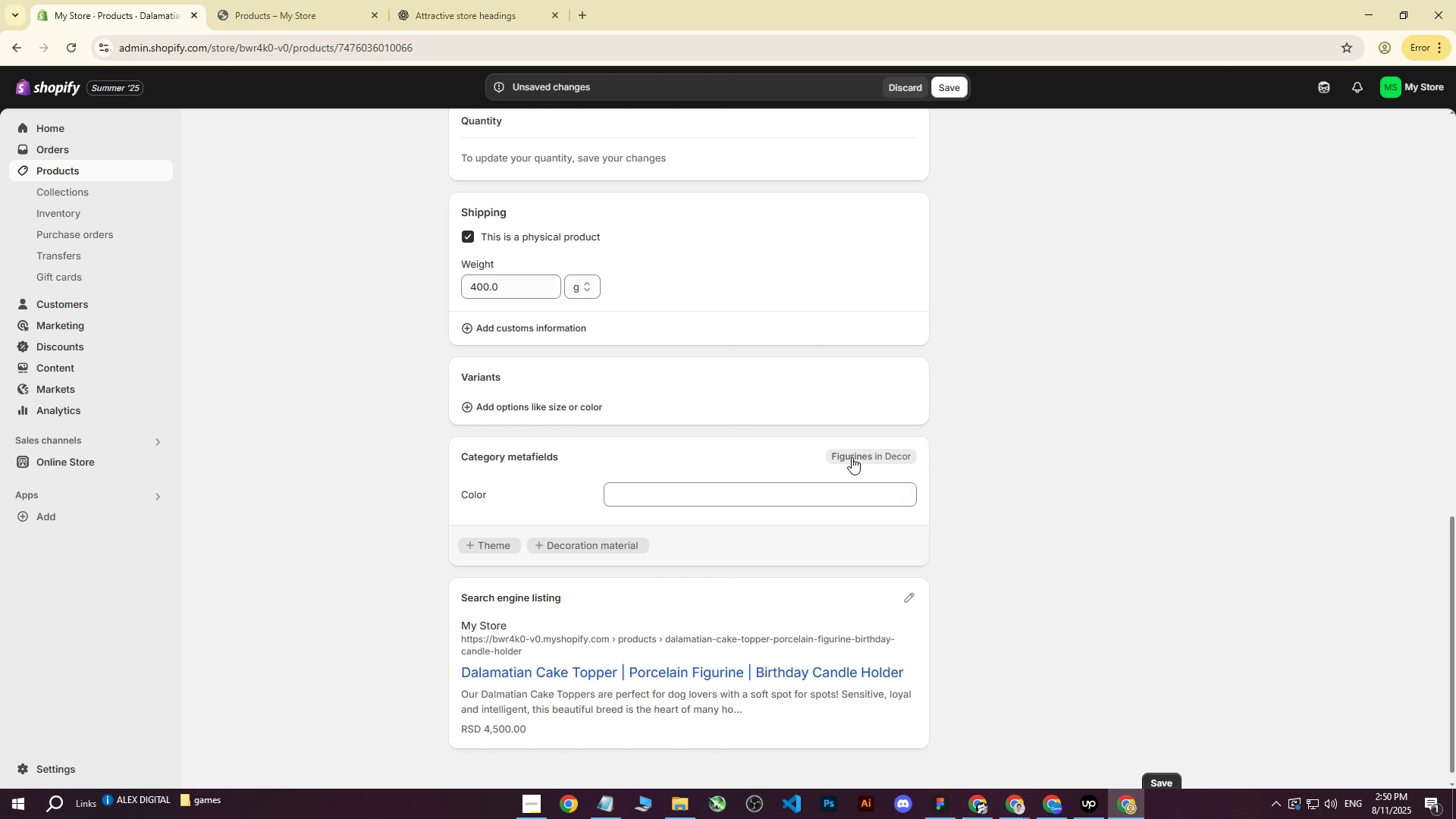 
scroll: coordinate [799, 492], scroll_direction: up, amount: 16.0
 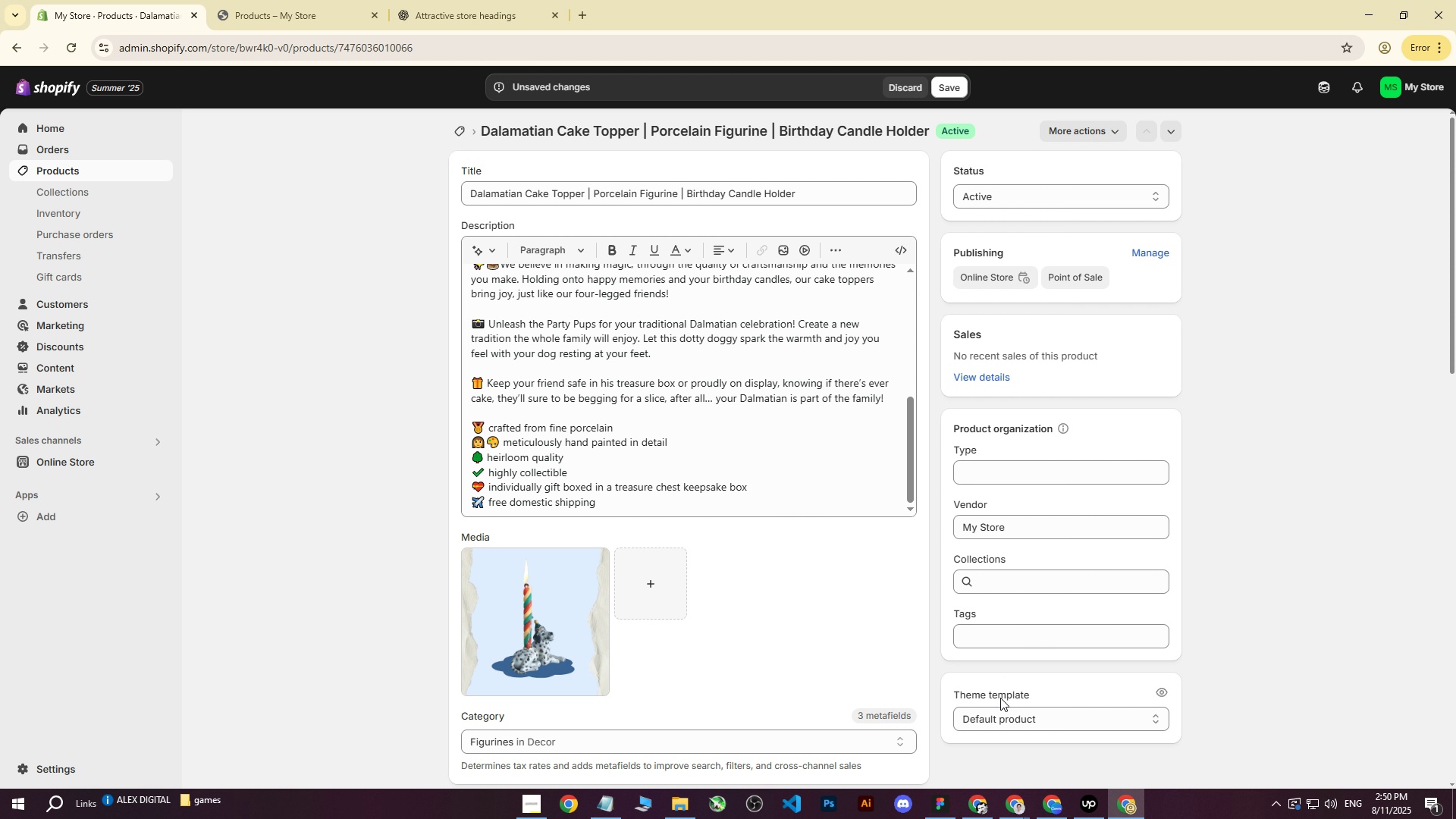 
left_click([981, 644])
 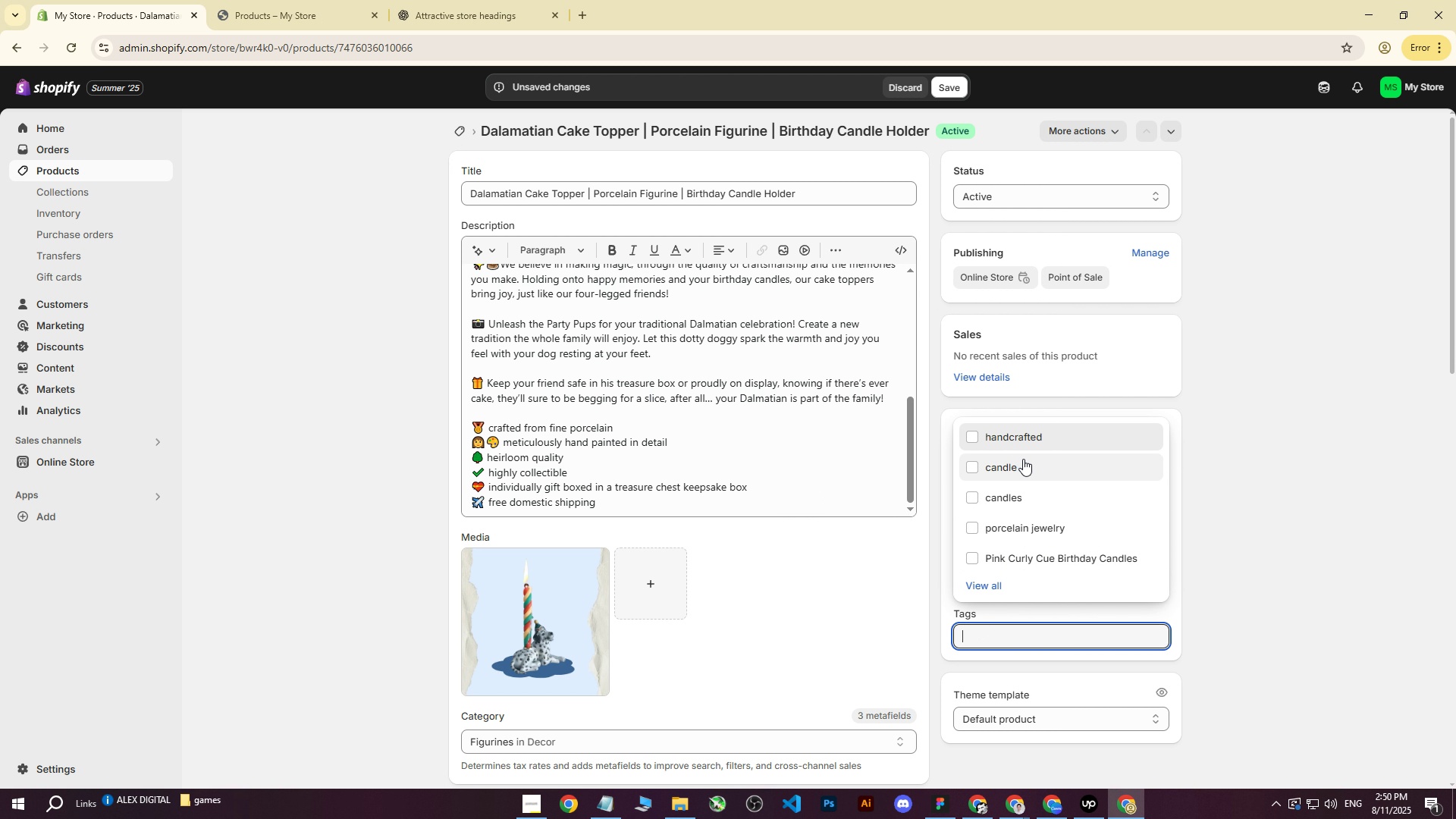 
left_click([999, 586])
 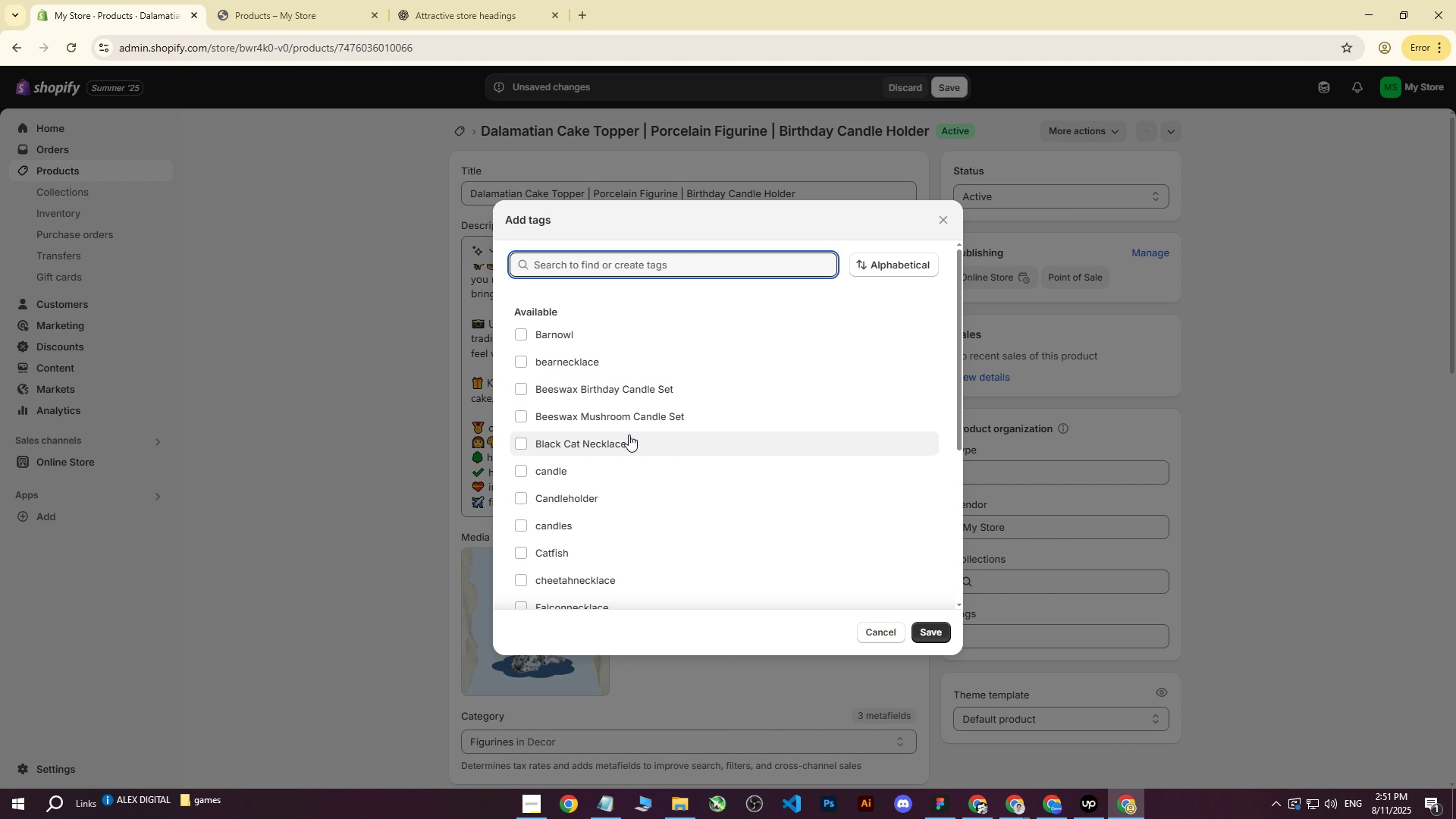 
left_click([586, 496])
 